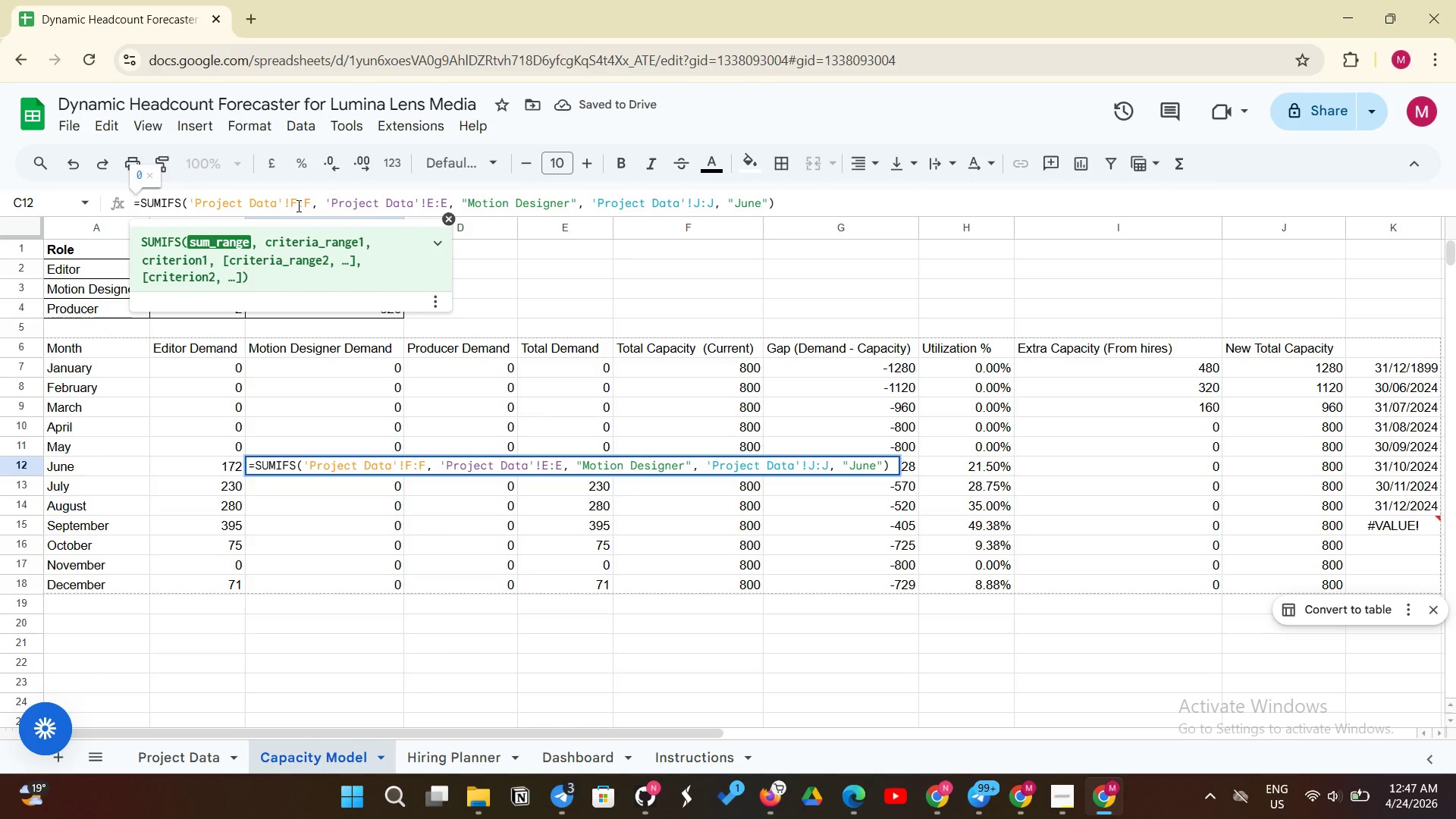 
key(Backspace)
 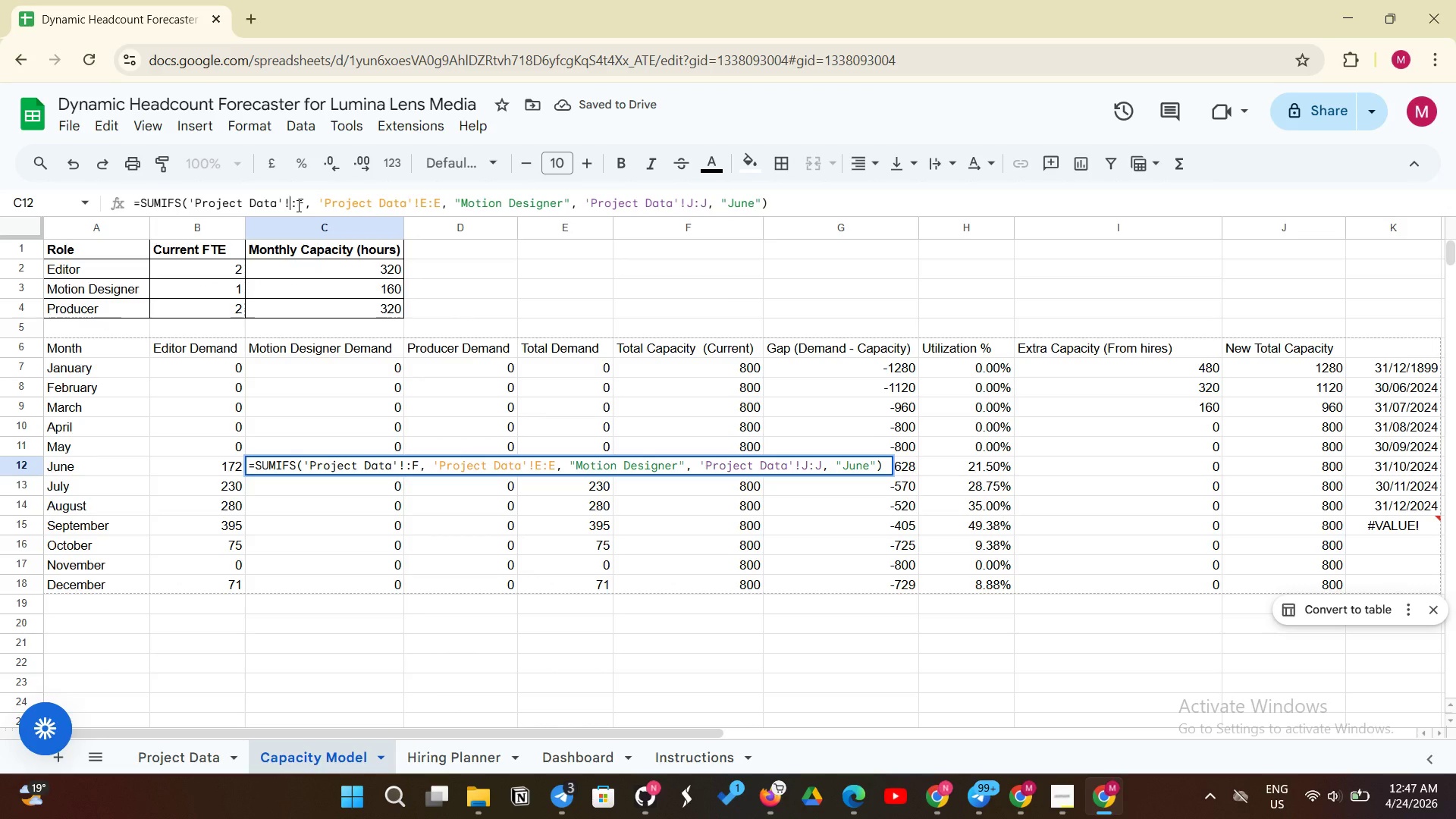 
key(Shift+E)
 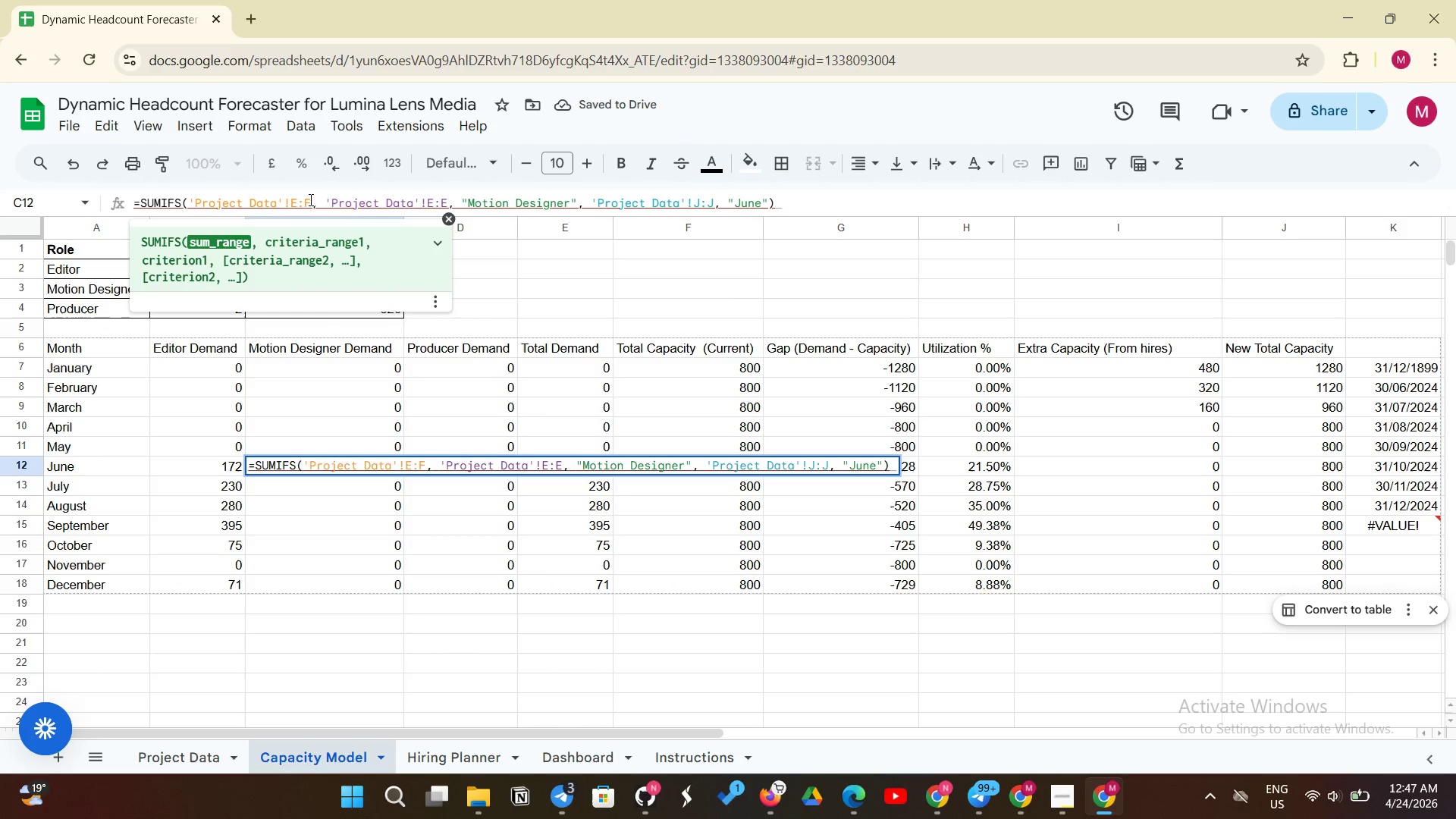 
left_click([309, 200])
 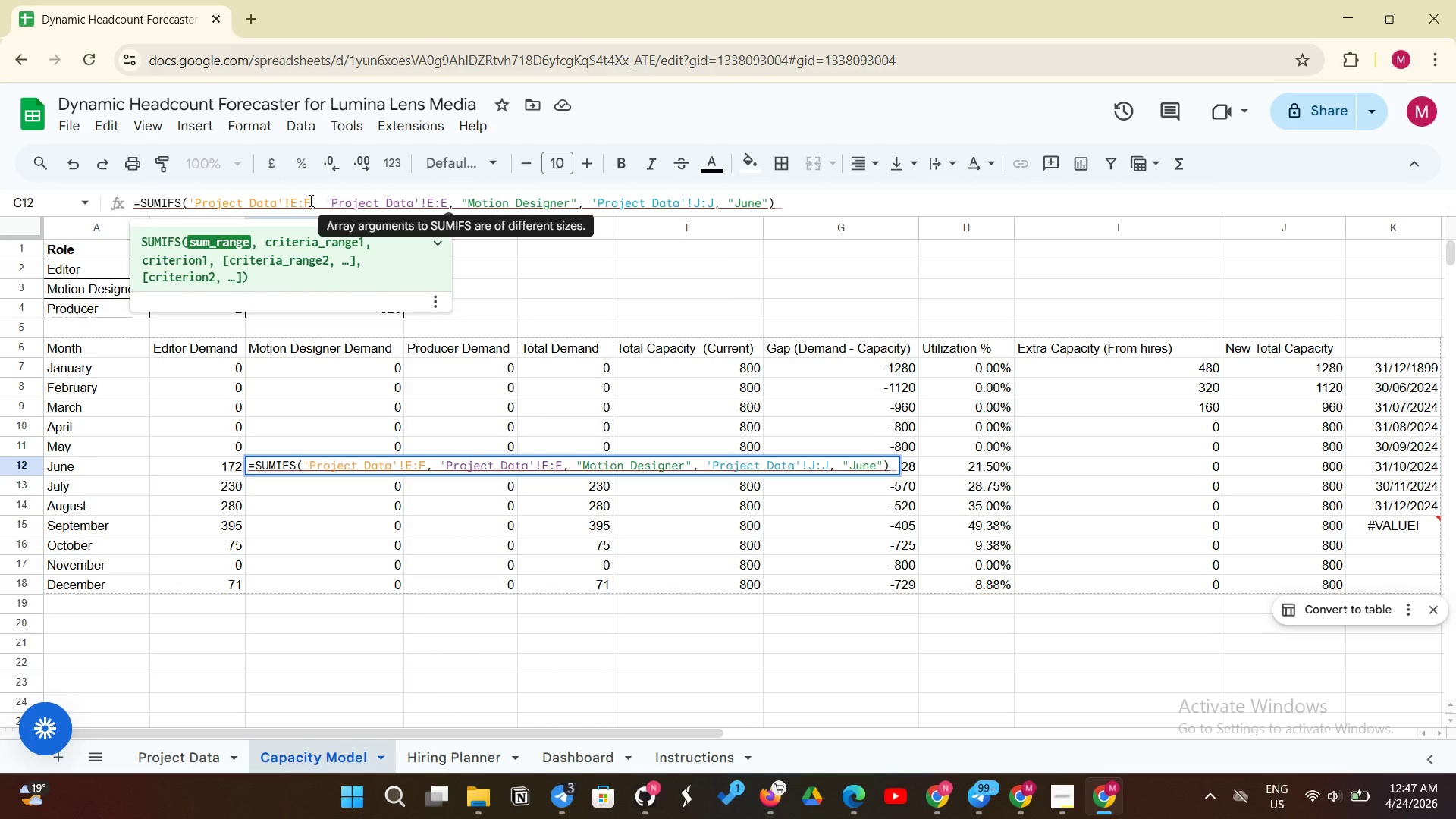 
key(Backspace)
 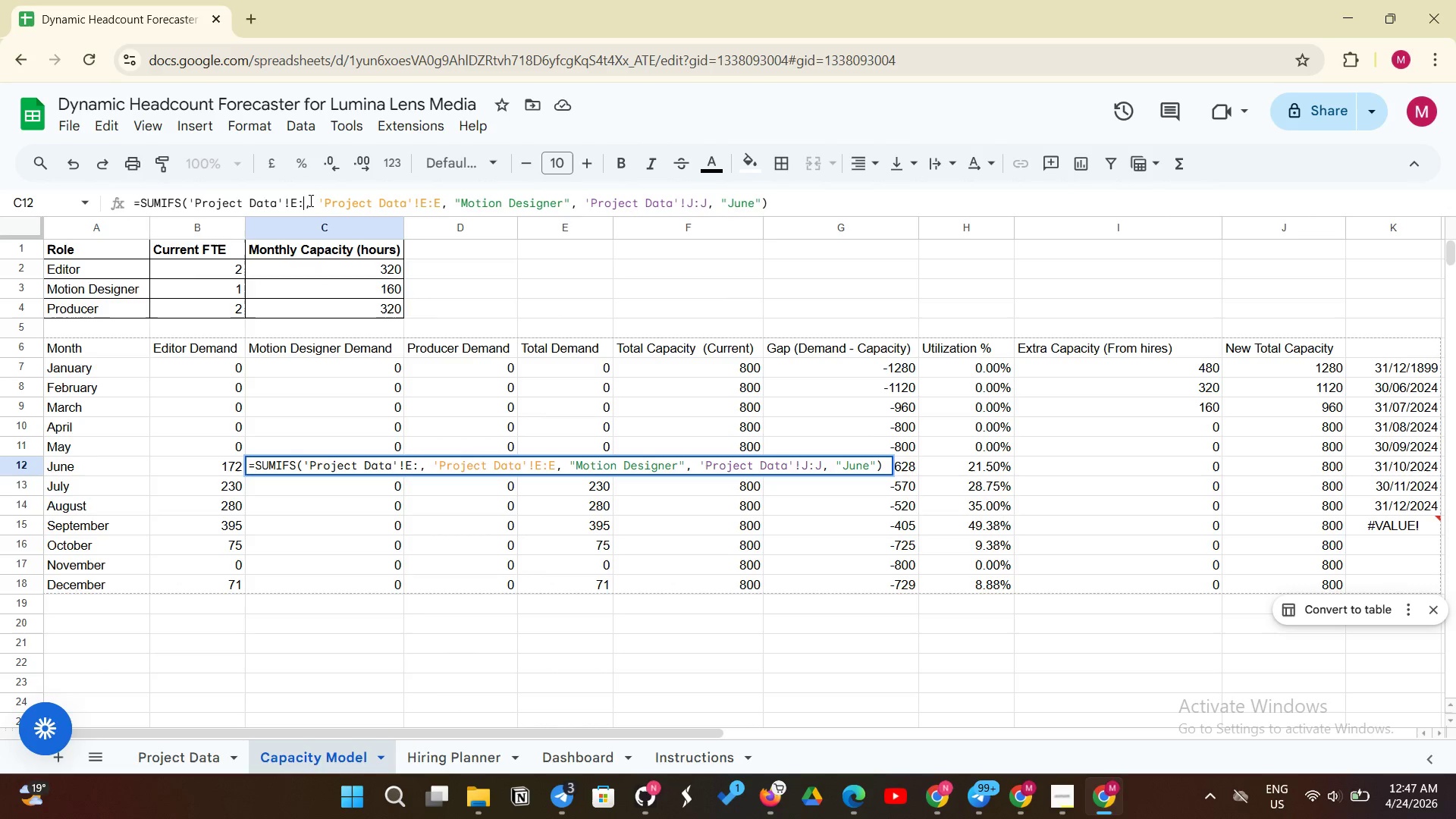 
key(Shift+E)
 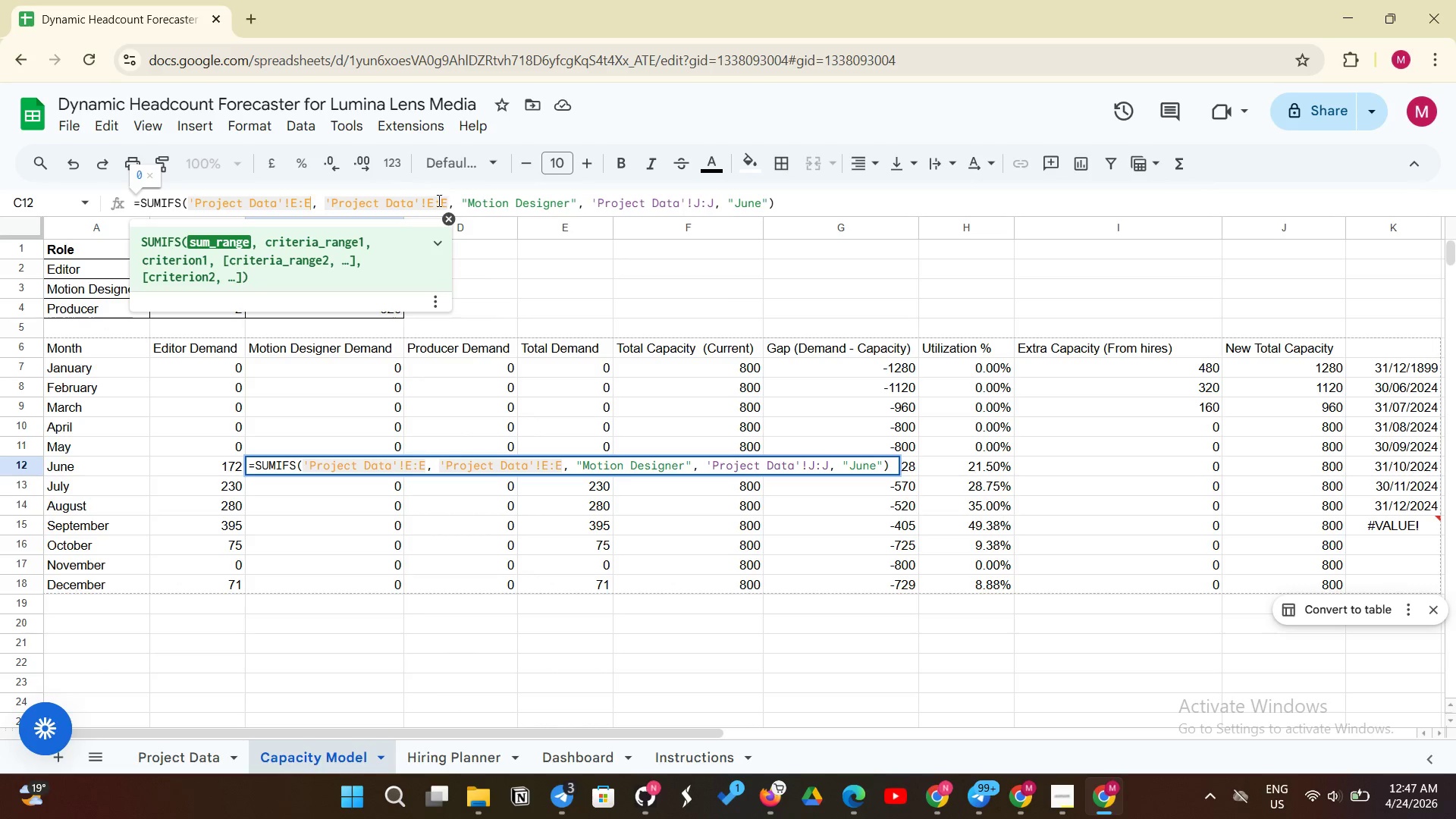 
left_click([438, 201])
 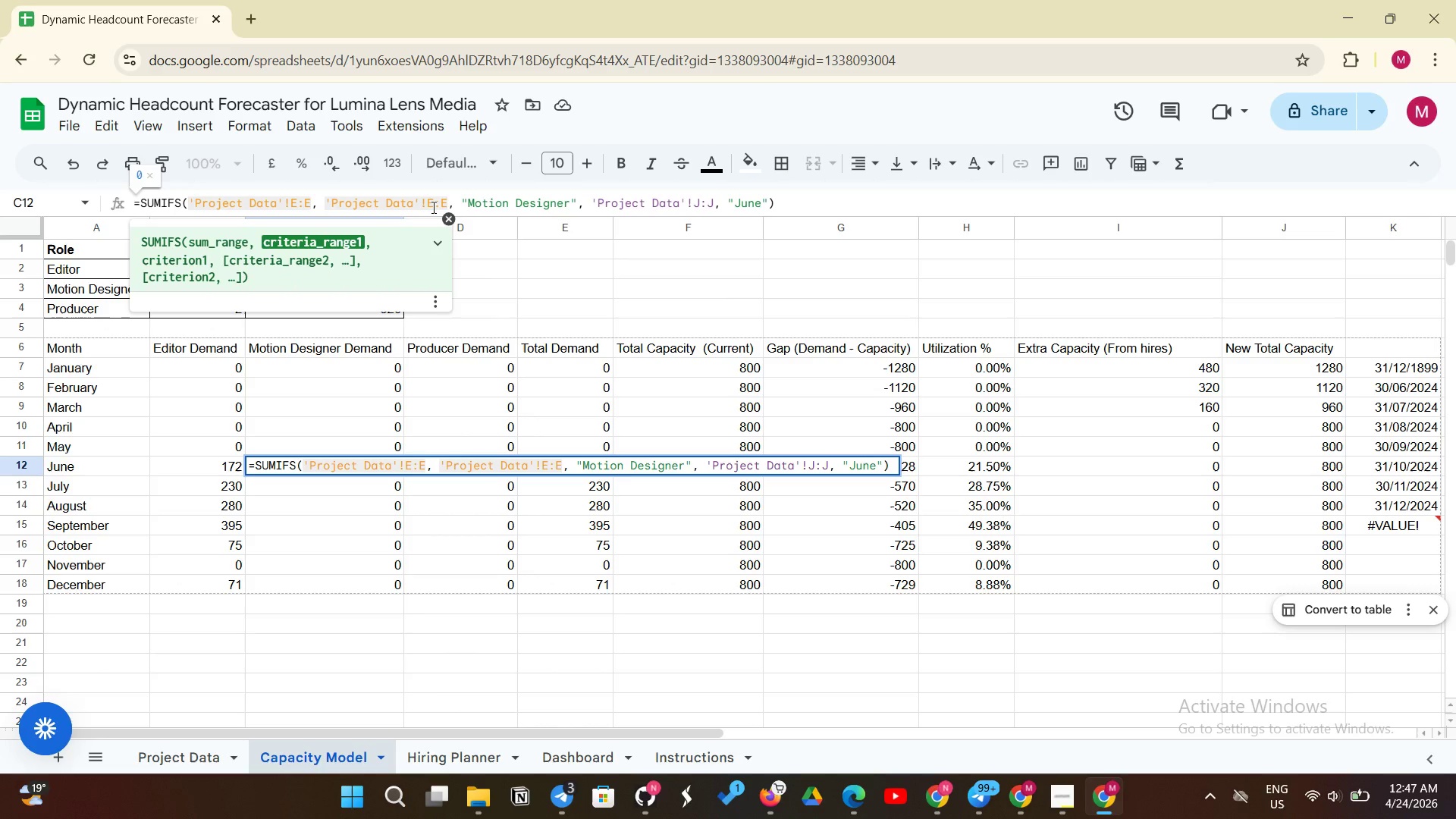 
left_click([432, 207])
 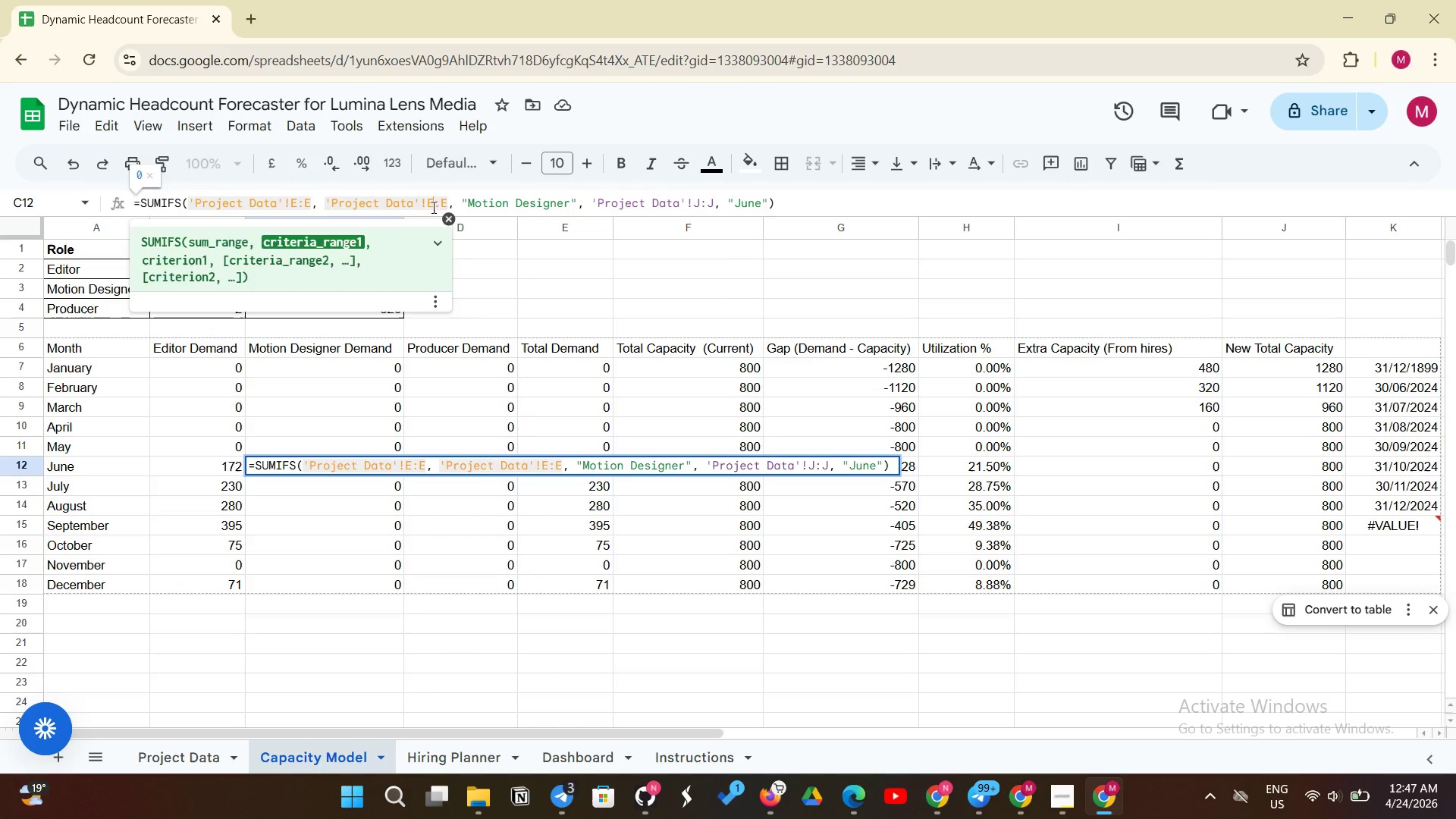 
key(Backspace)
 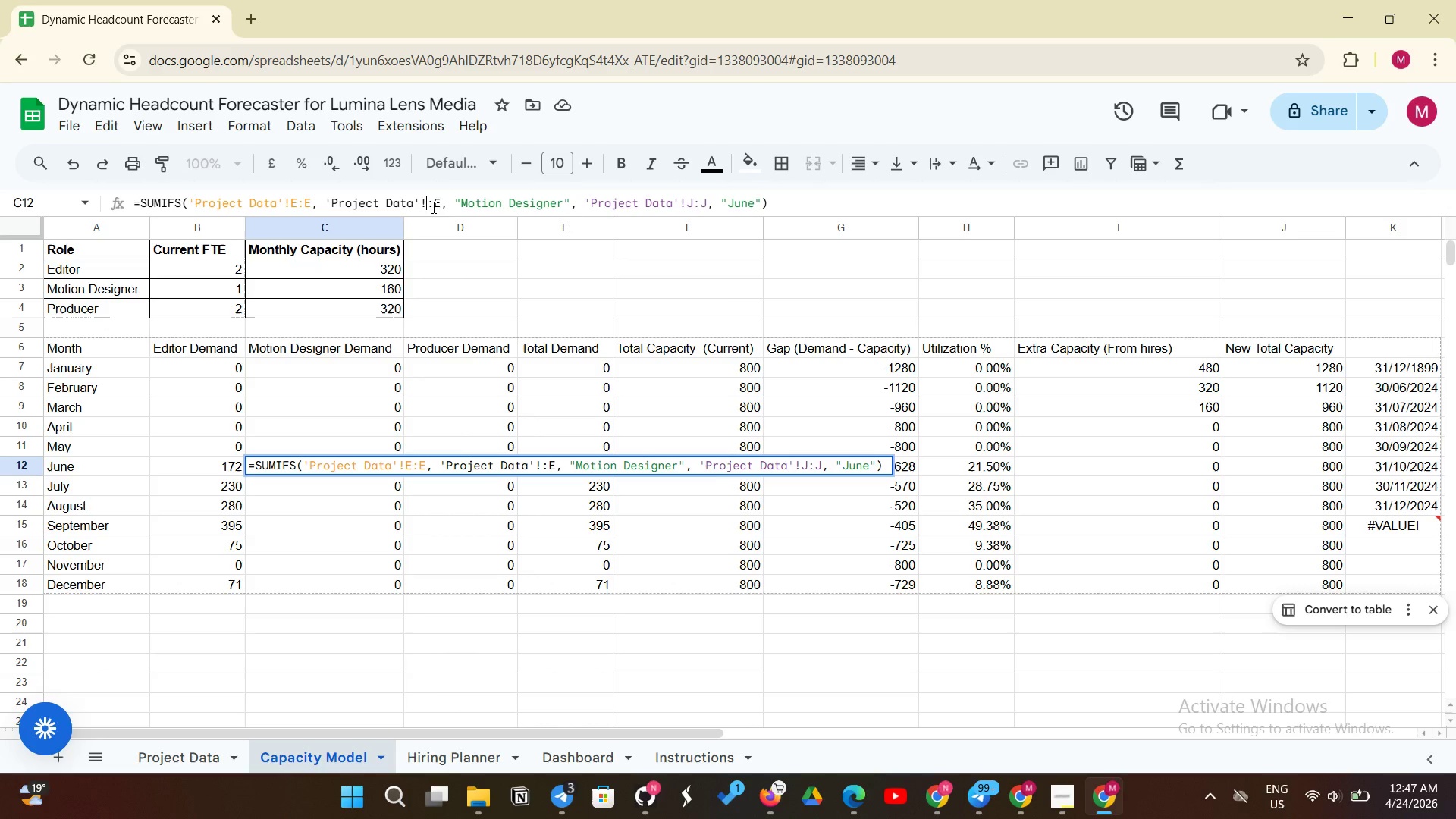 
key(Shift+ShiftLeft)
 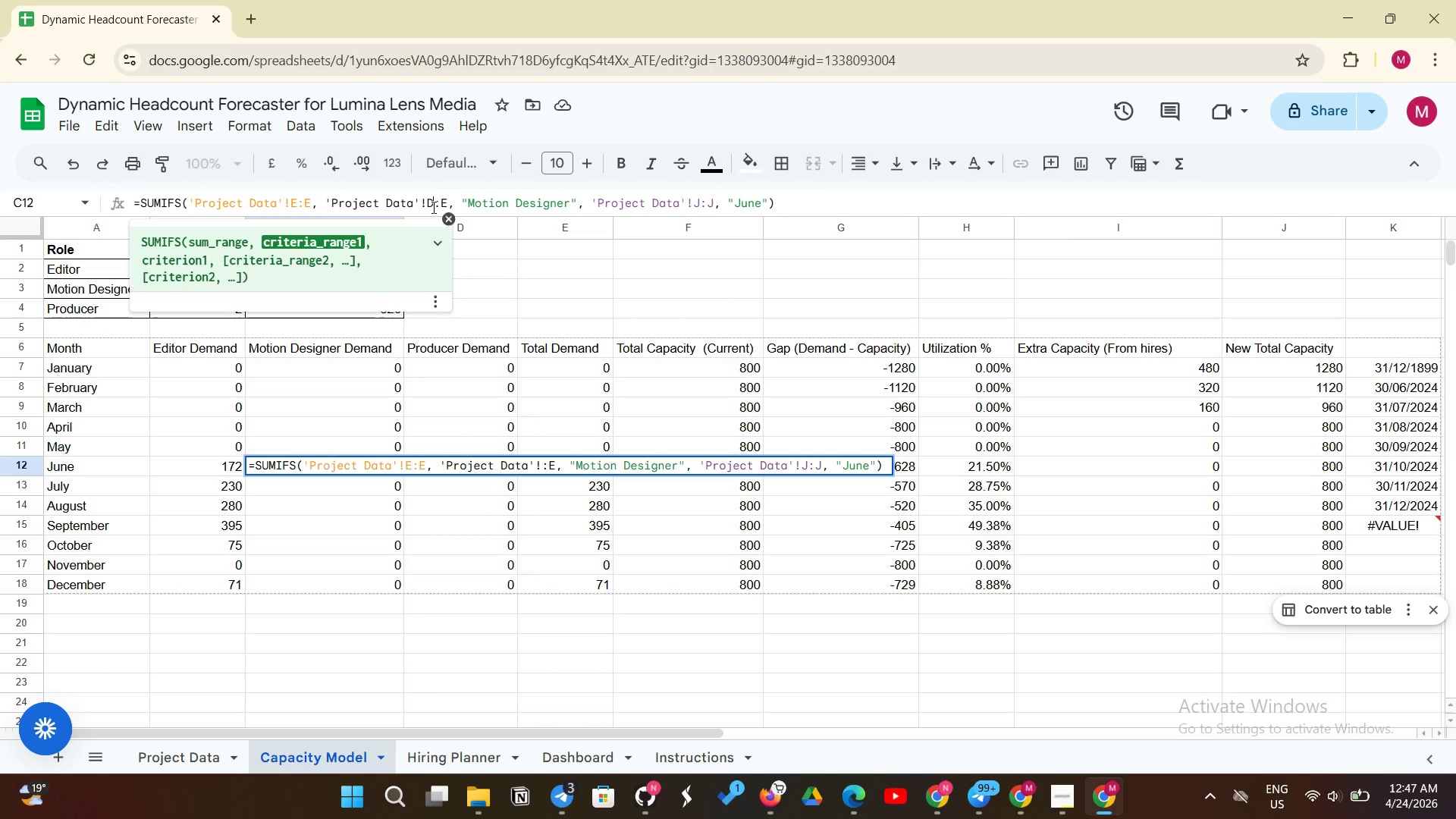 
key(Shift+D)
 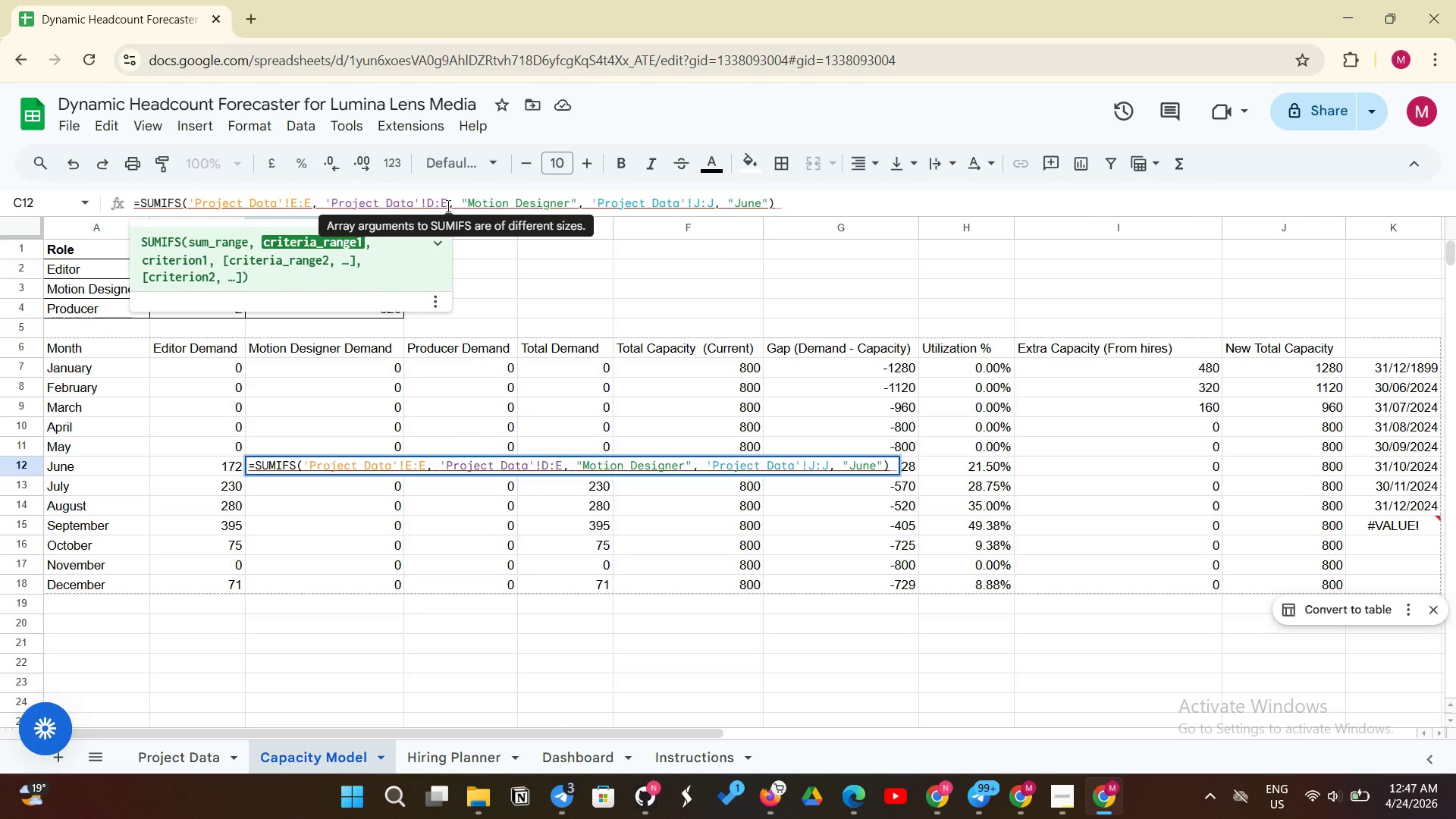 
left_click([447, 206])
 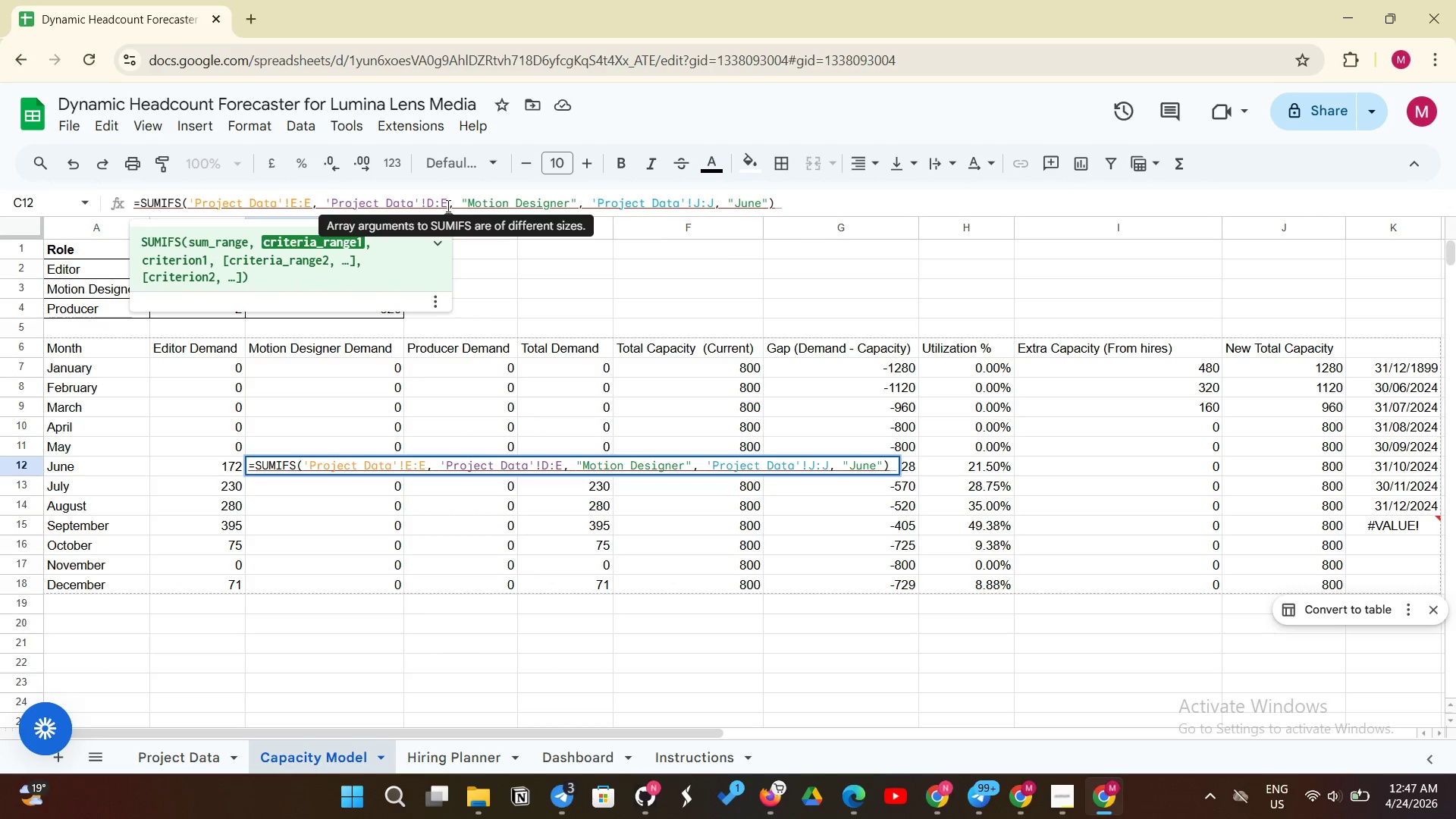 
key(Backspace)
 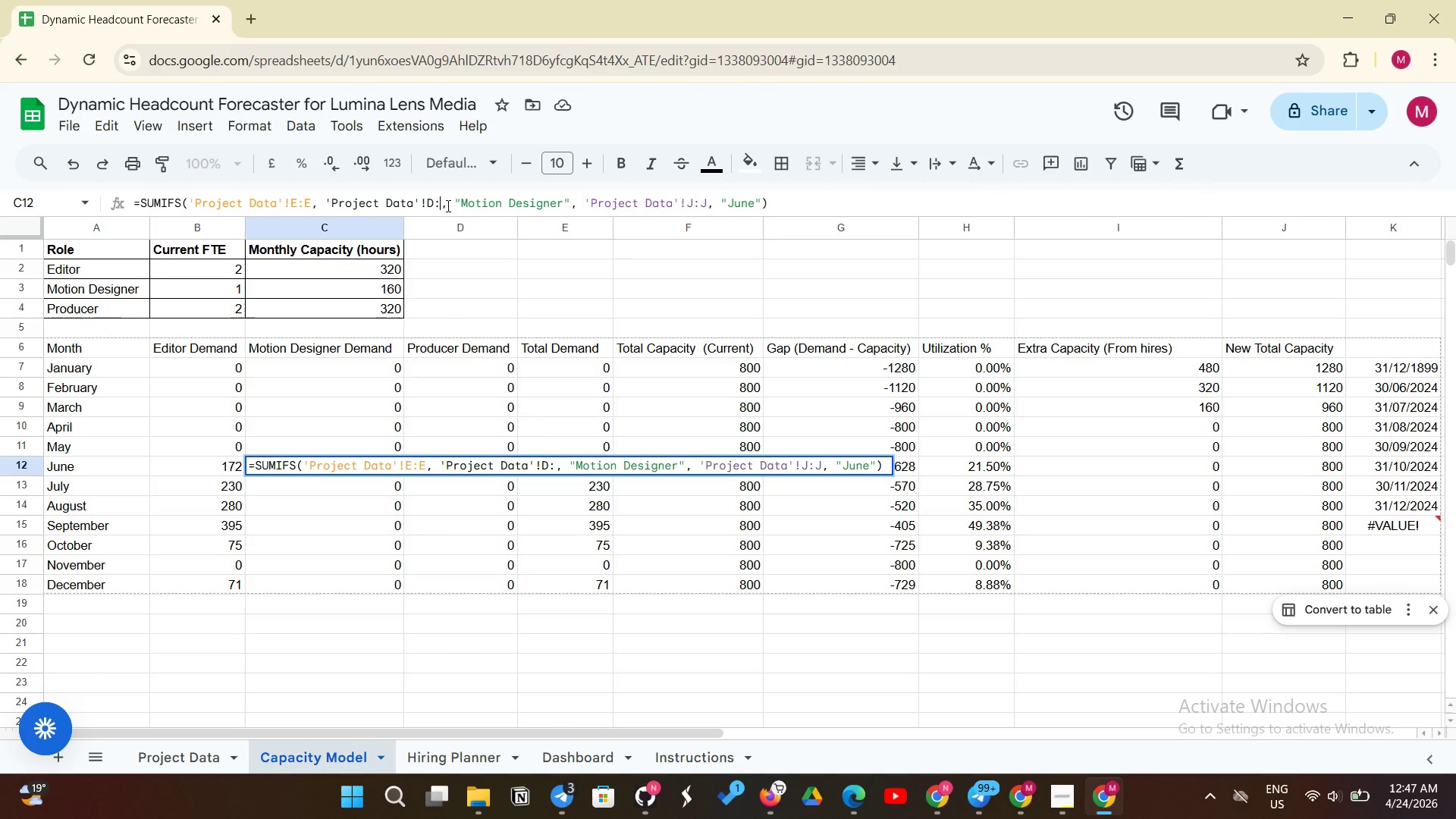 
key(Shift+D)
 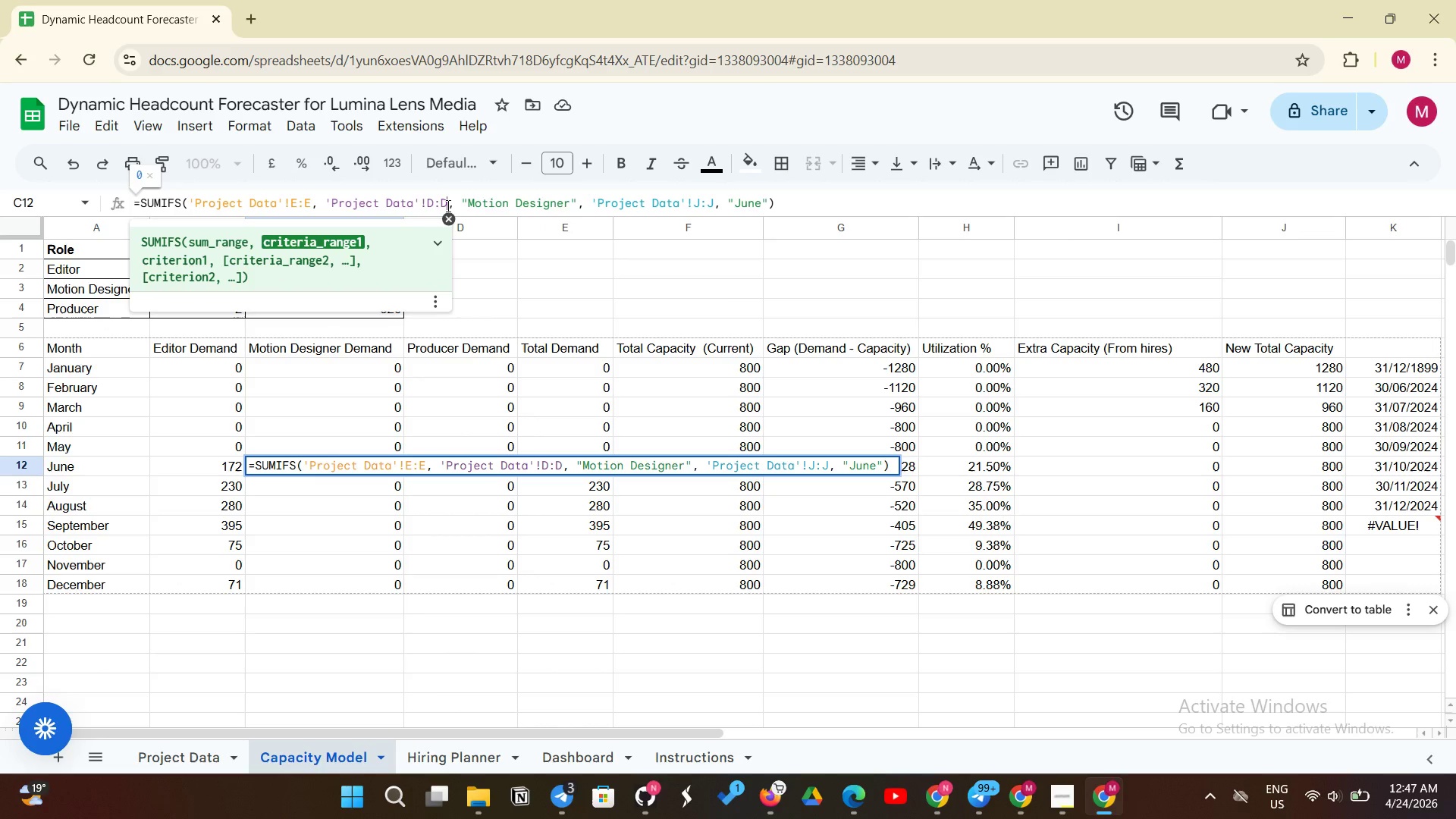 
key(Enter)
 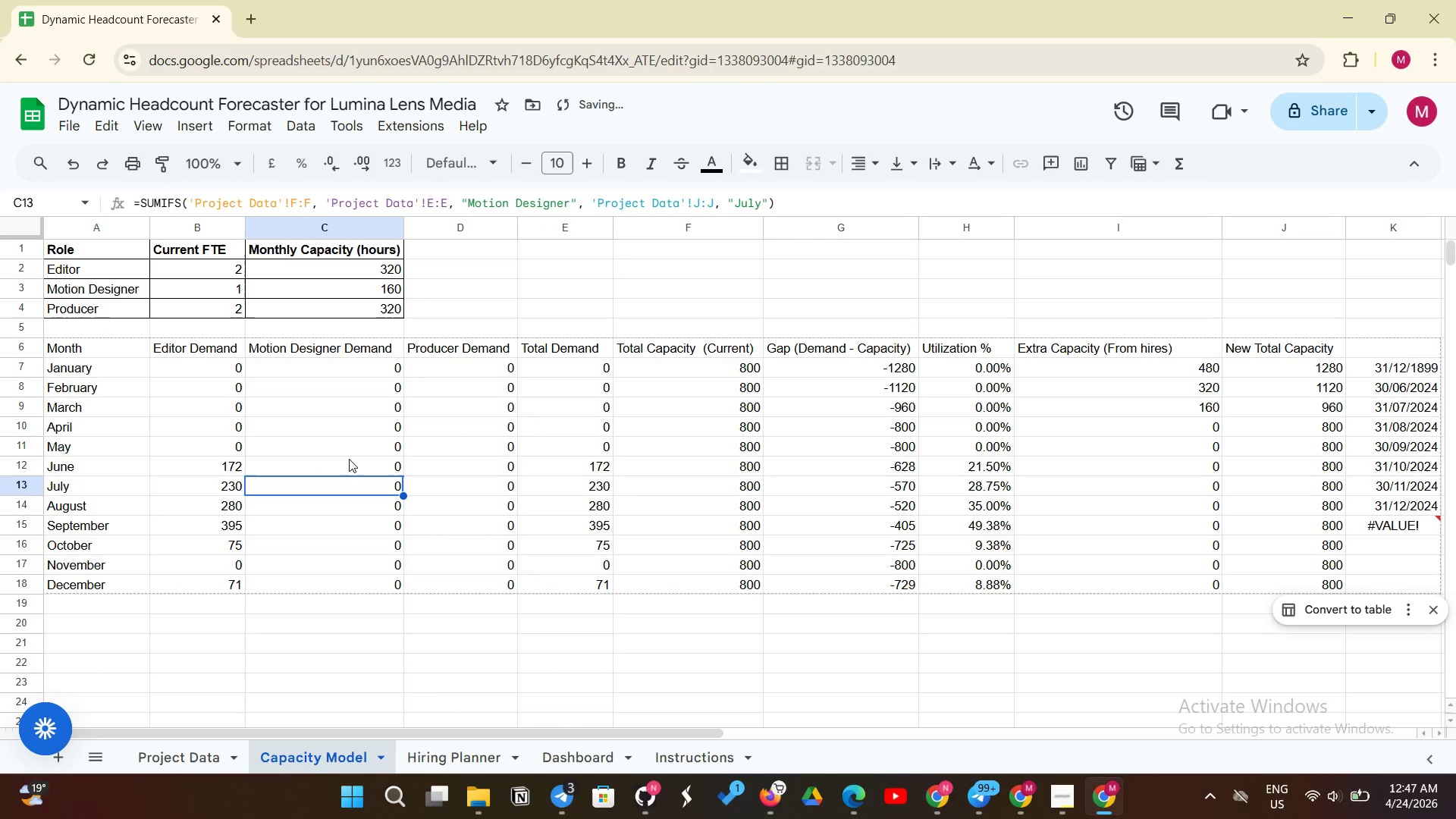 
left_click([349, 459])
 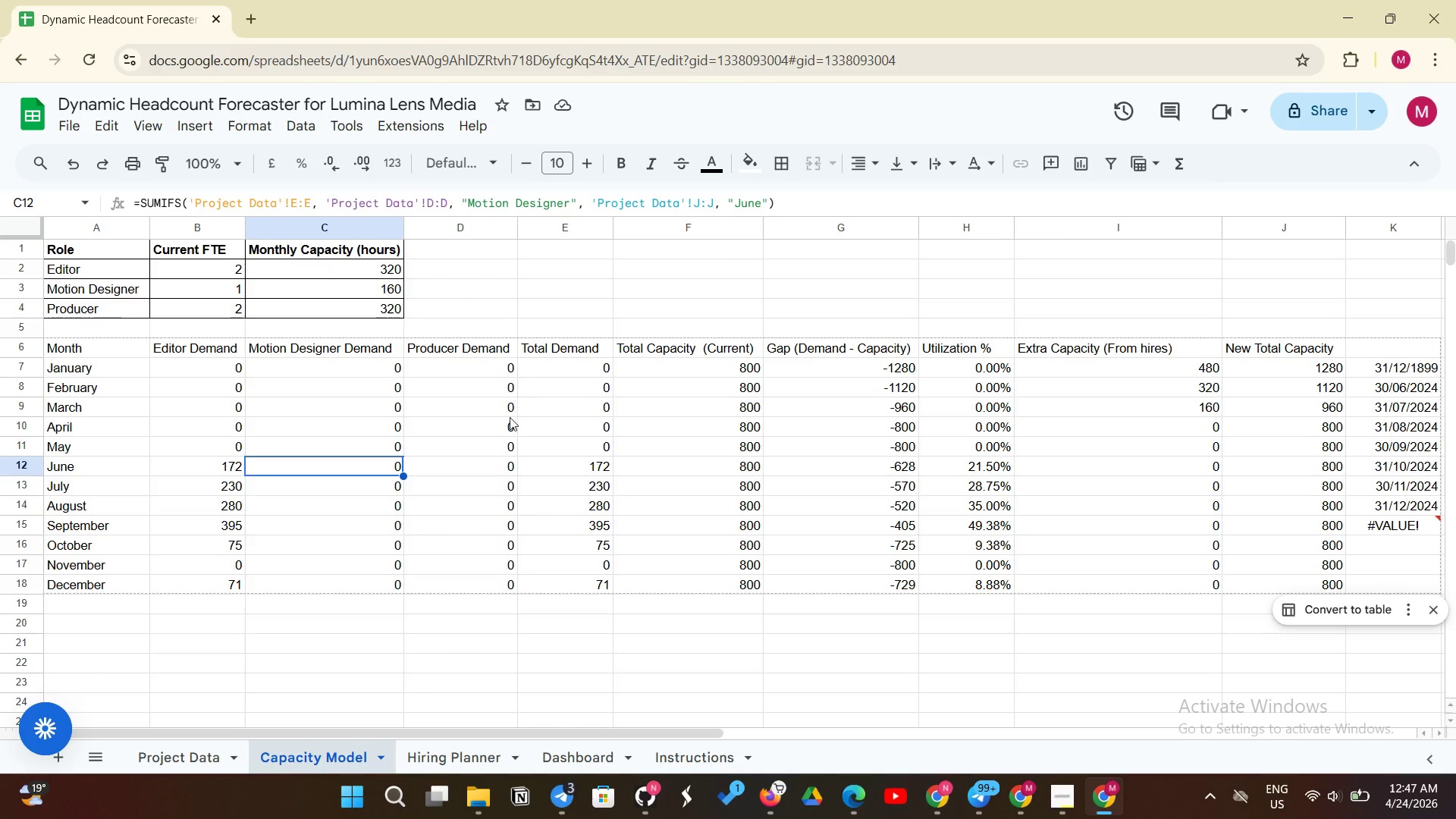 
double_click([397, 444])
 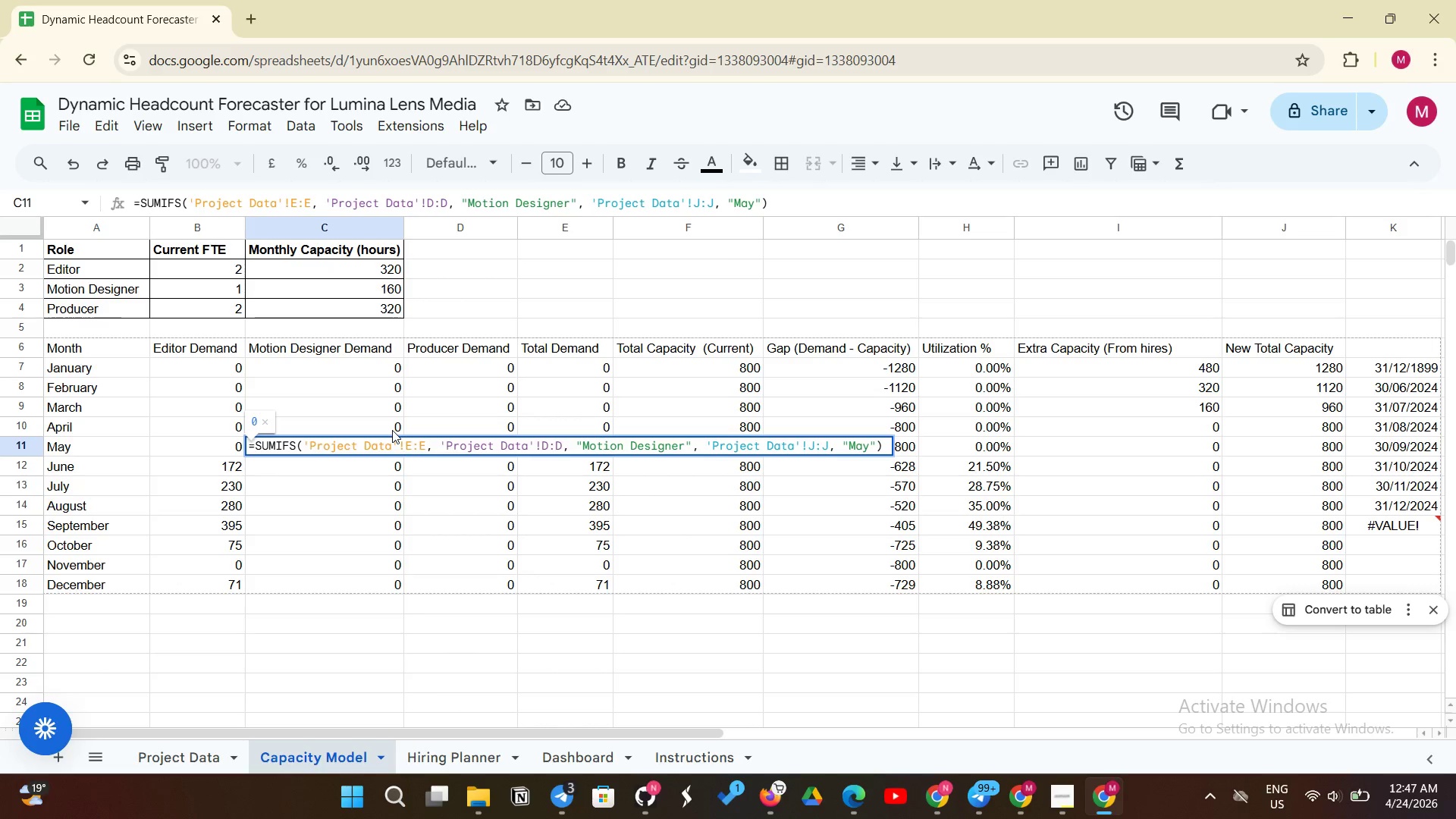 
left_click([392, 430])
 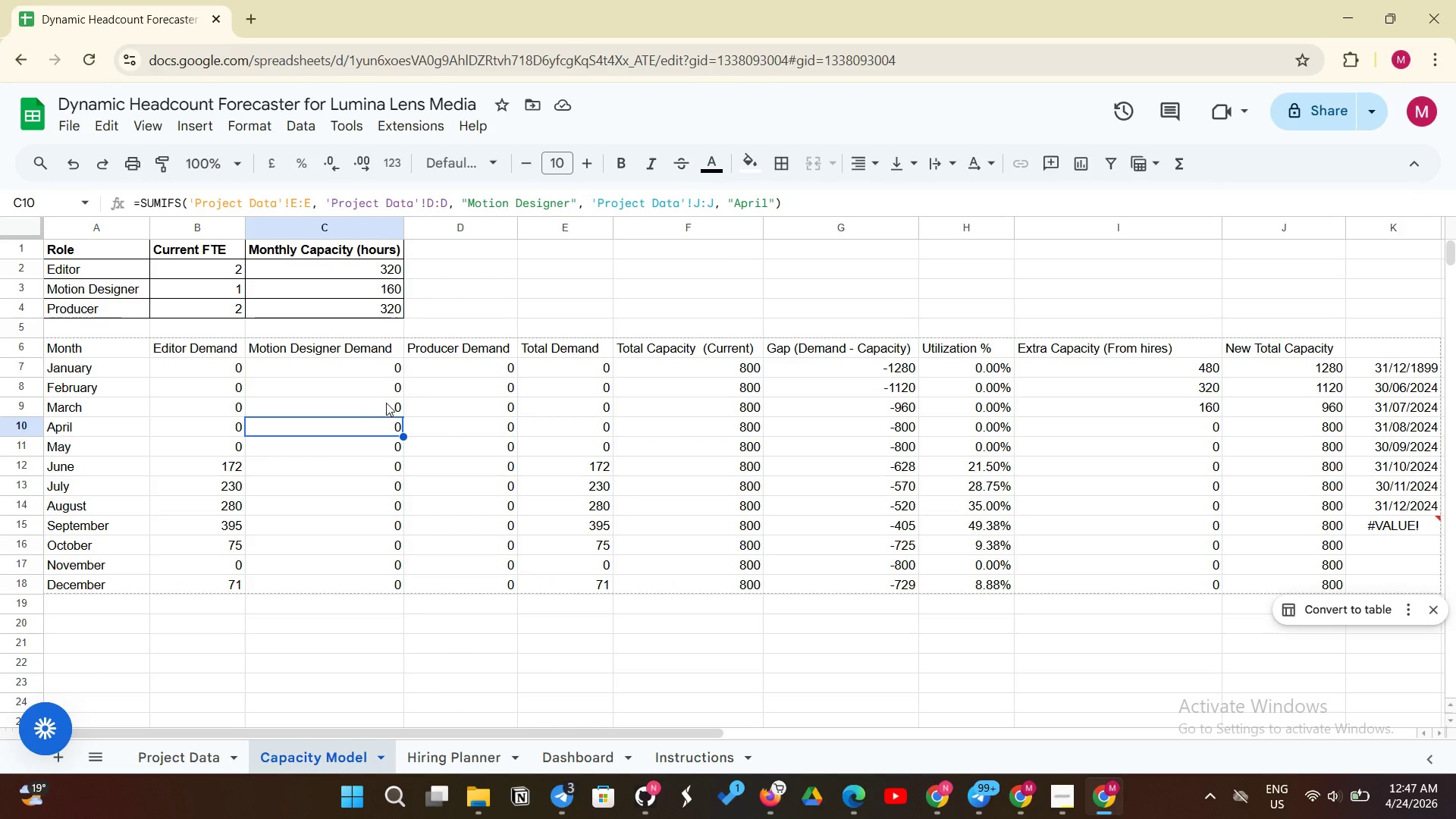 
left_click([386, 402])
 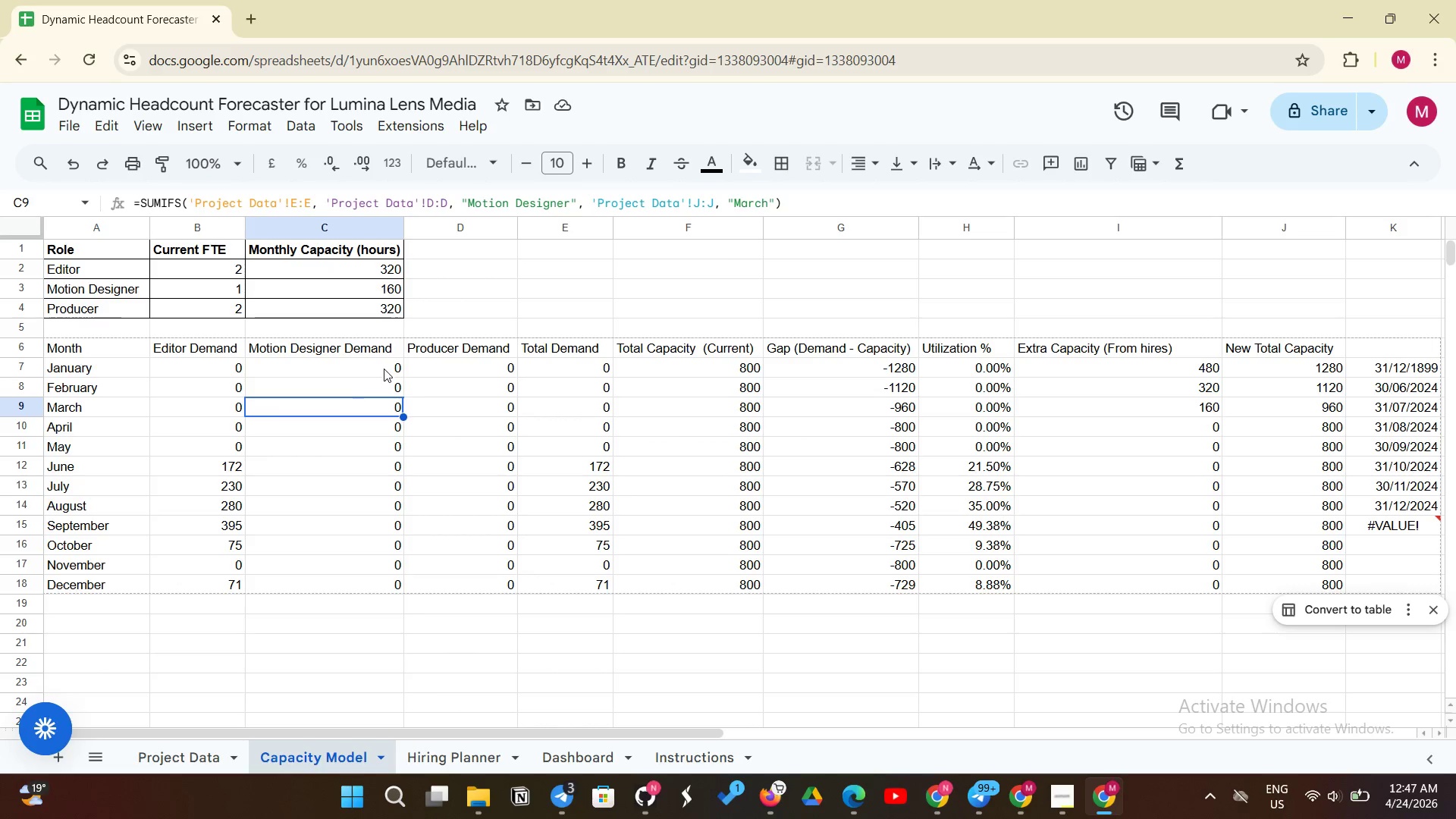 
left_click([384, 368])
 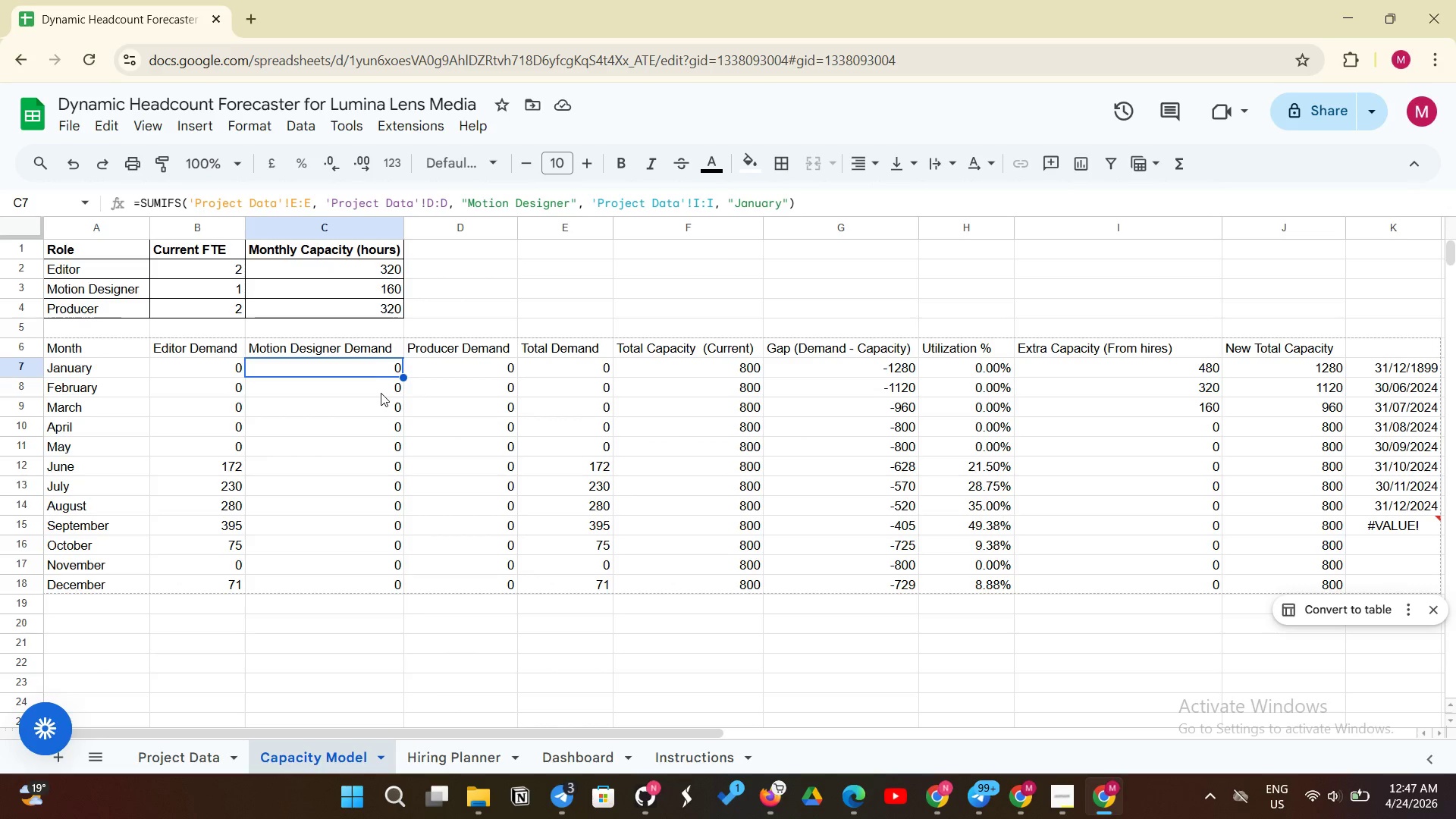 
left_click([381, 393])
 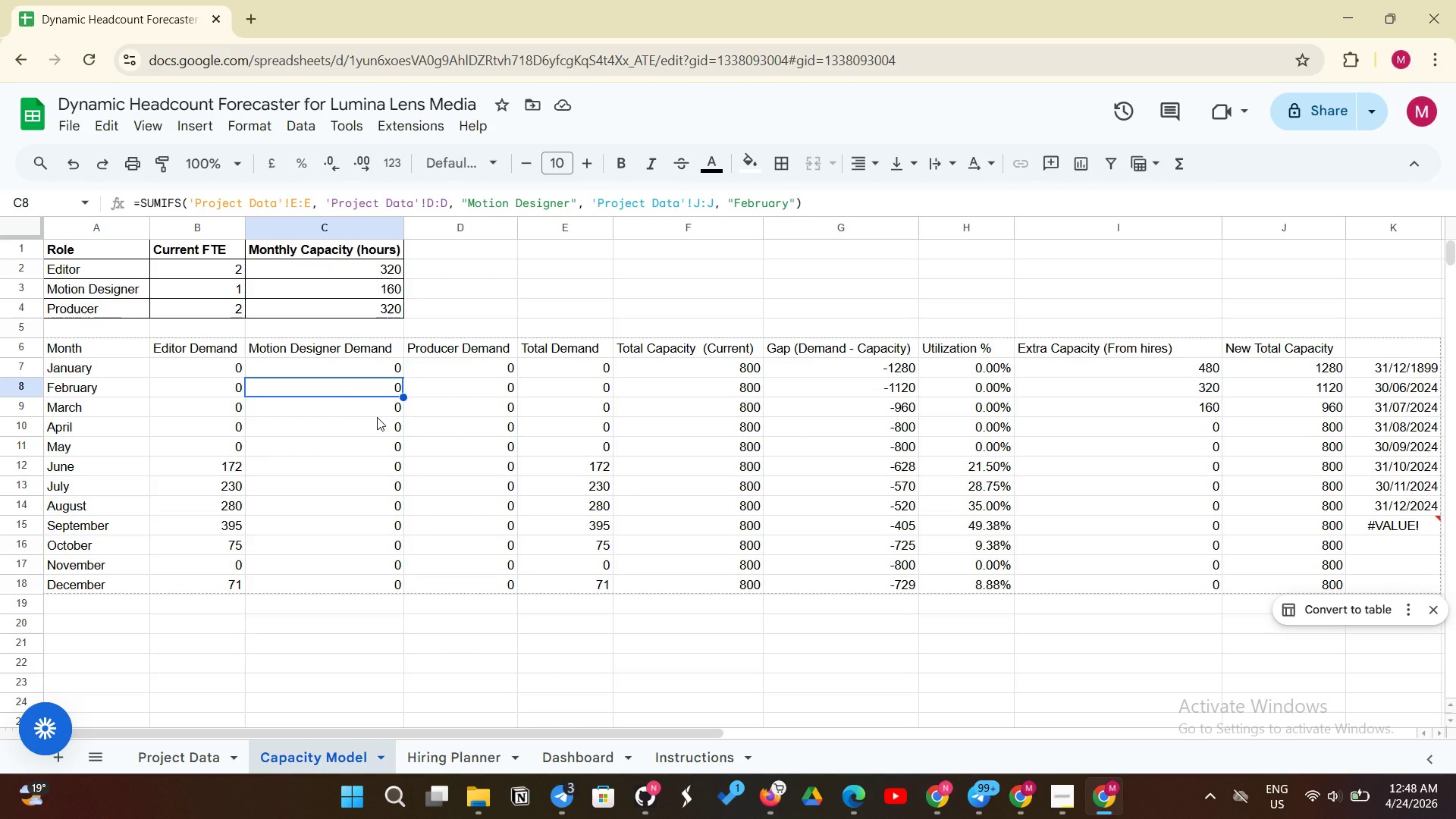 
left_click([377, 417])
 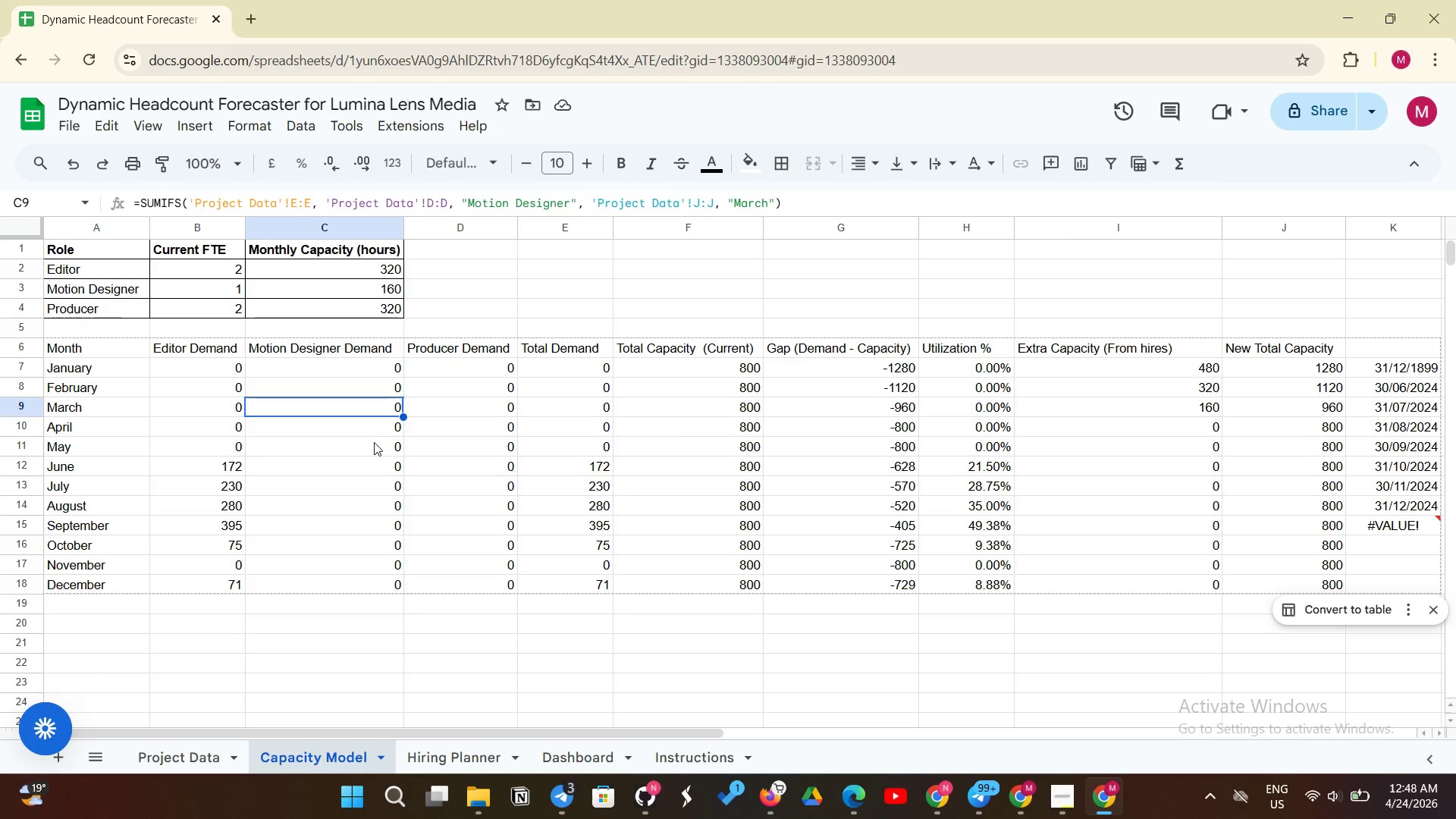 
left_click([374, 442])
 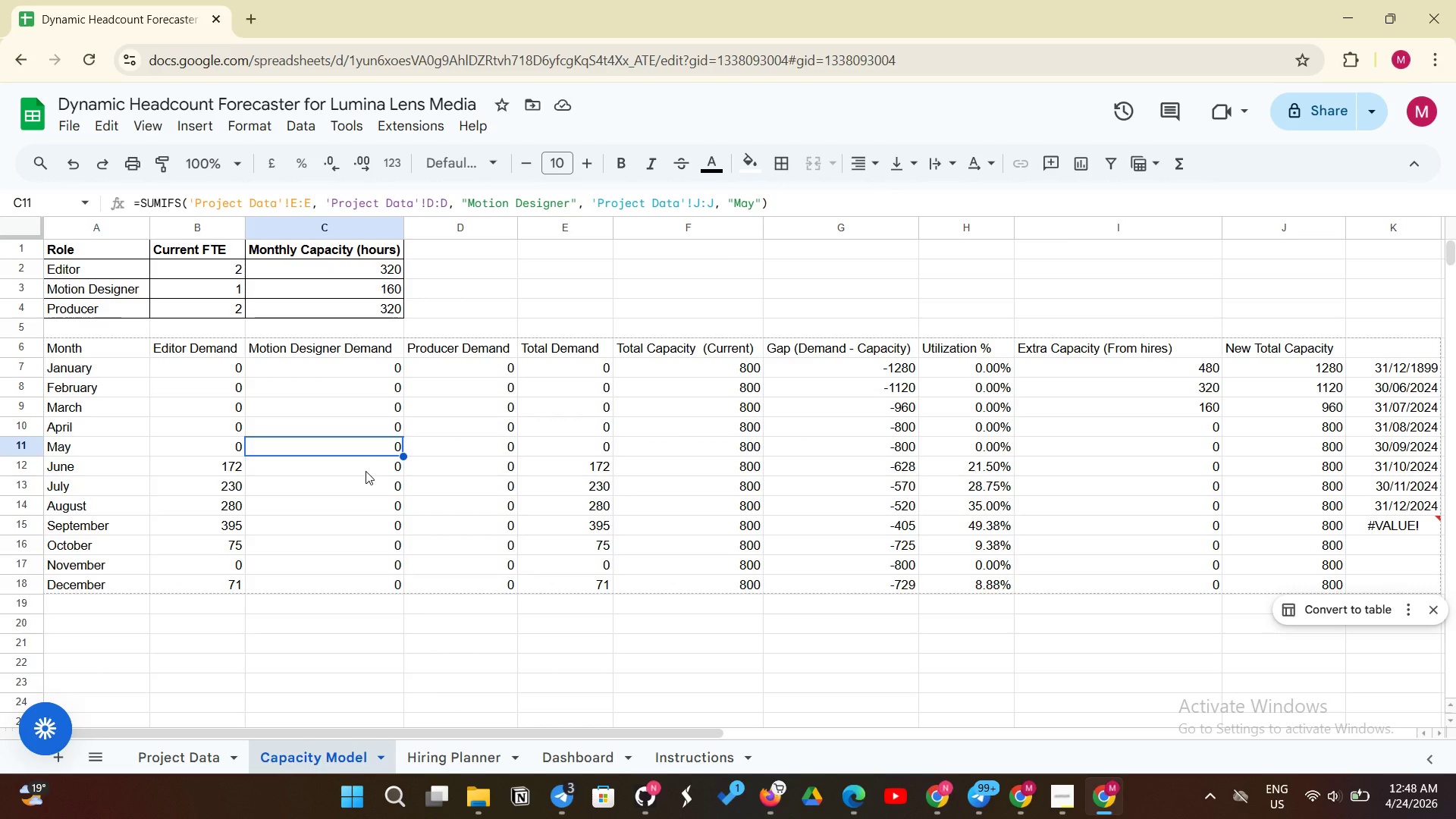 
left_click([366, 471])
 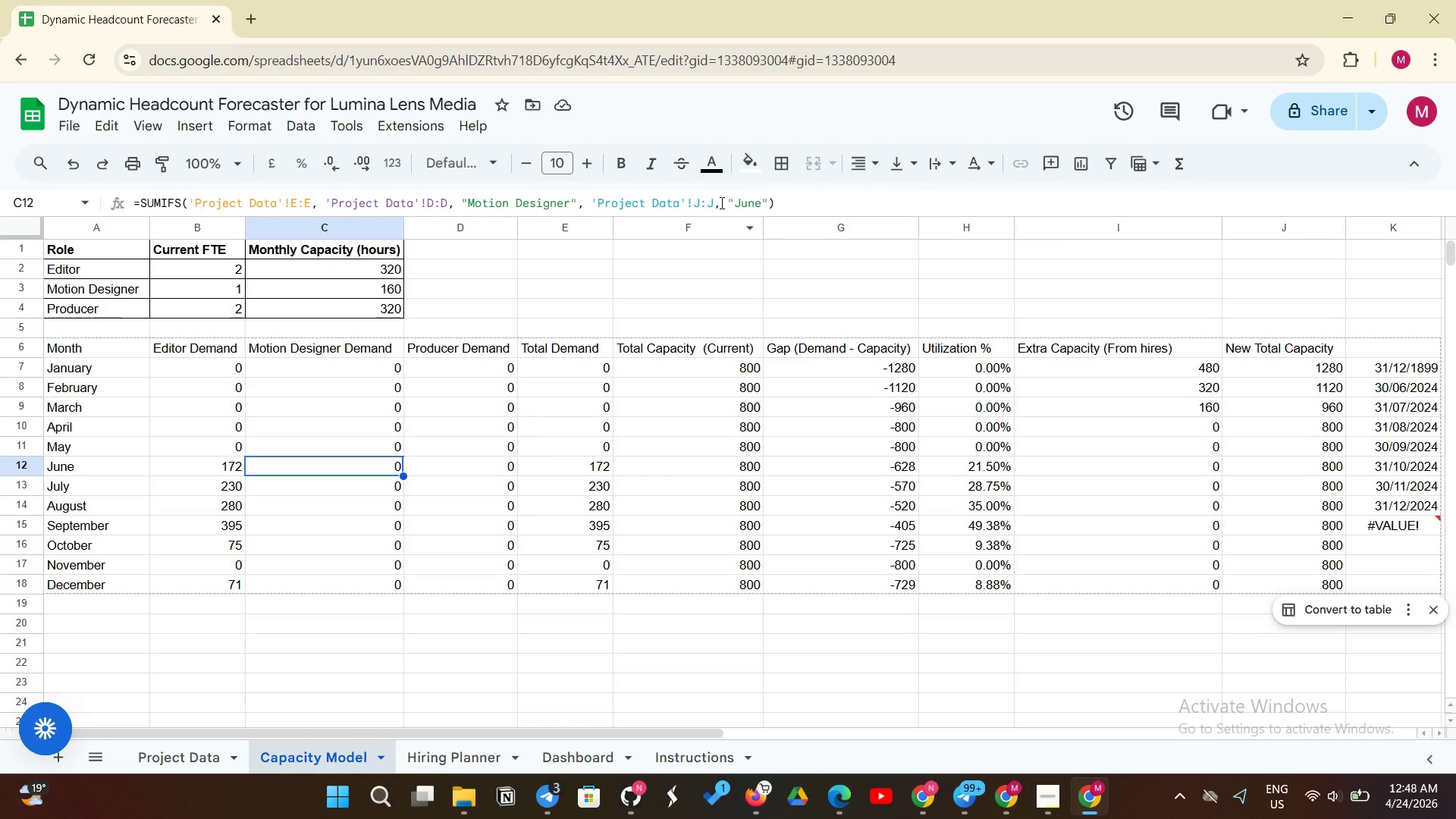 
left_click([700, 203])
 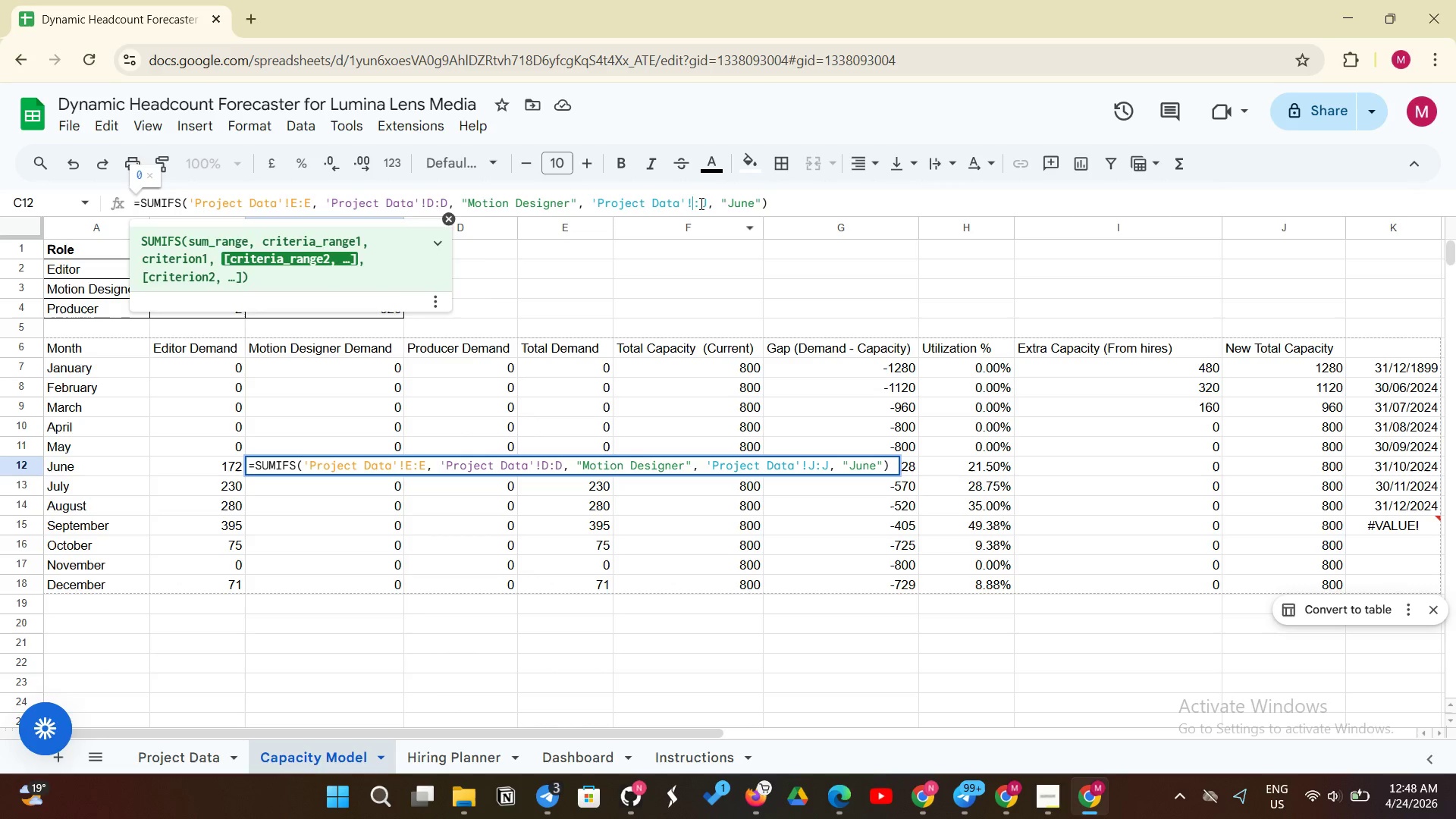 
key(Backspace)
 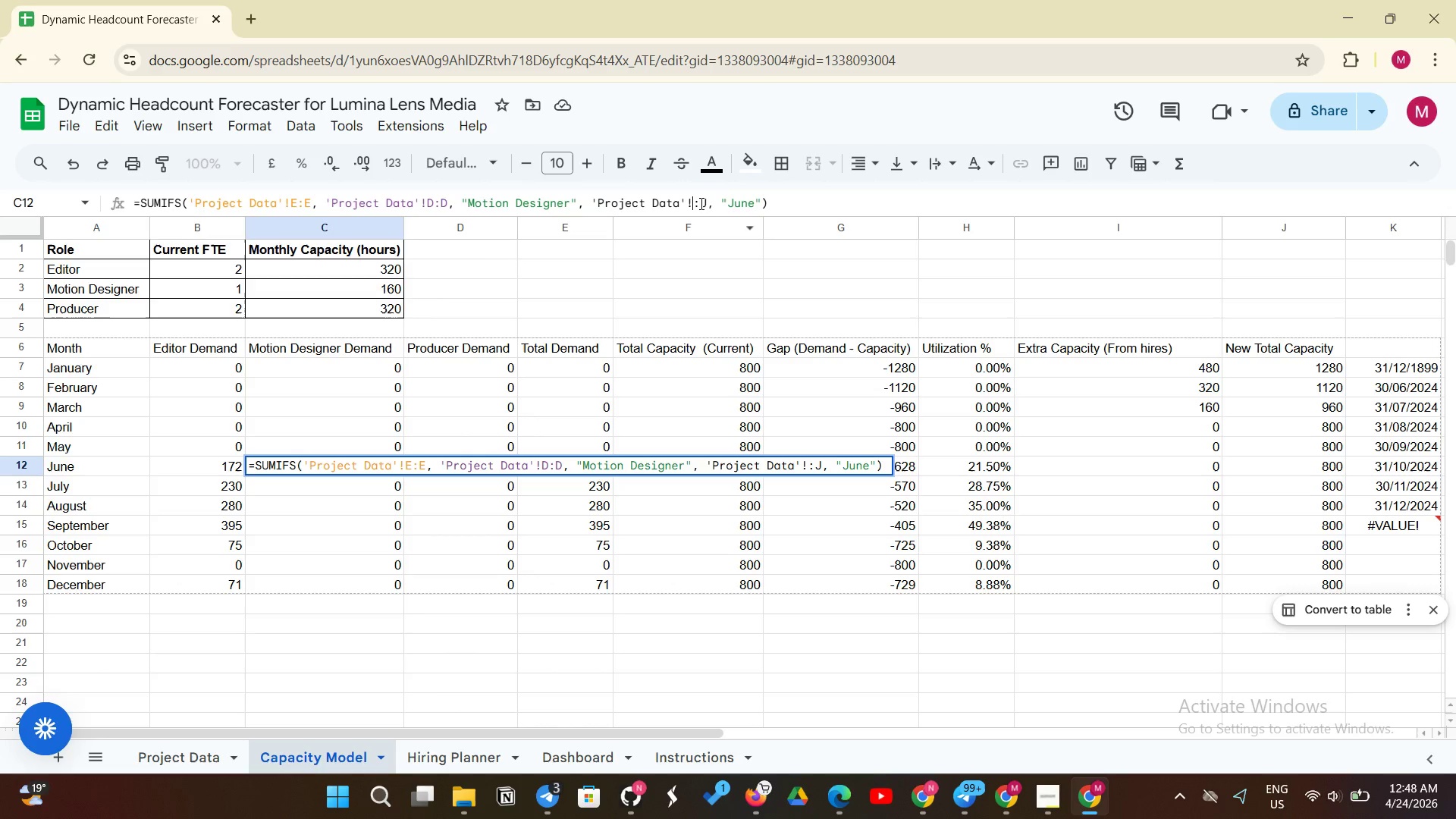 
key(Shift+ShiftLeft)
 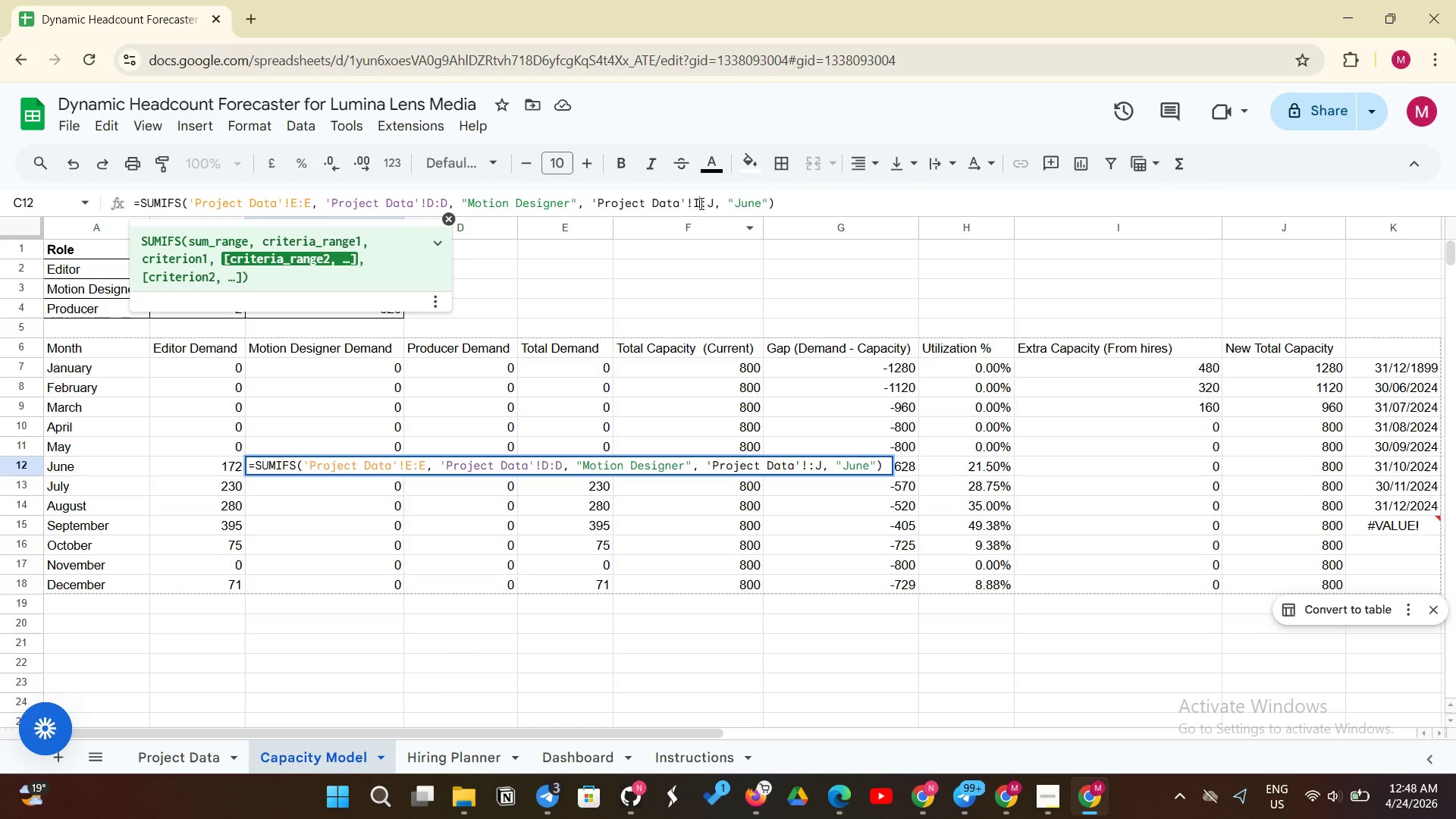 
key(Shift+I)
 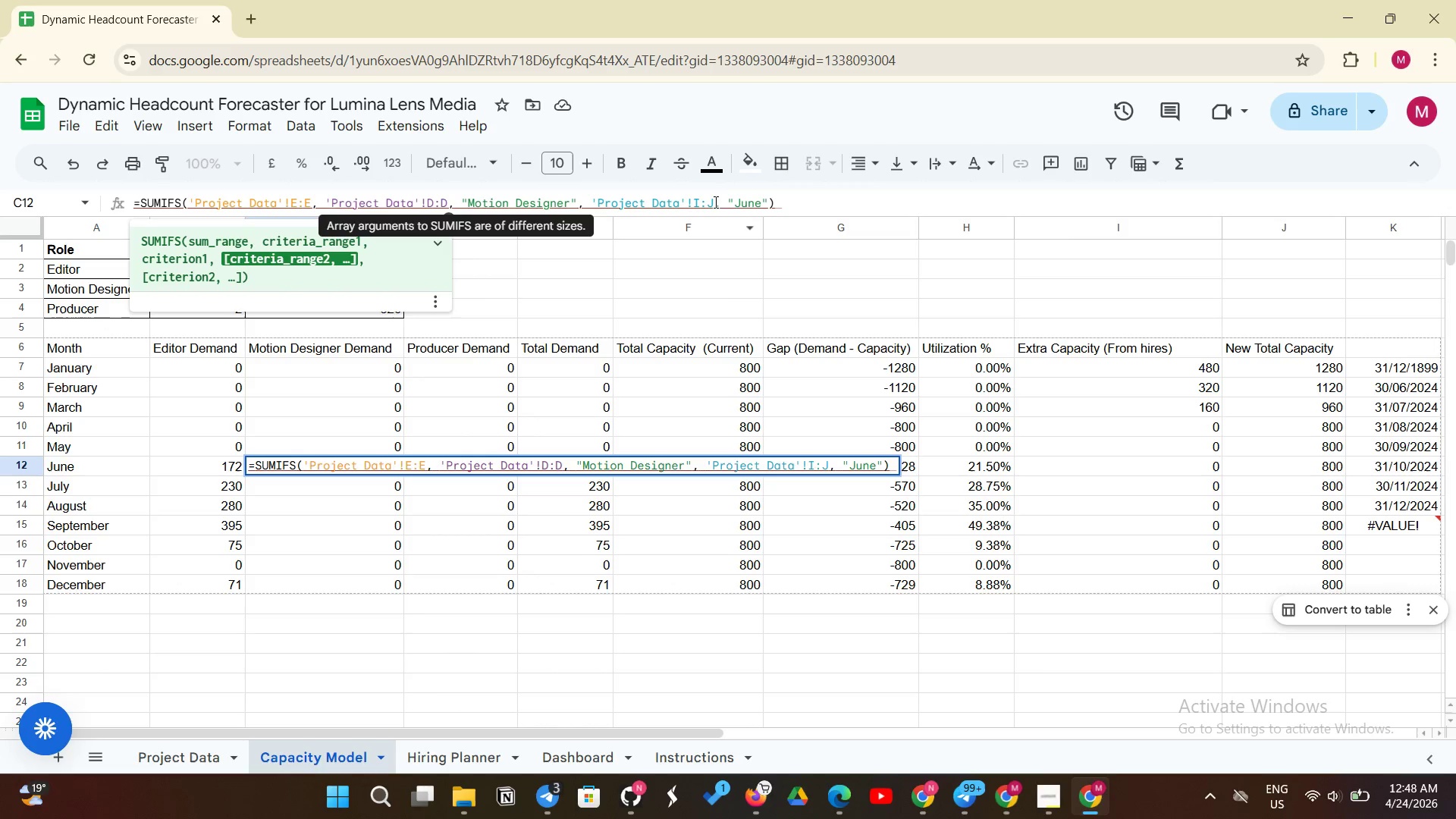 
left_click([714, 202])
 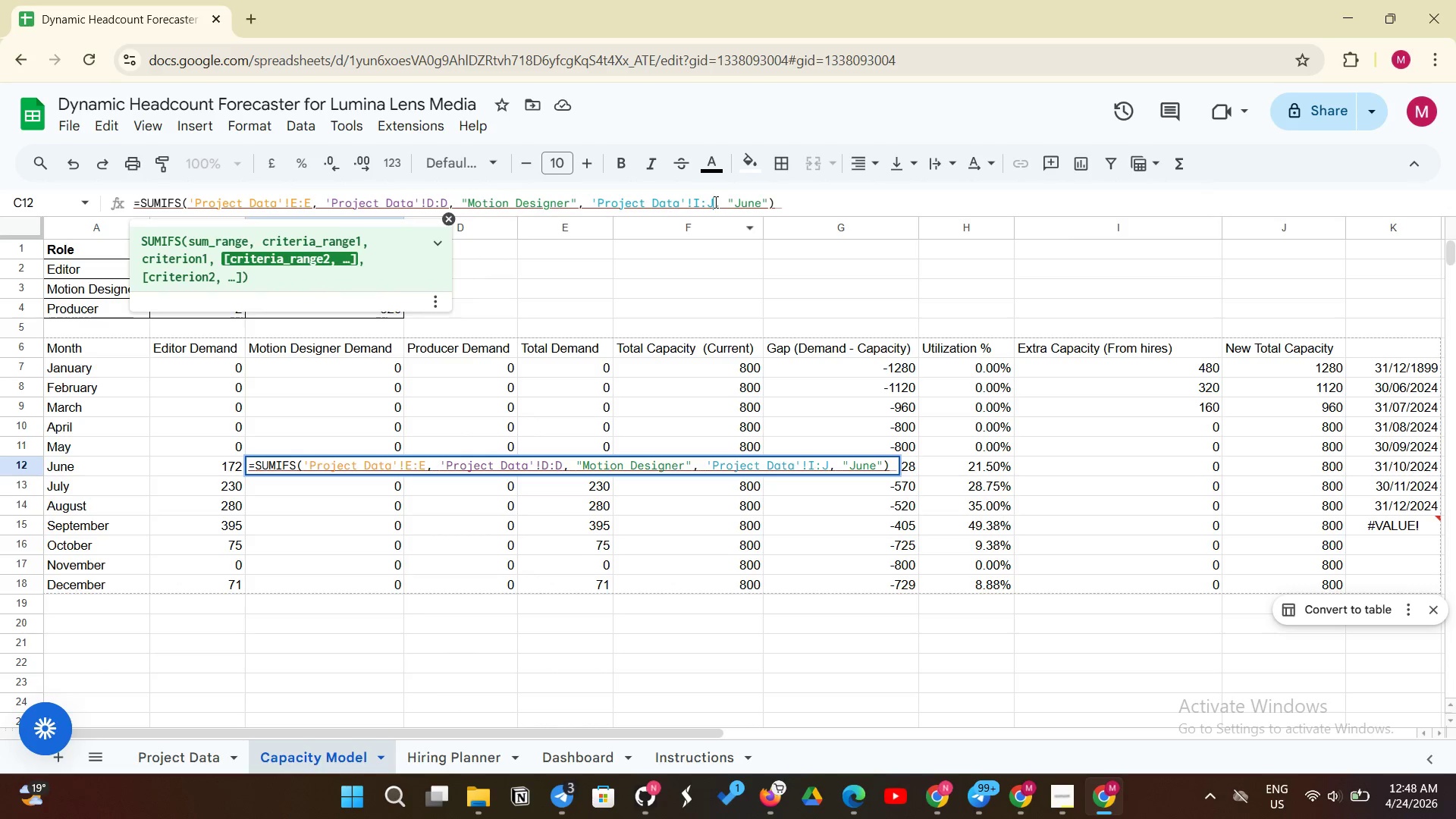 
key(Backspace)
 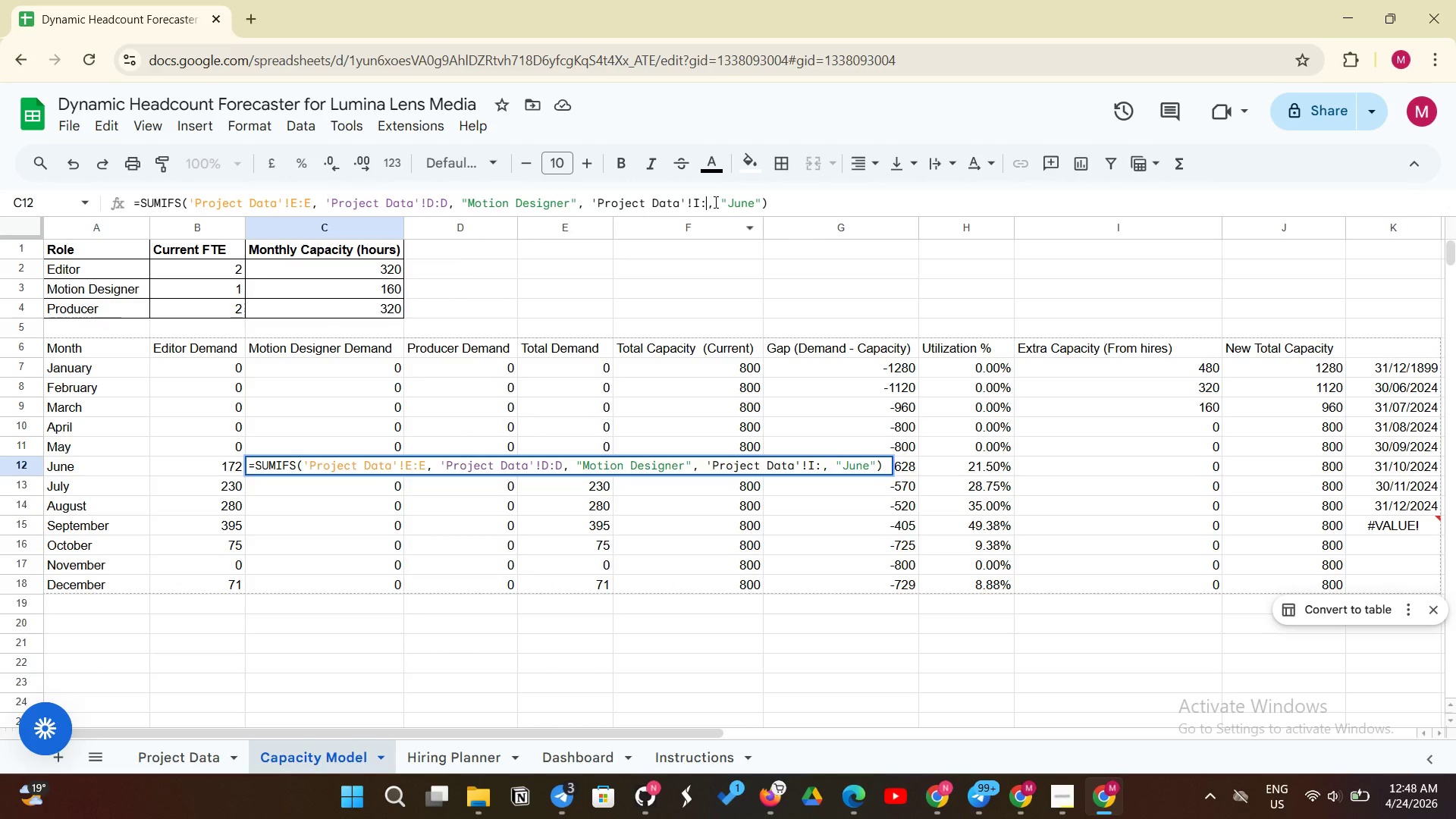 
key(Shift+I)
 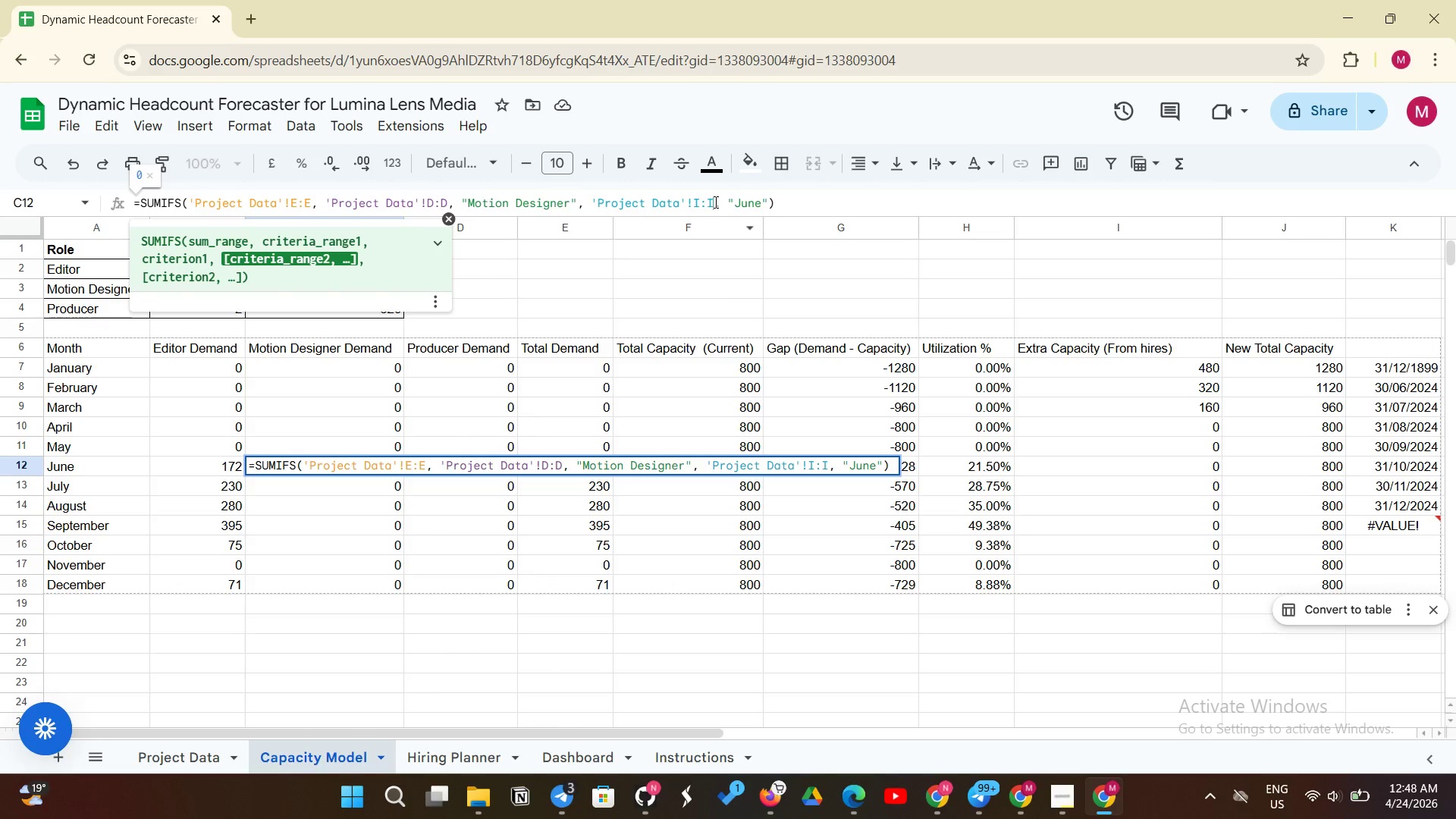 
key(Enter)
 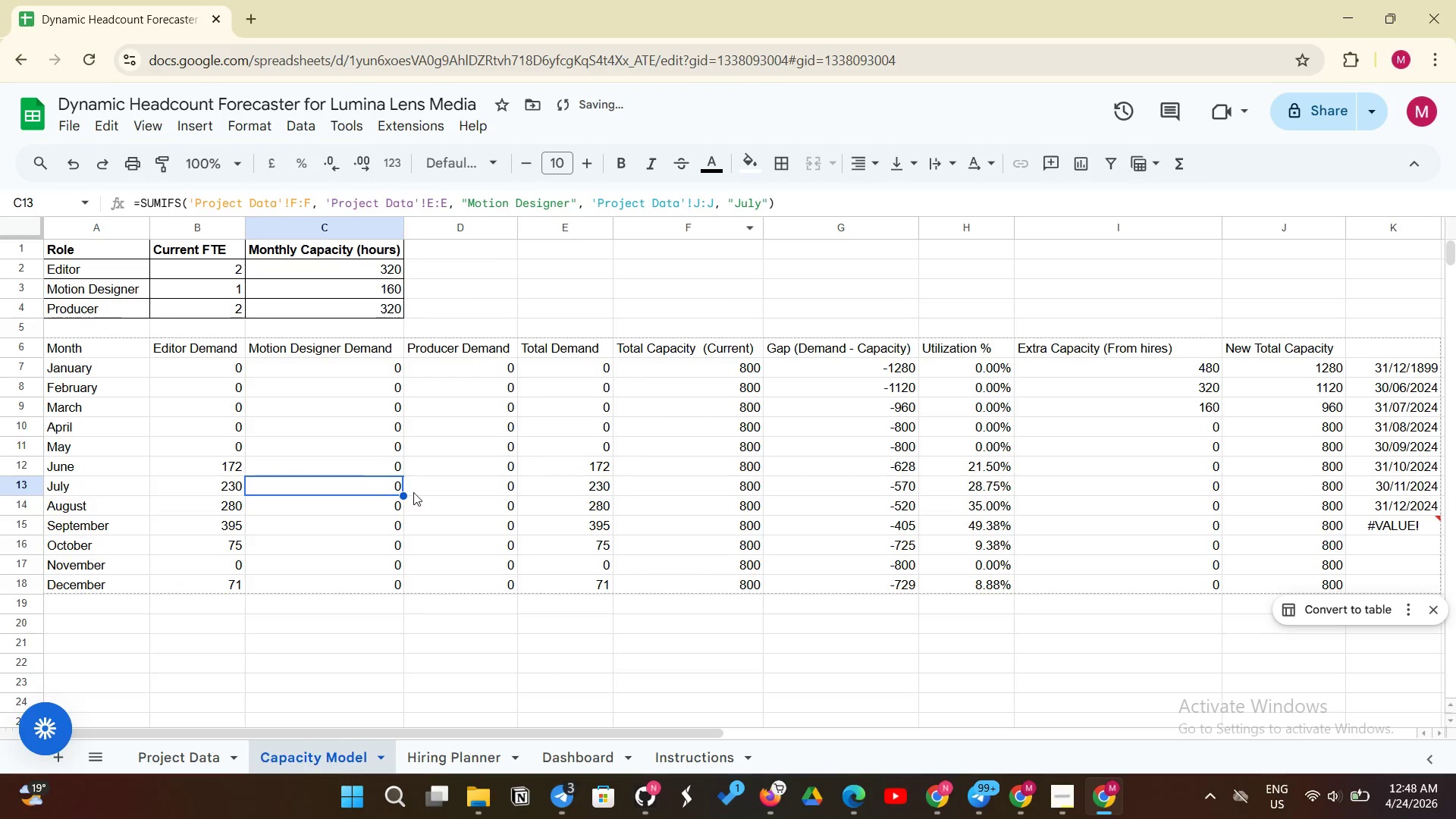 
left_click([379, 475])
 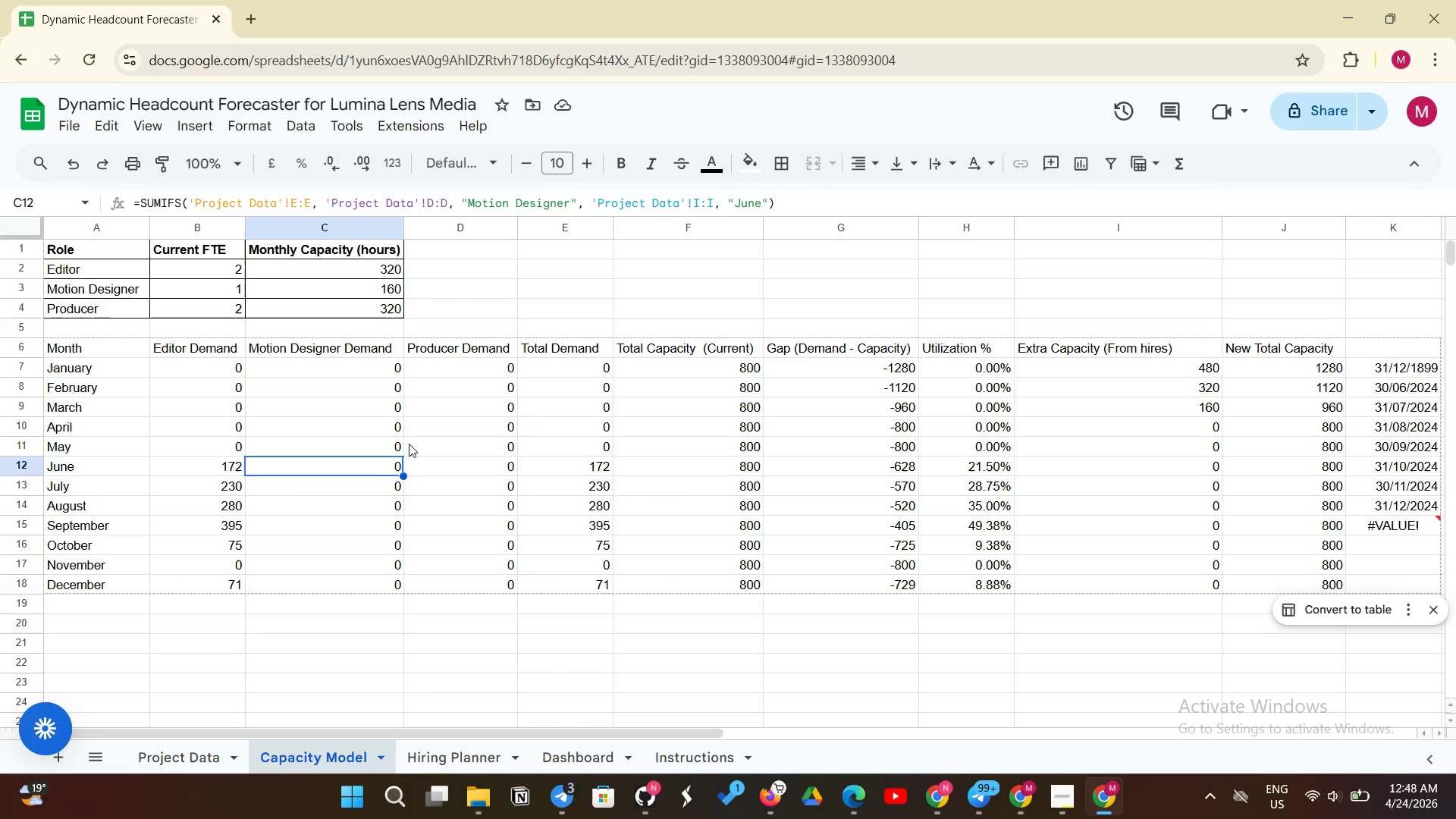 
wait(6.23)
 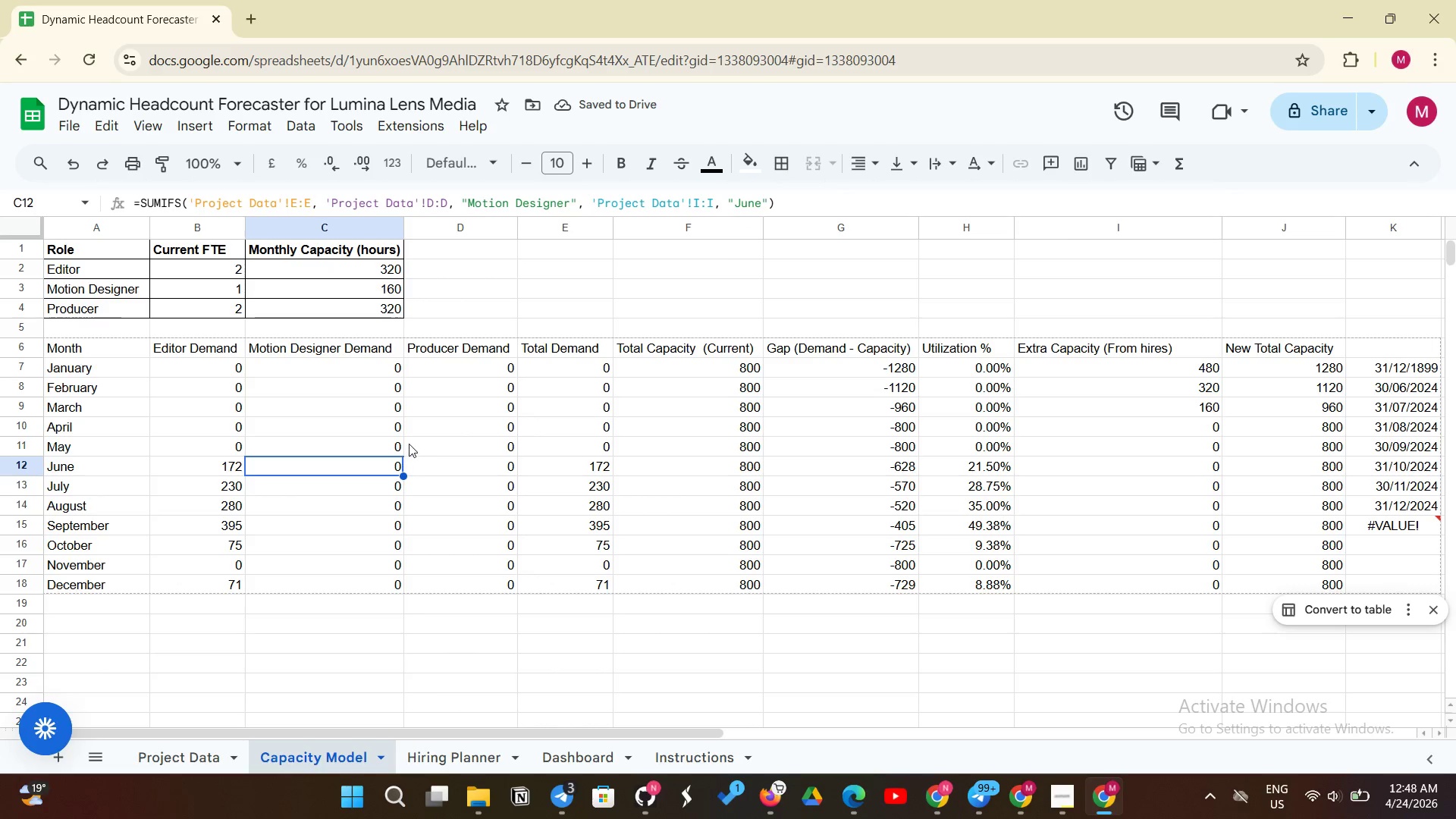 
left_click([223, 471])
 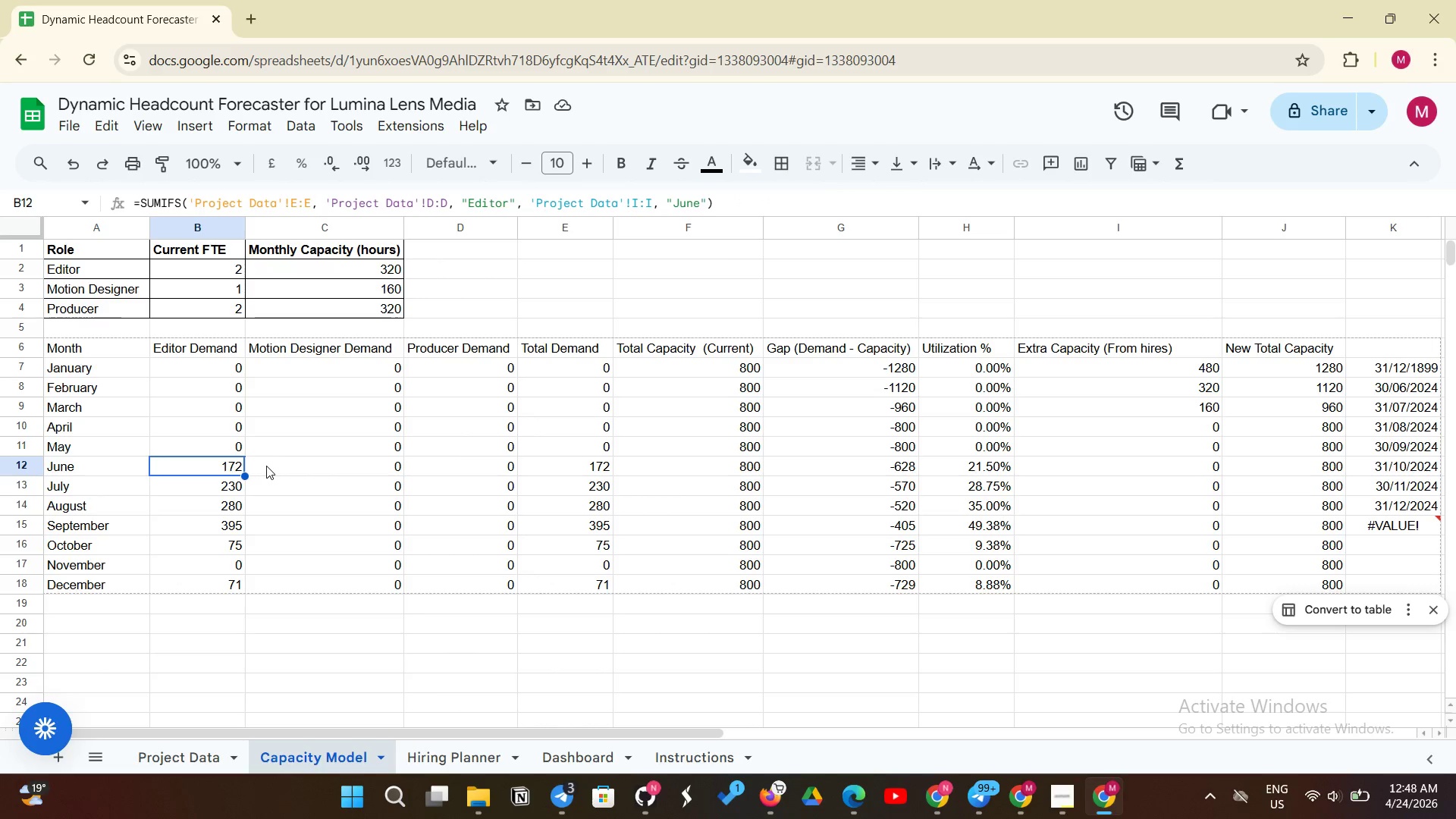 
left_click([285, 465])
 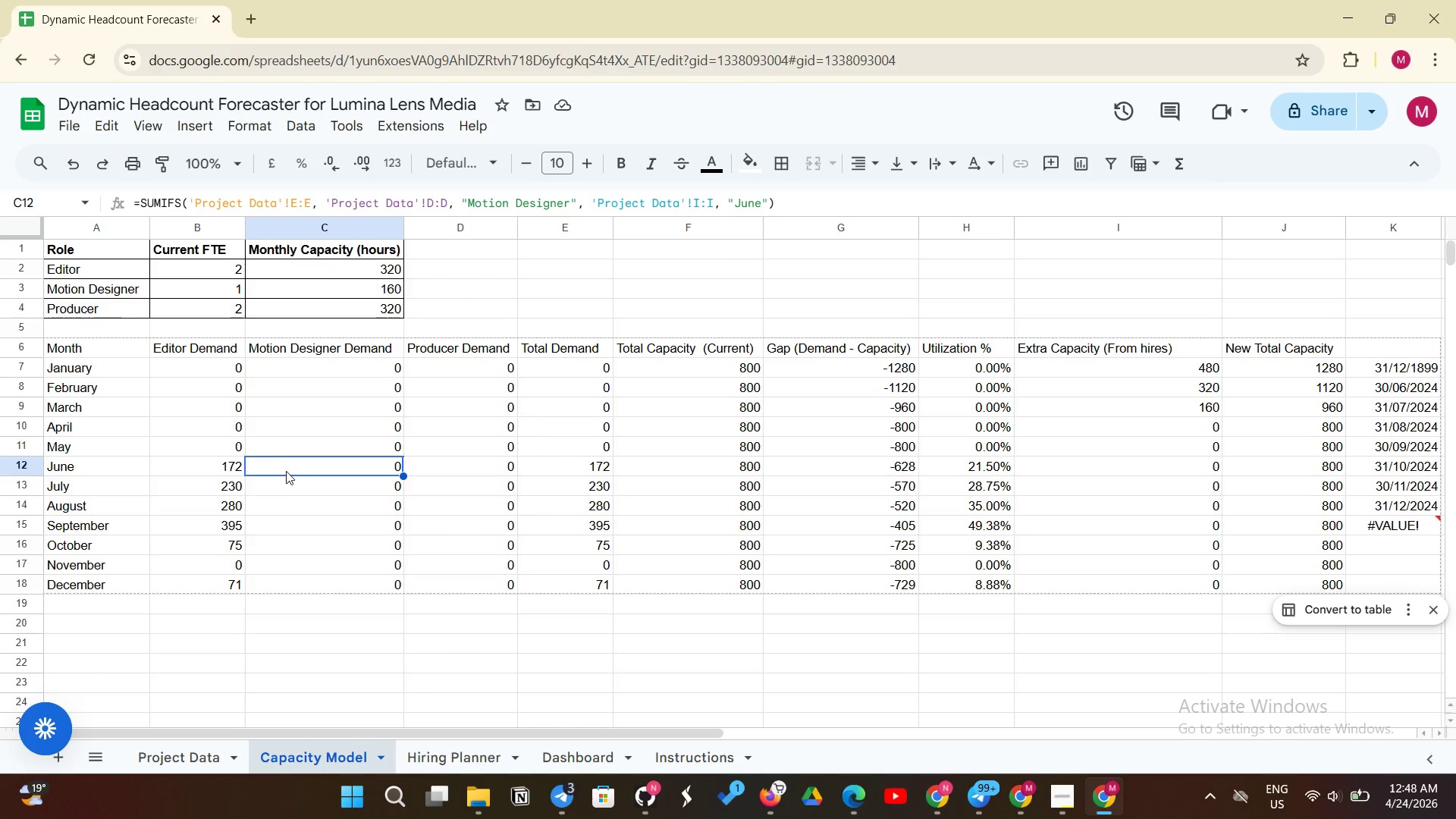 
left_click([287, 482])
 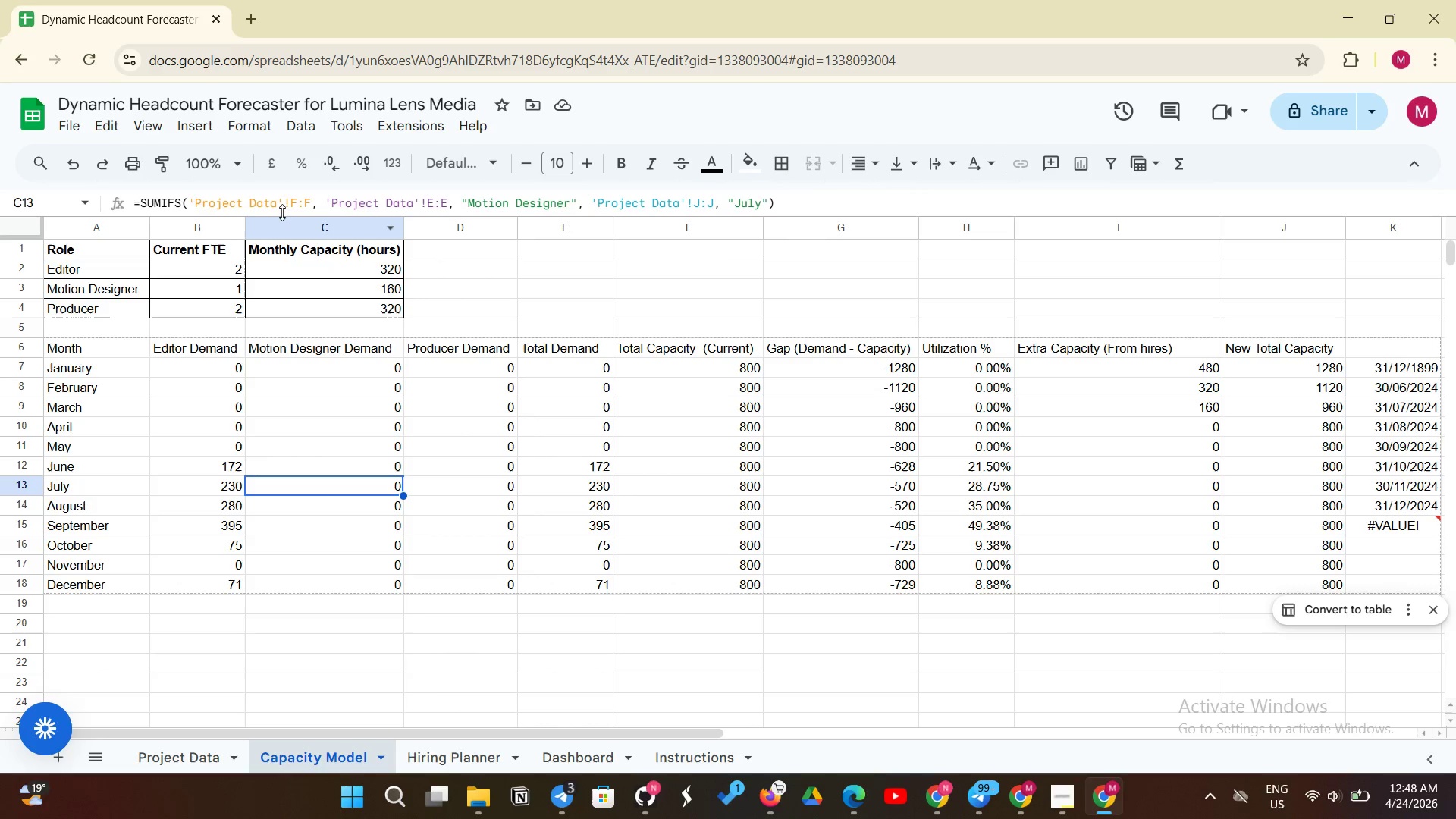 
left_click([298, 204])
 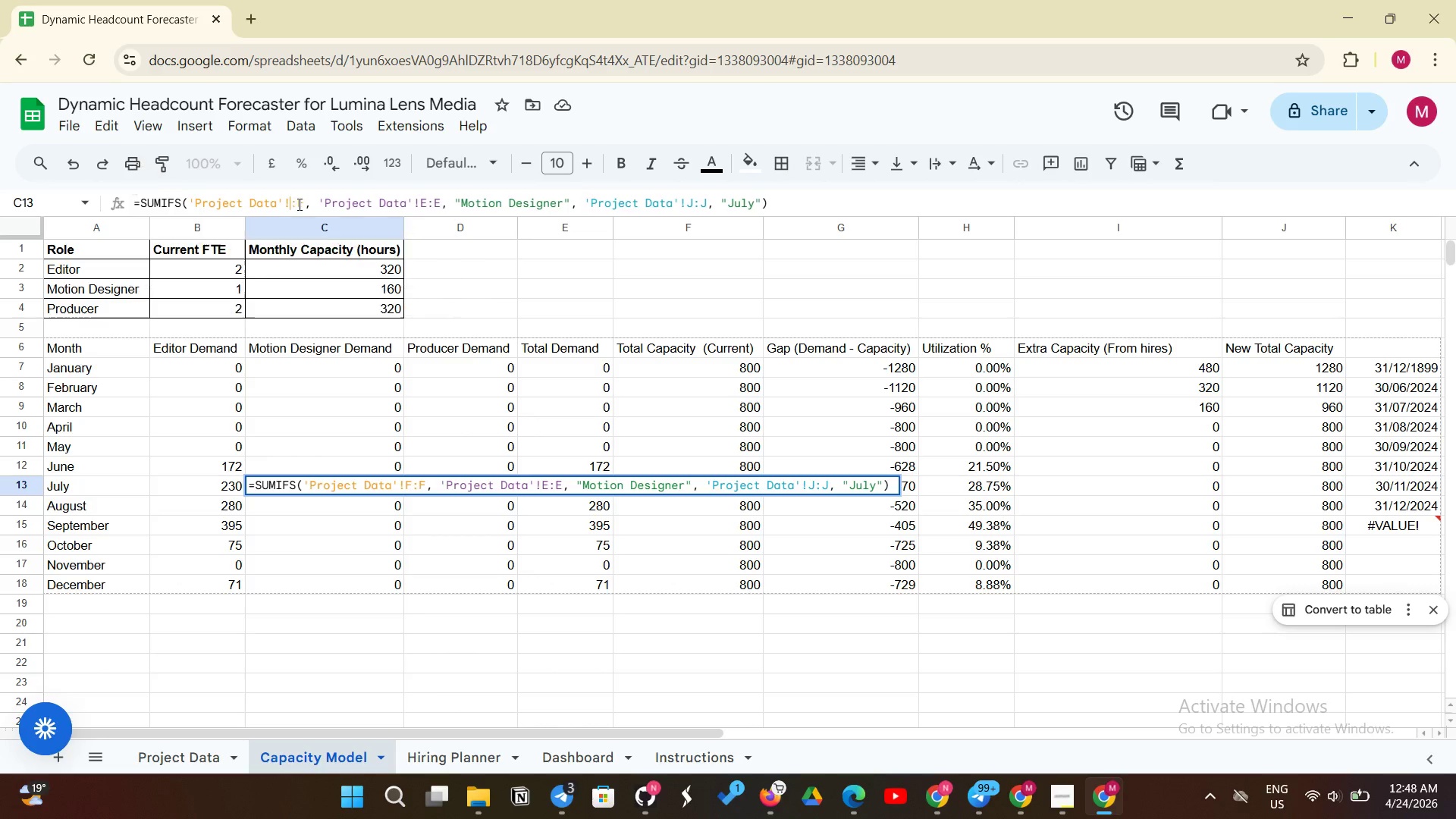 
key(Backspace)
 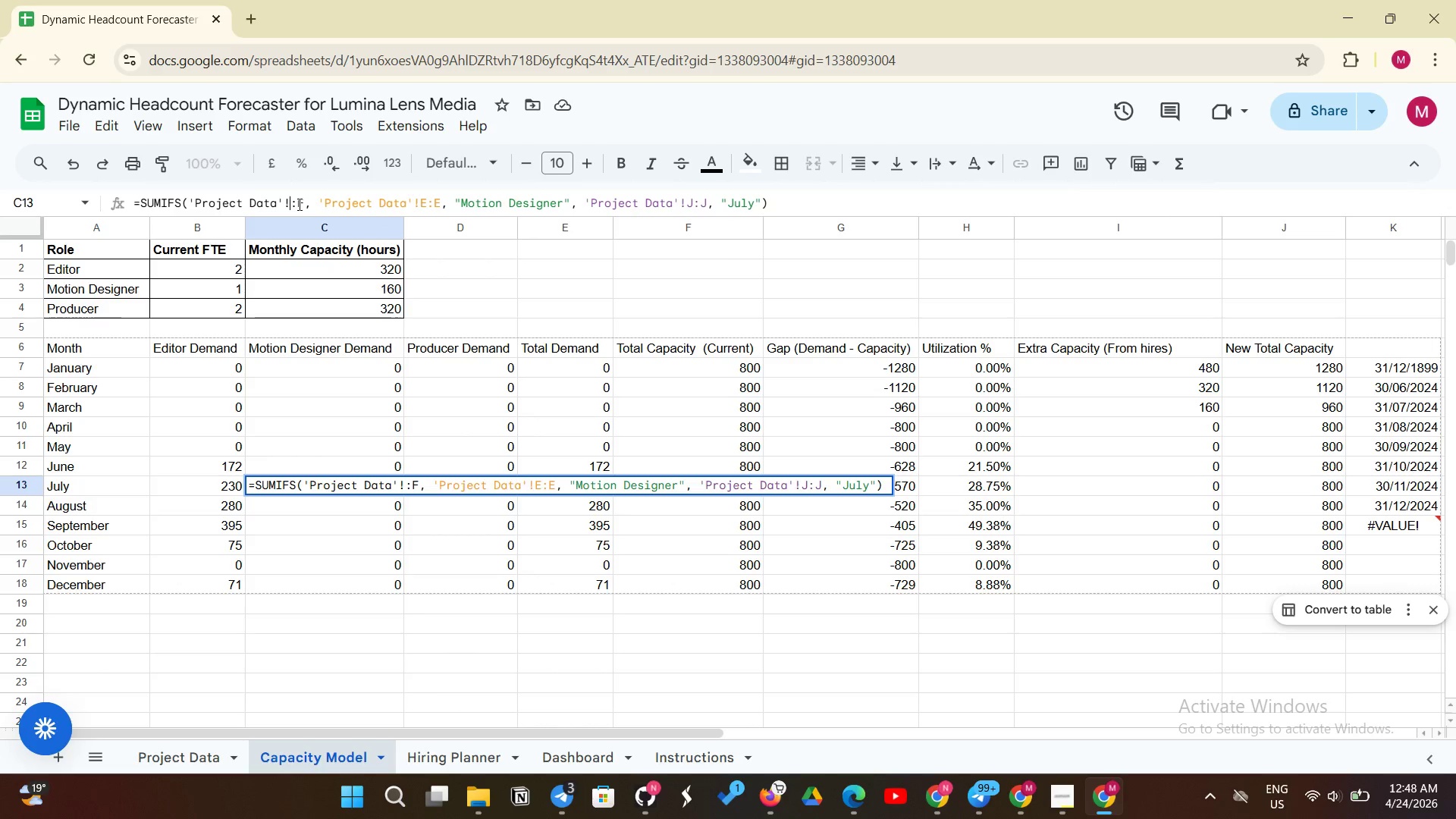 
key(Shift+E)
 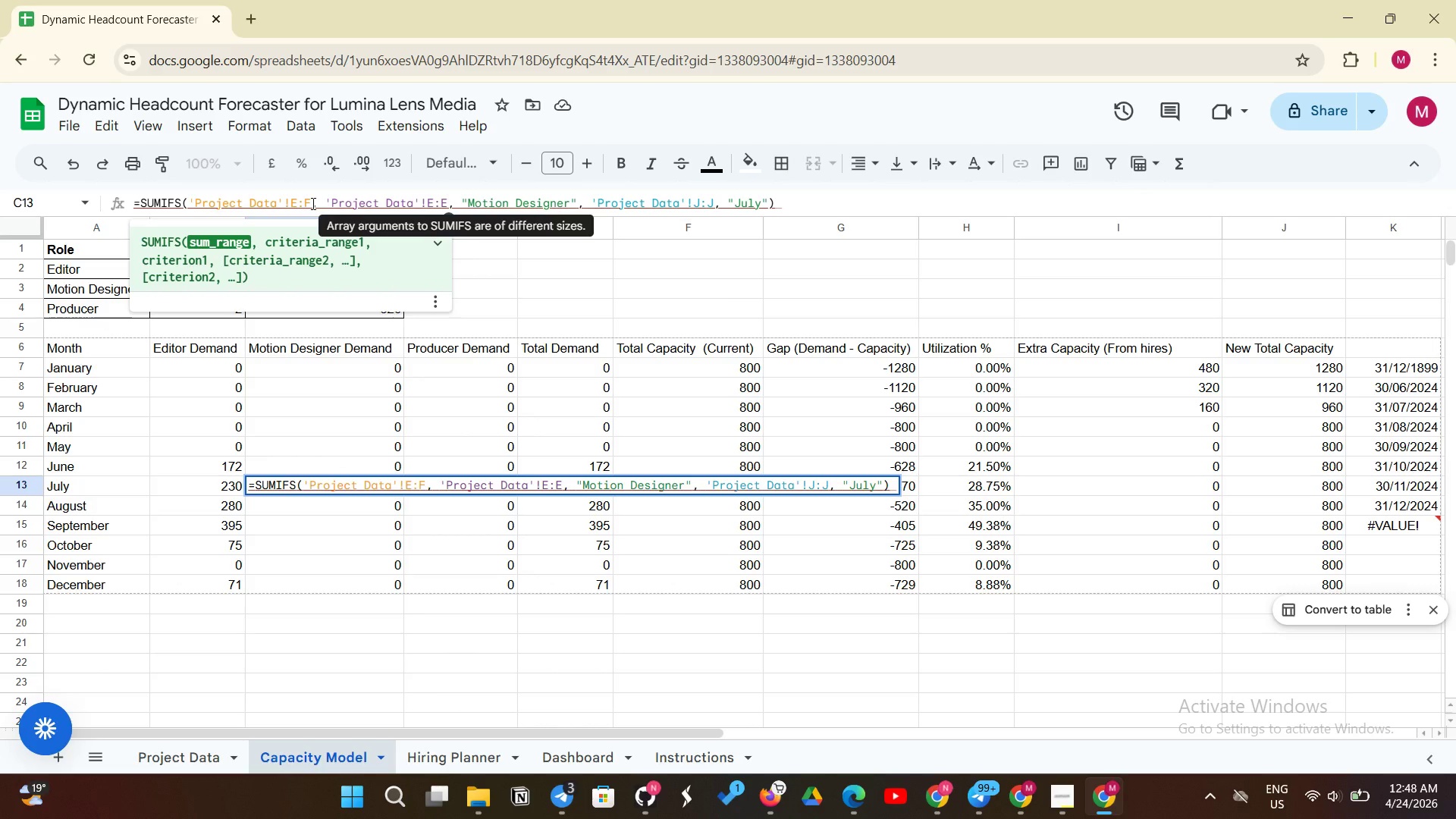 
left_click([312, 203])
 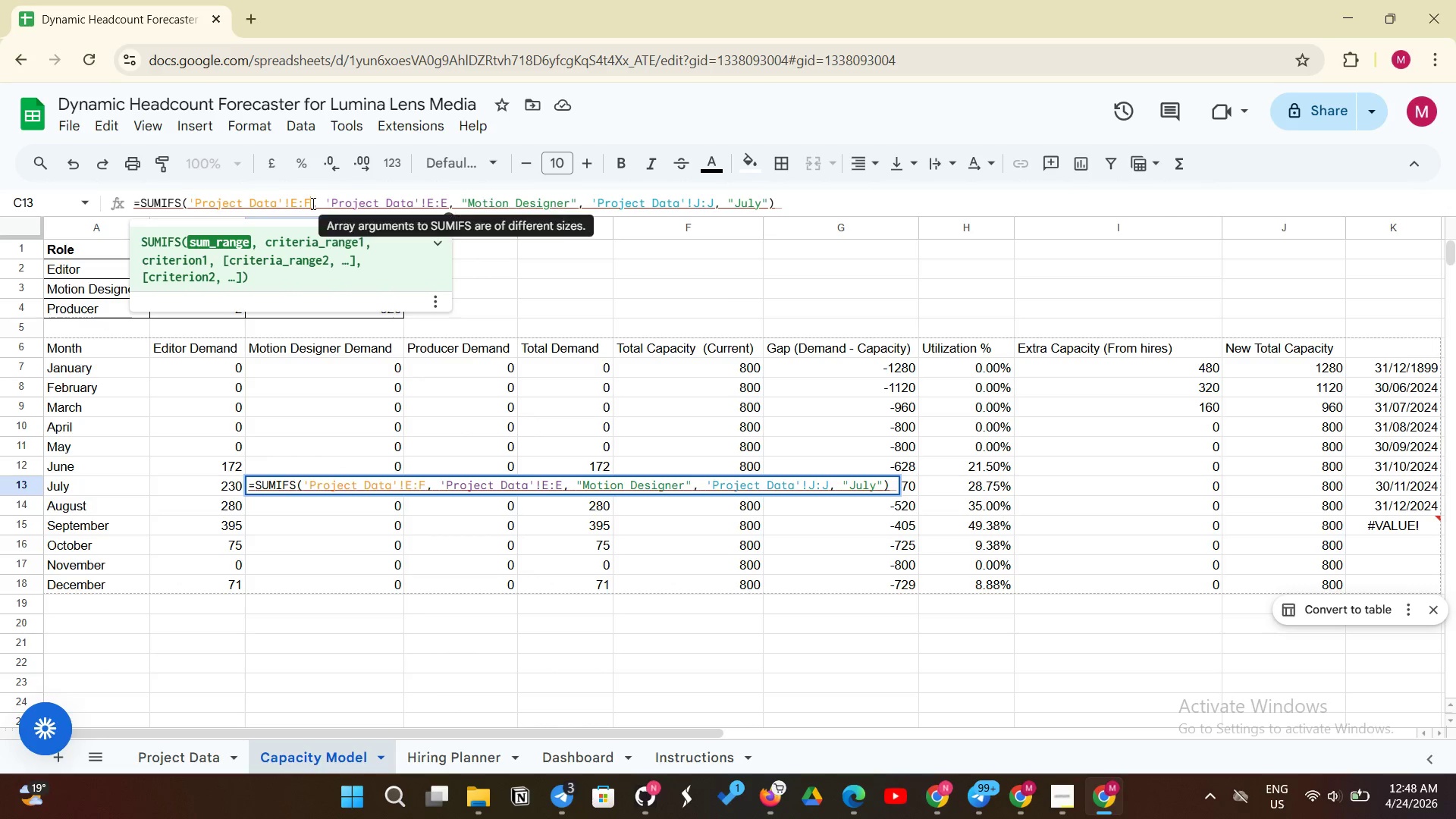 
key(Backspace)
 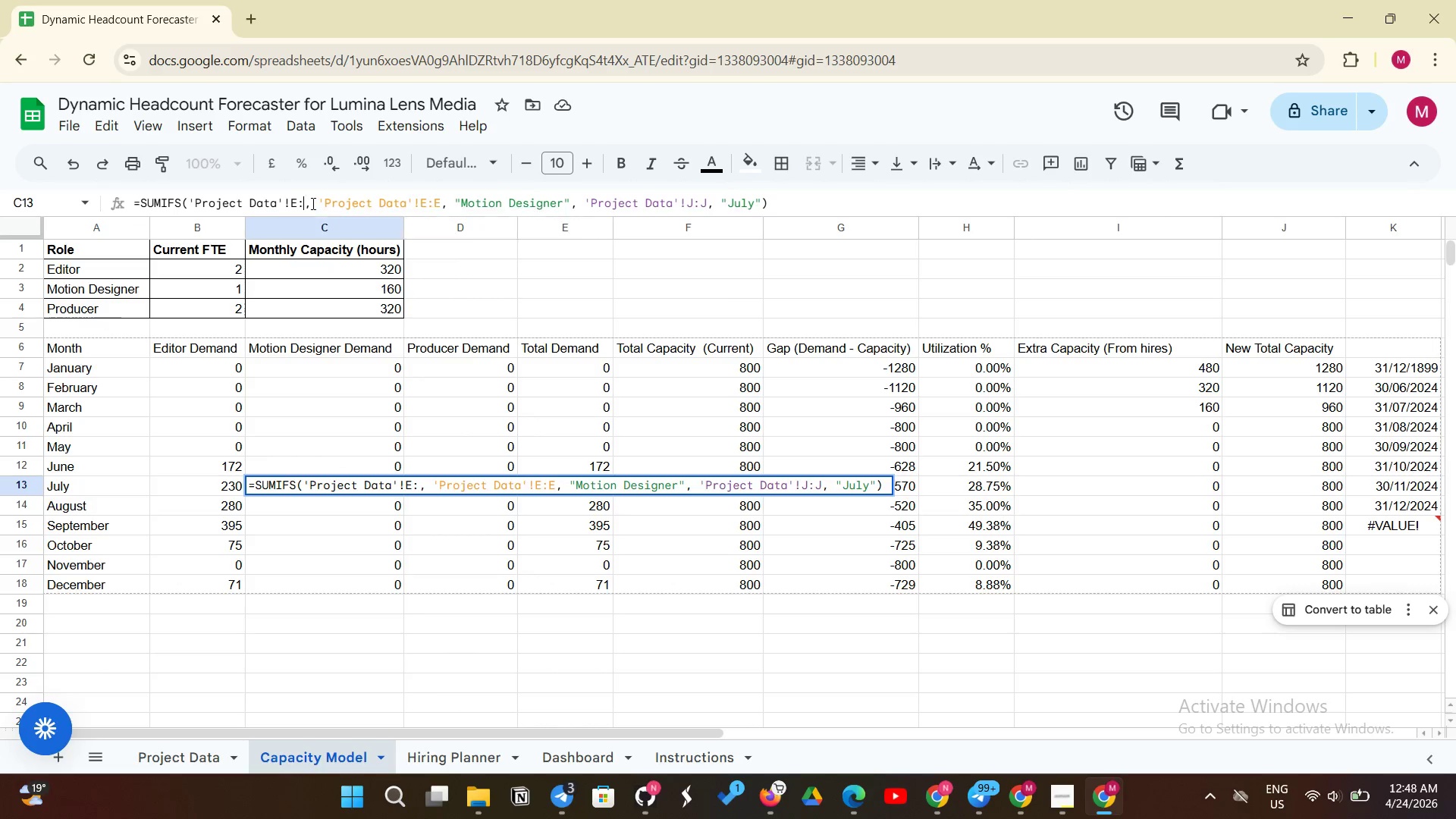 
key(Shift+E)
 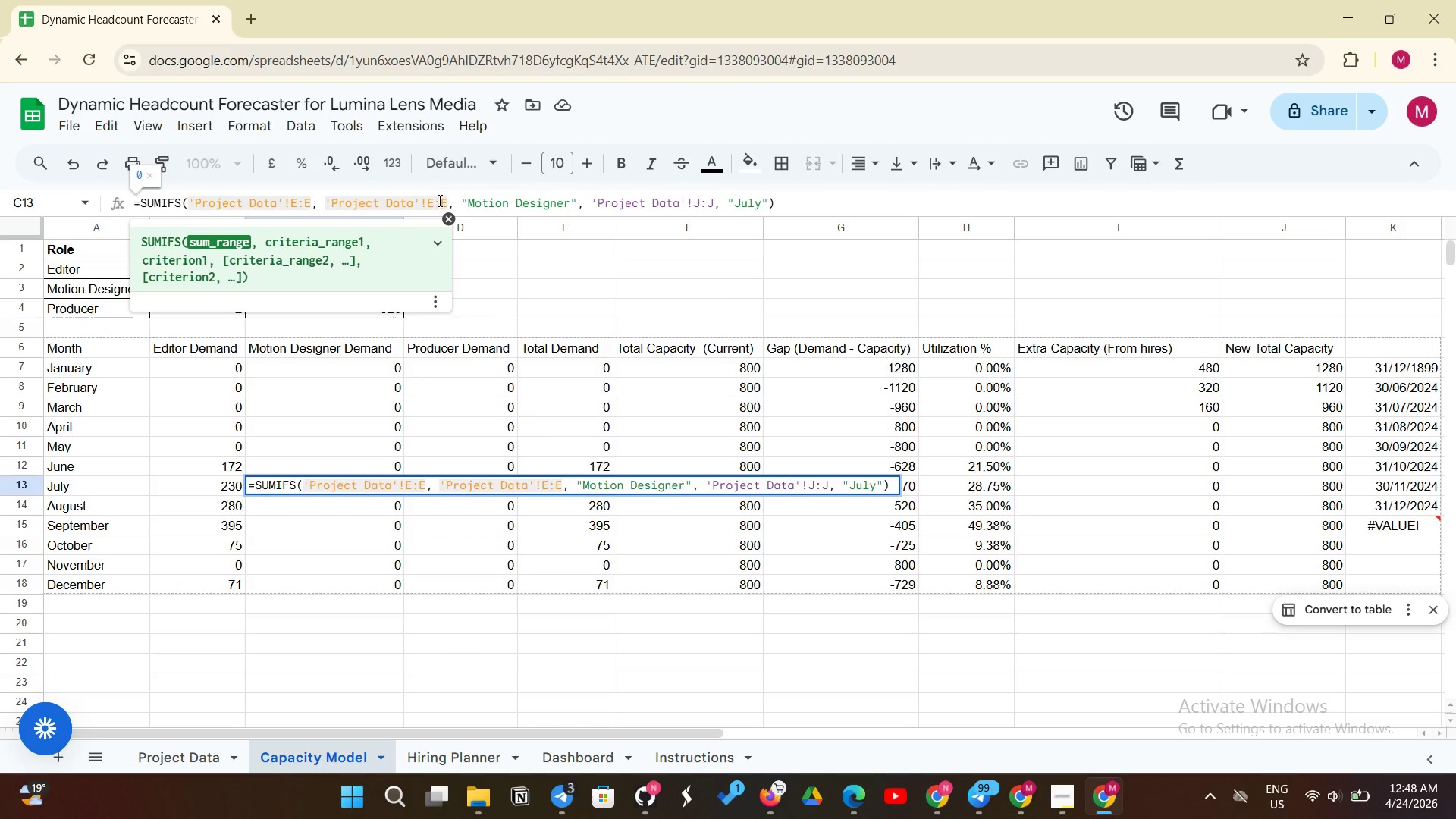 
left_click([435, 203])
 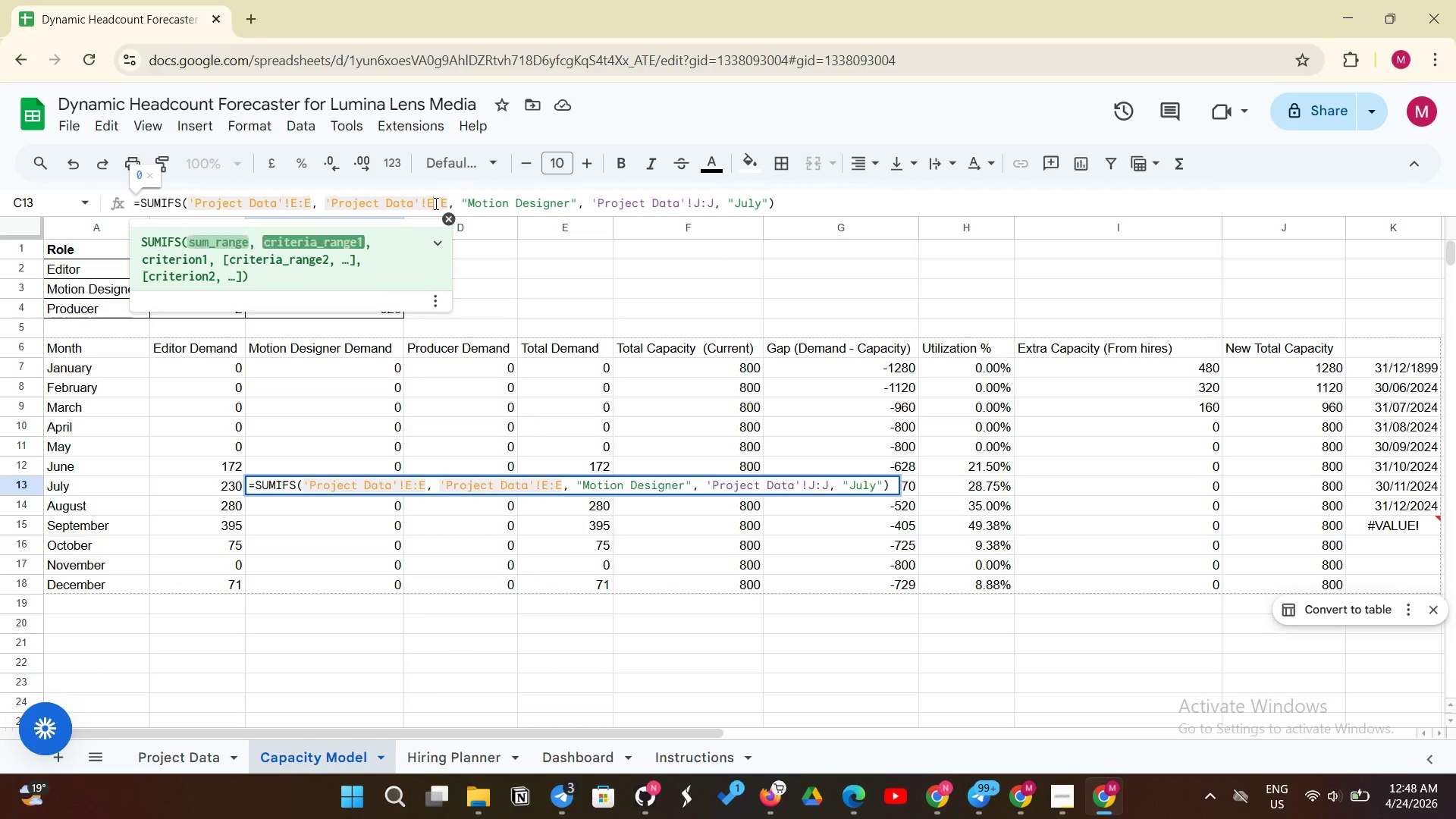 
key(Backspace)
 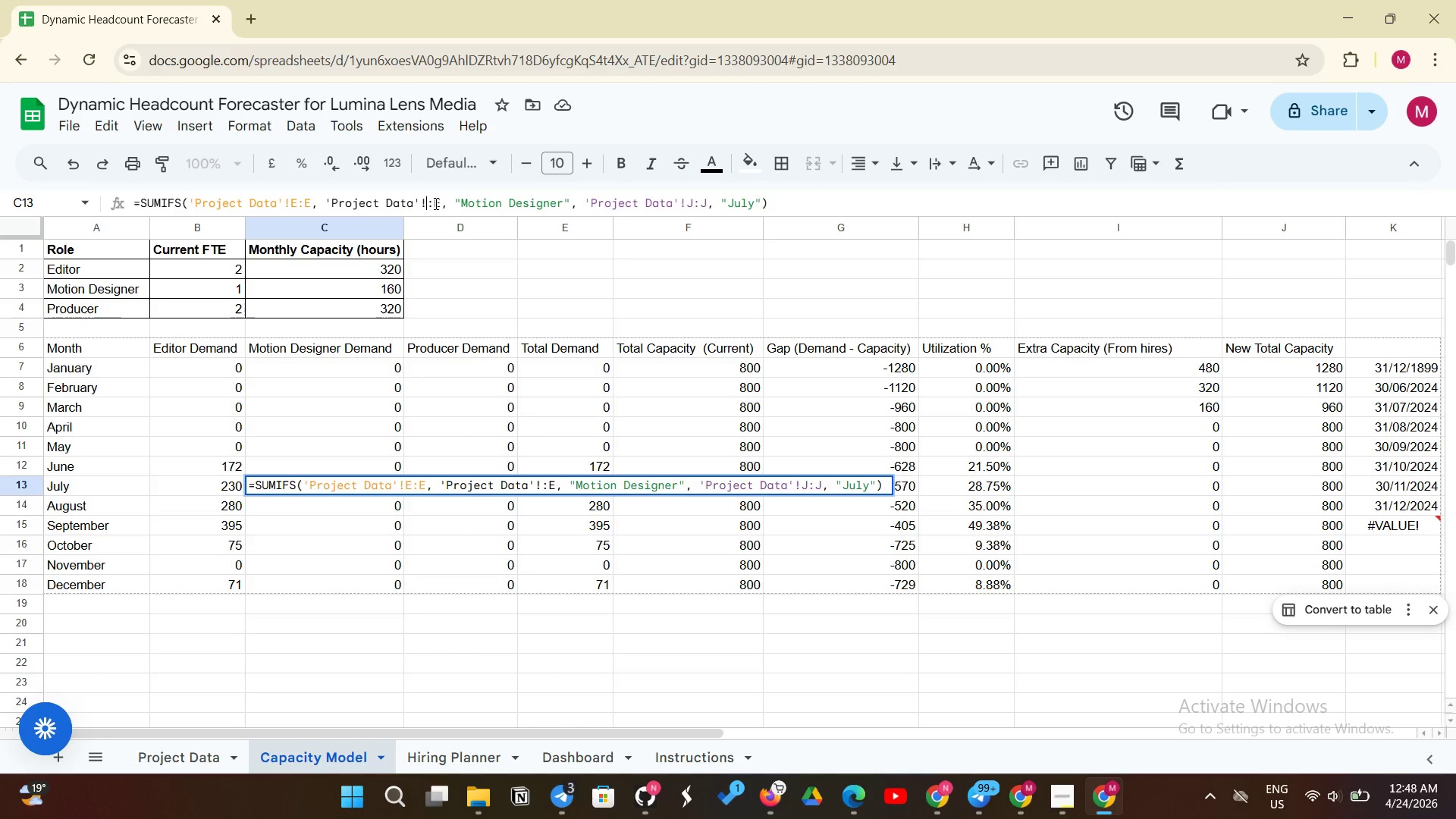 
key(Shift+D)
 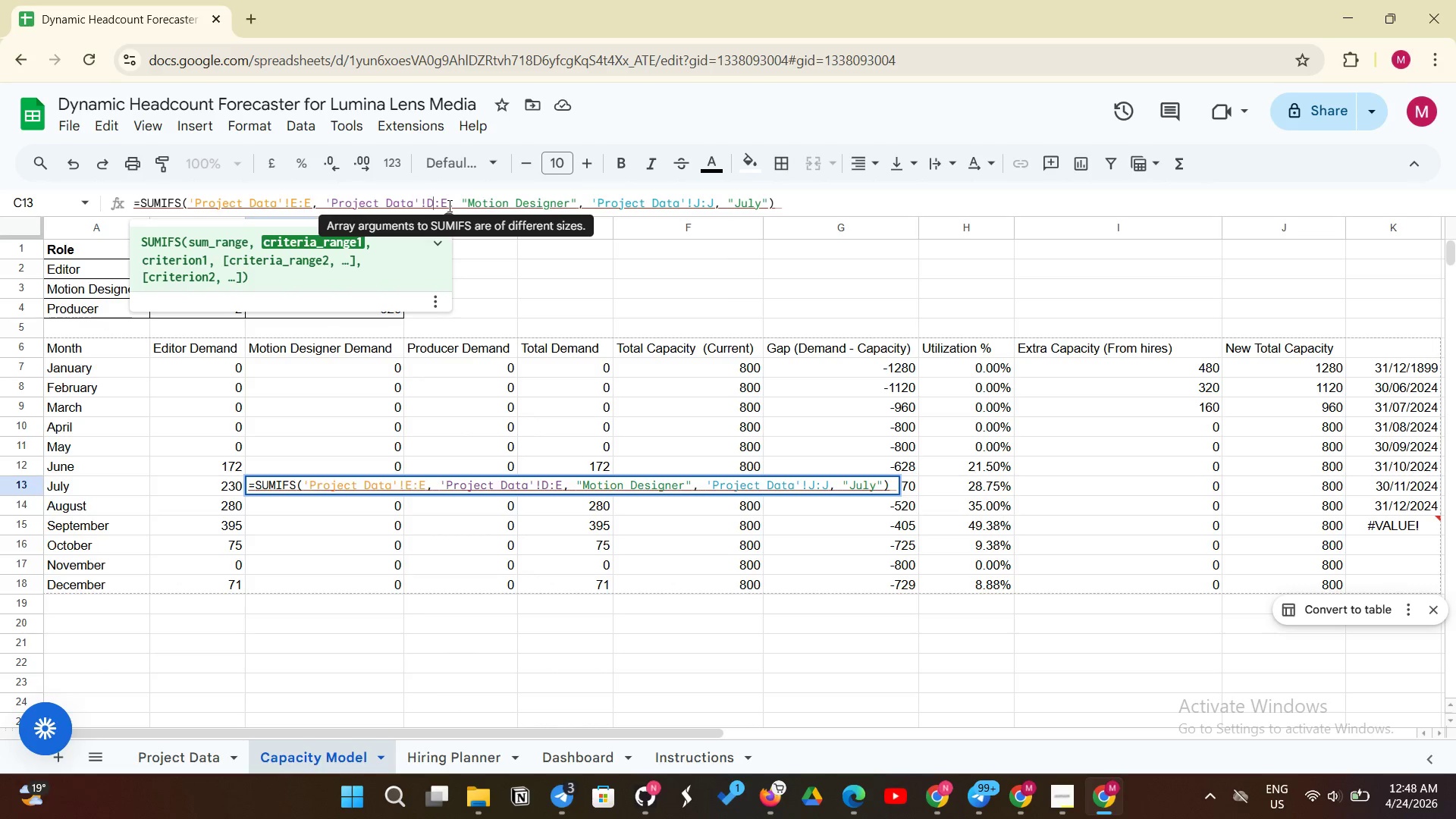 
left_click([448, 206])
 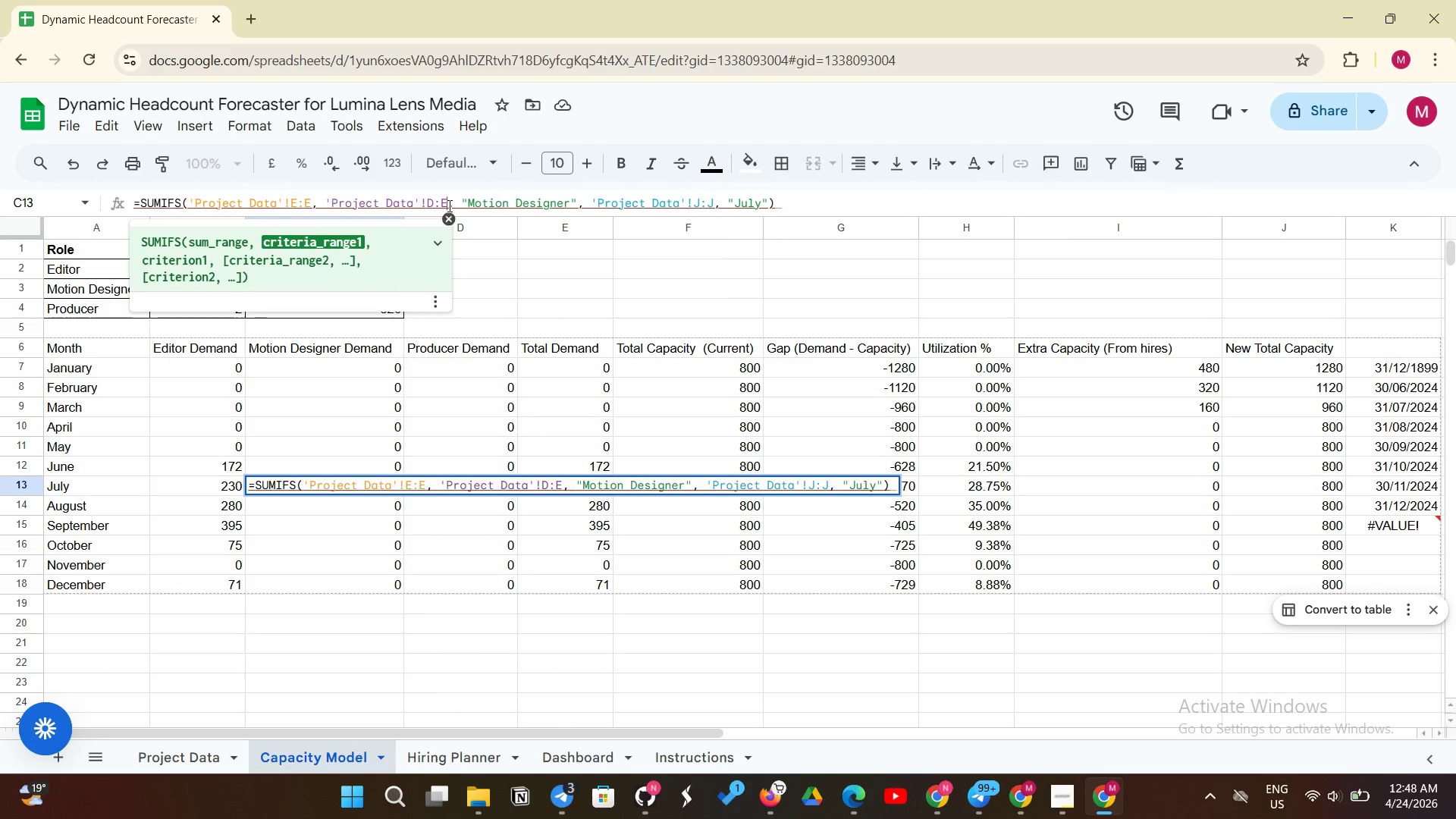 
key(Backspace)
 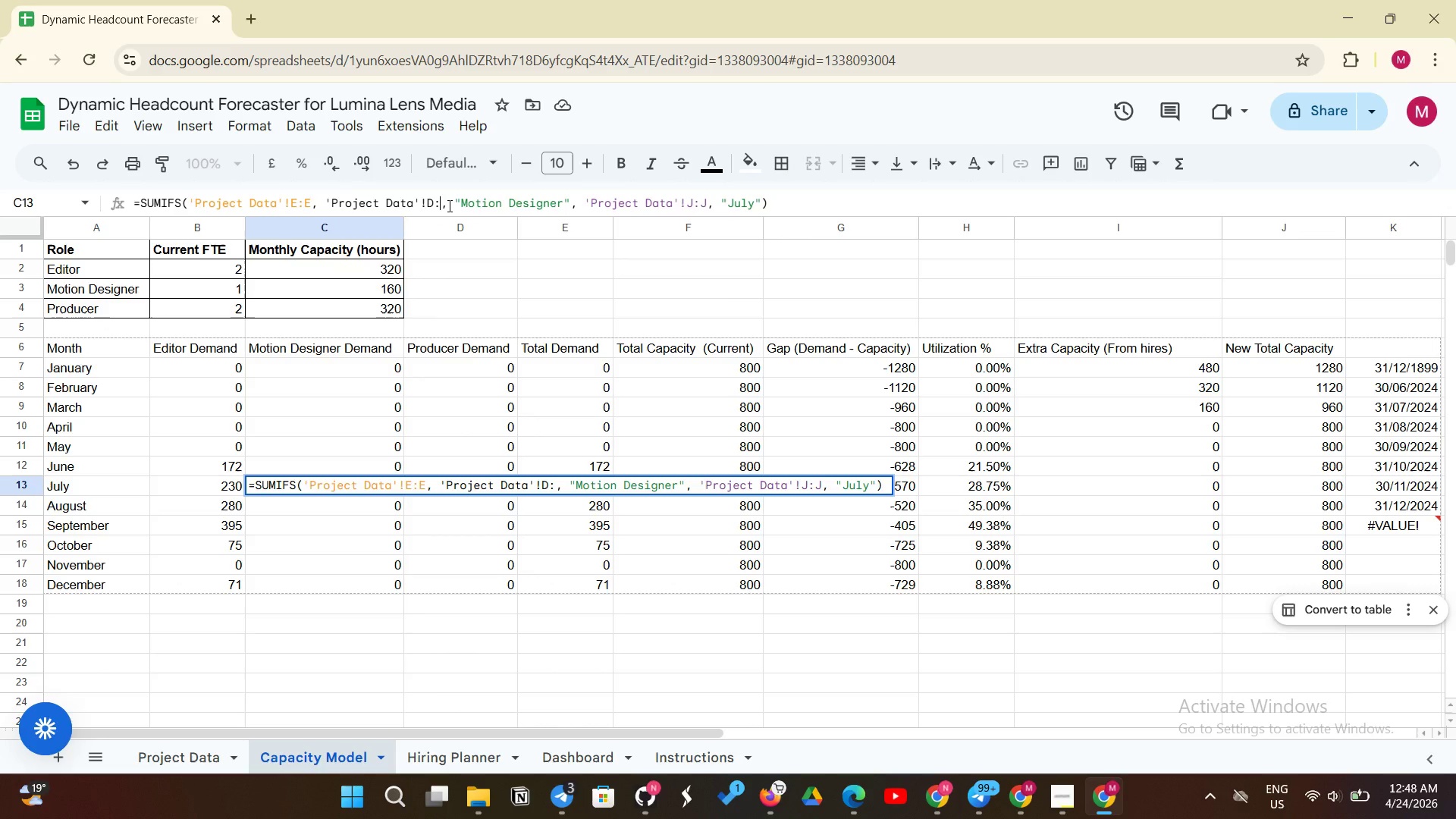 
key(Shift+D)
 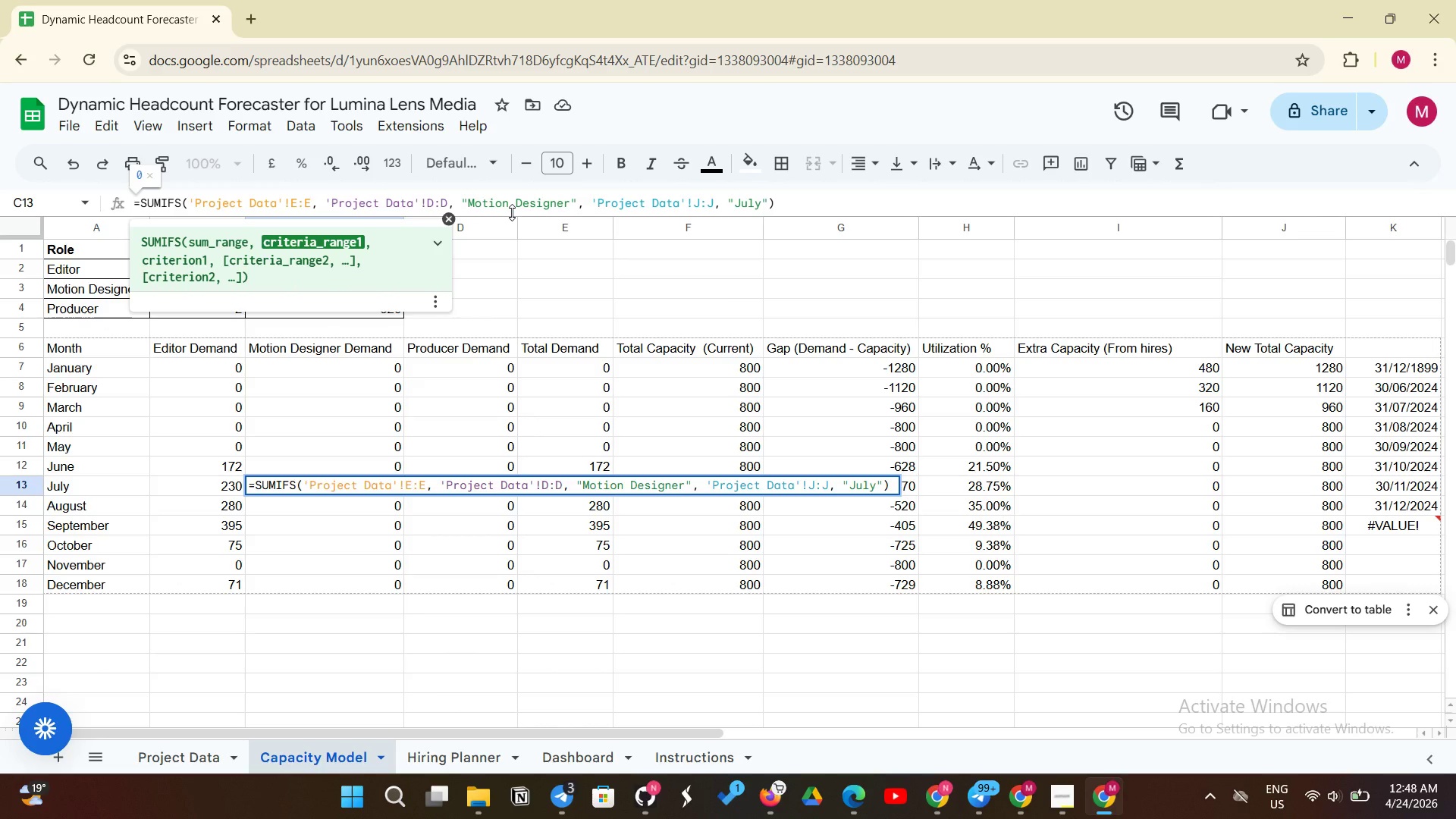 
key(Enter)
 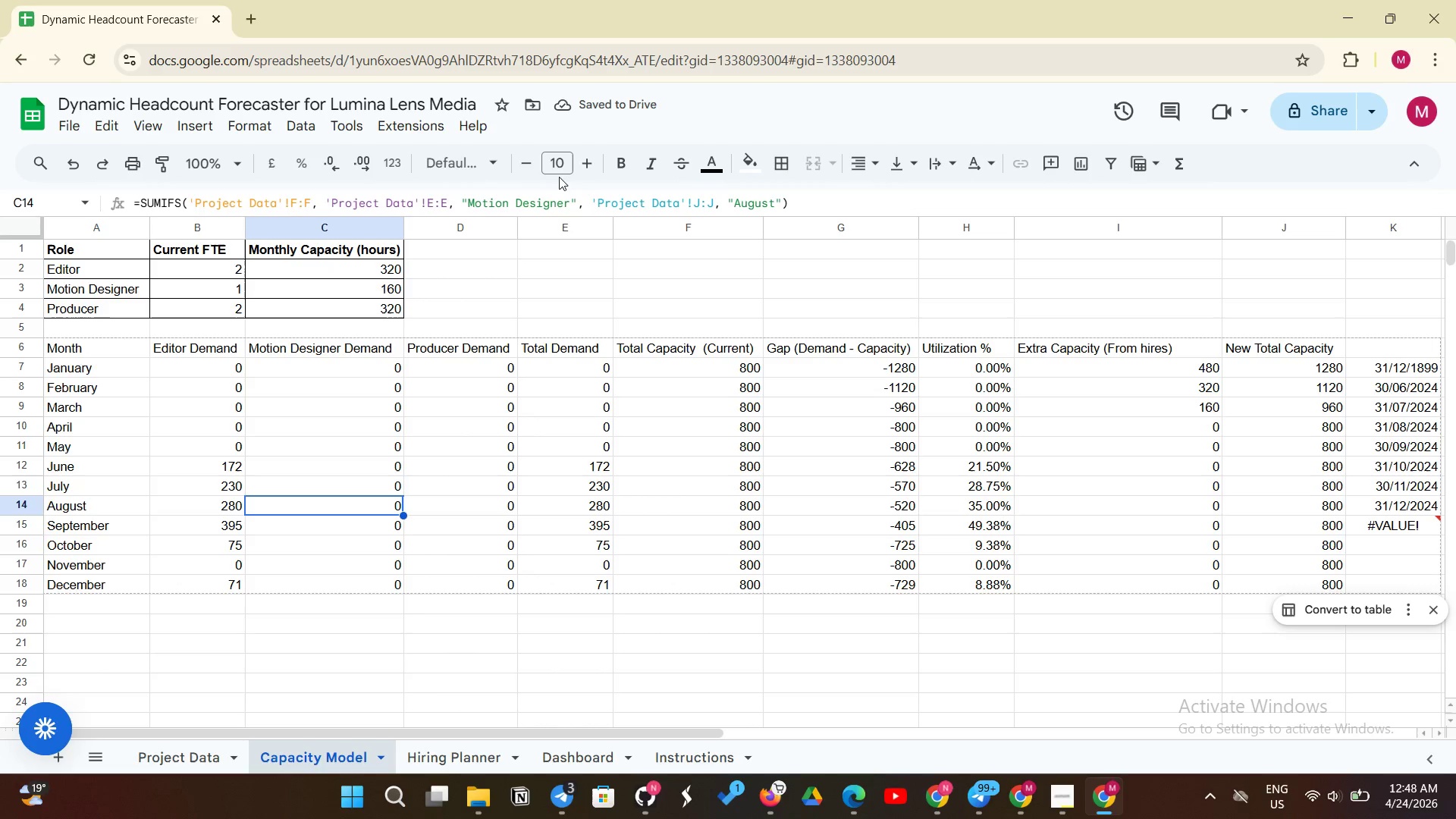 
wait(5.45)
 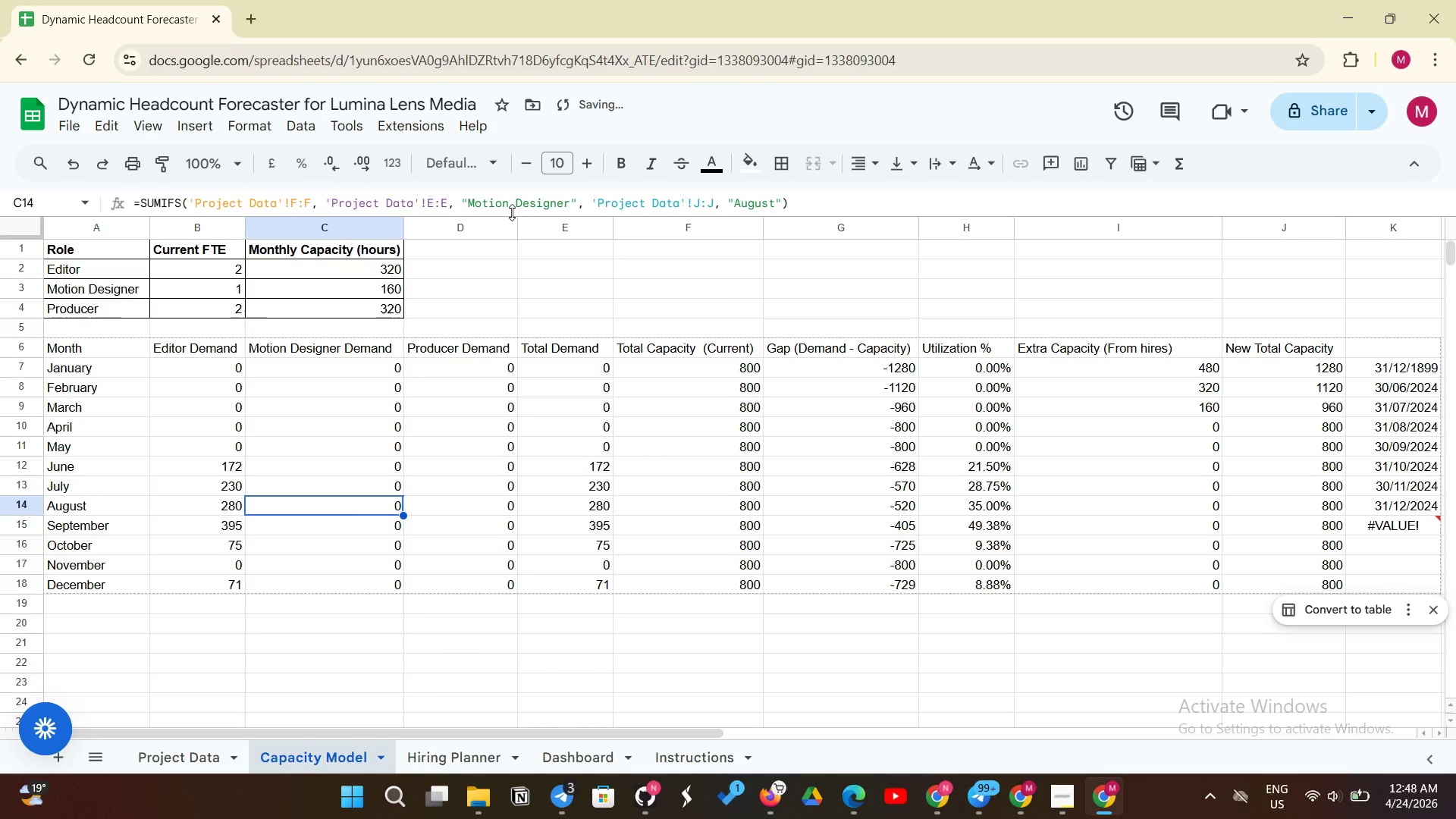 
left_click([702, 206])
 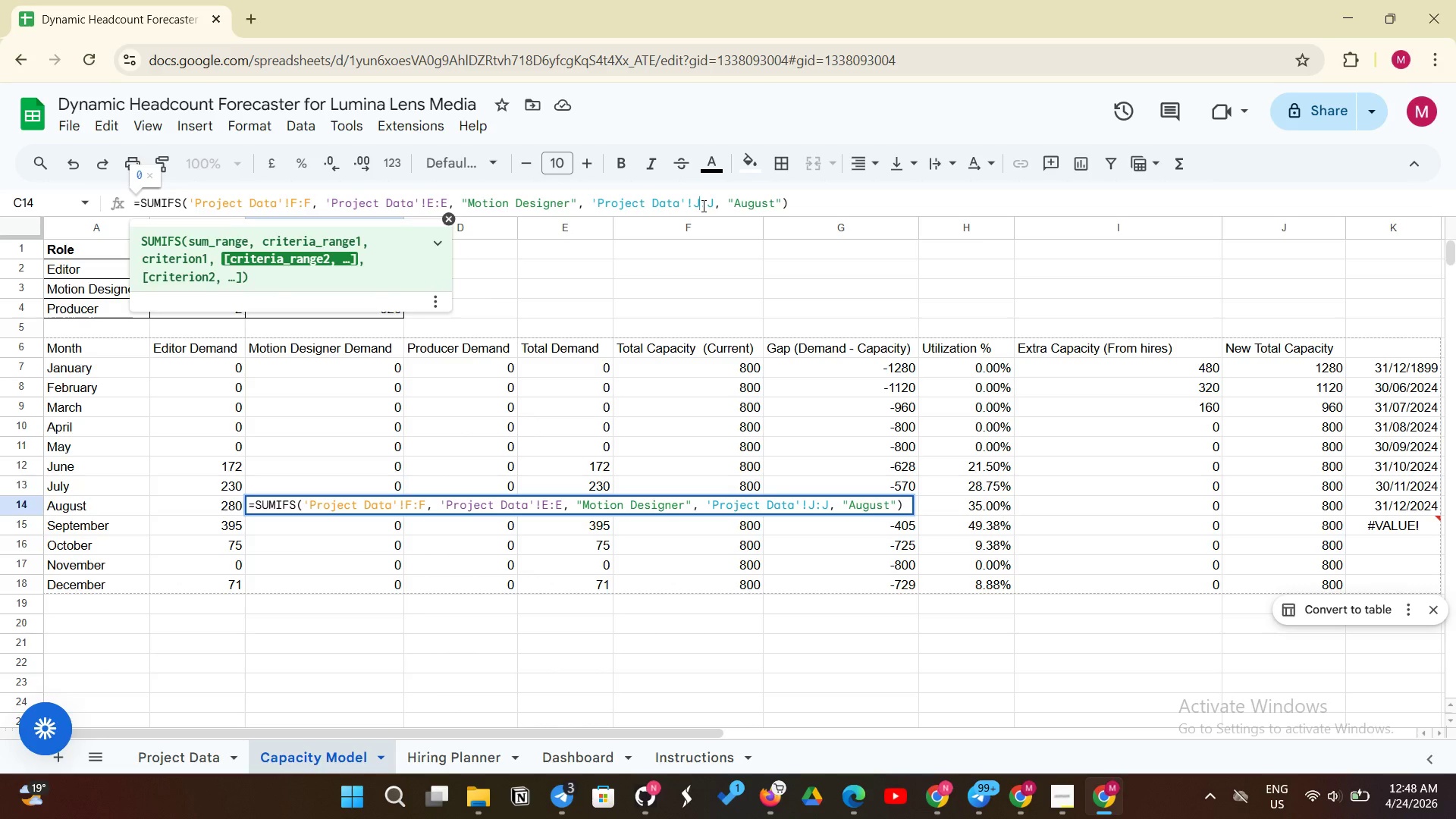 
key(Backspace)
 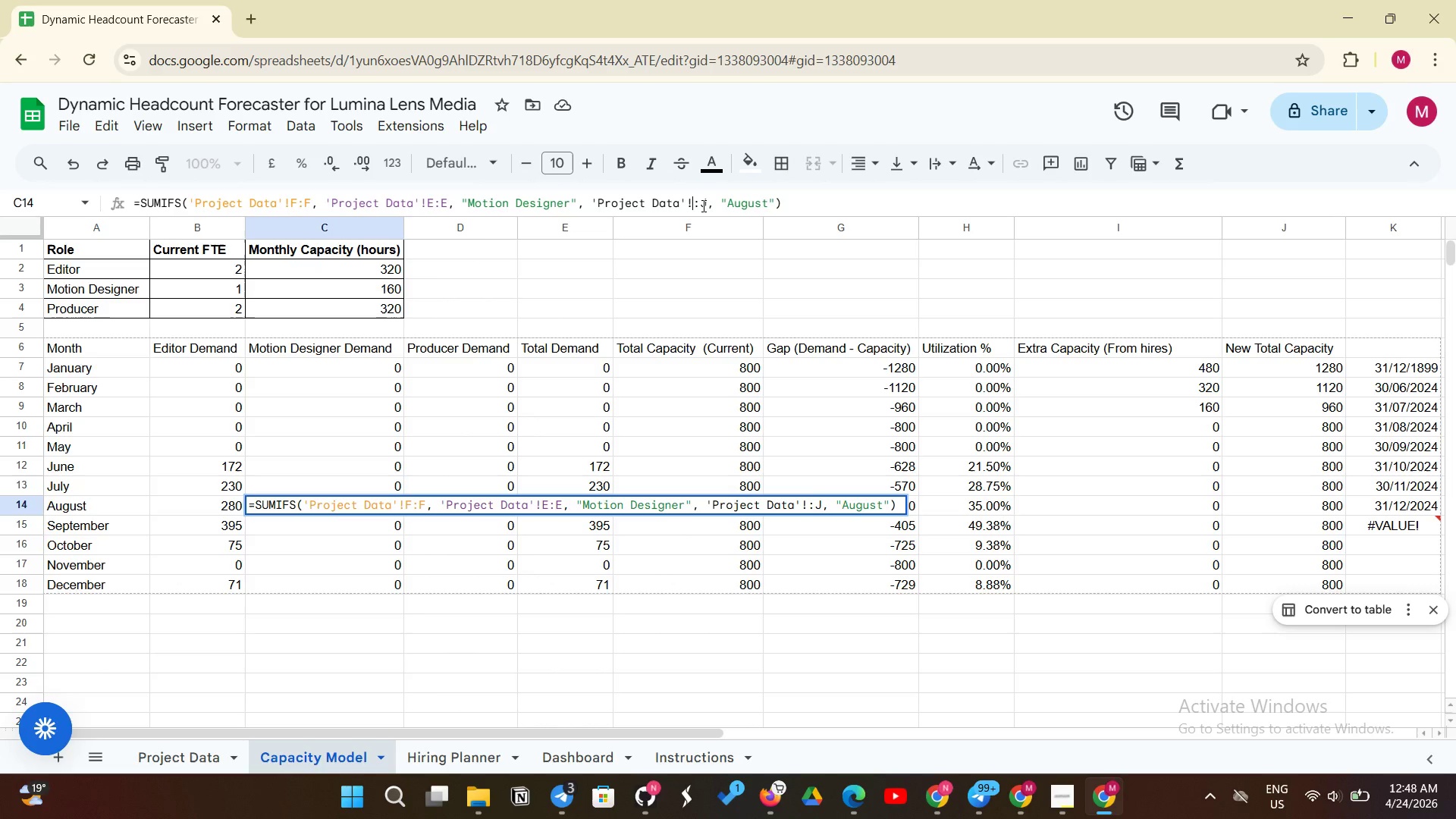 
key(Shift+I)
 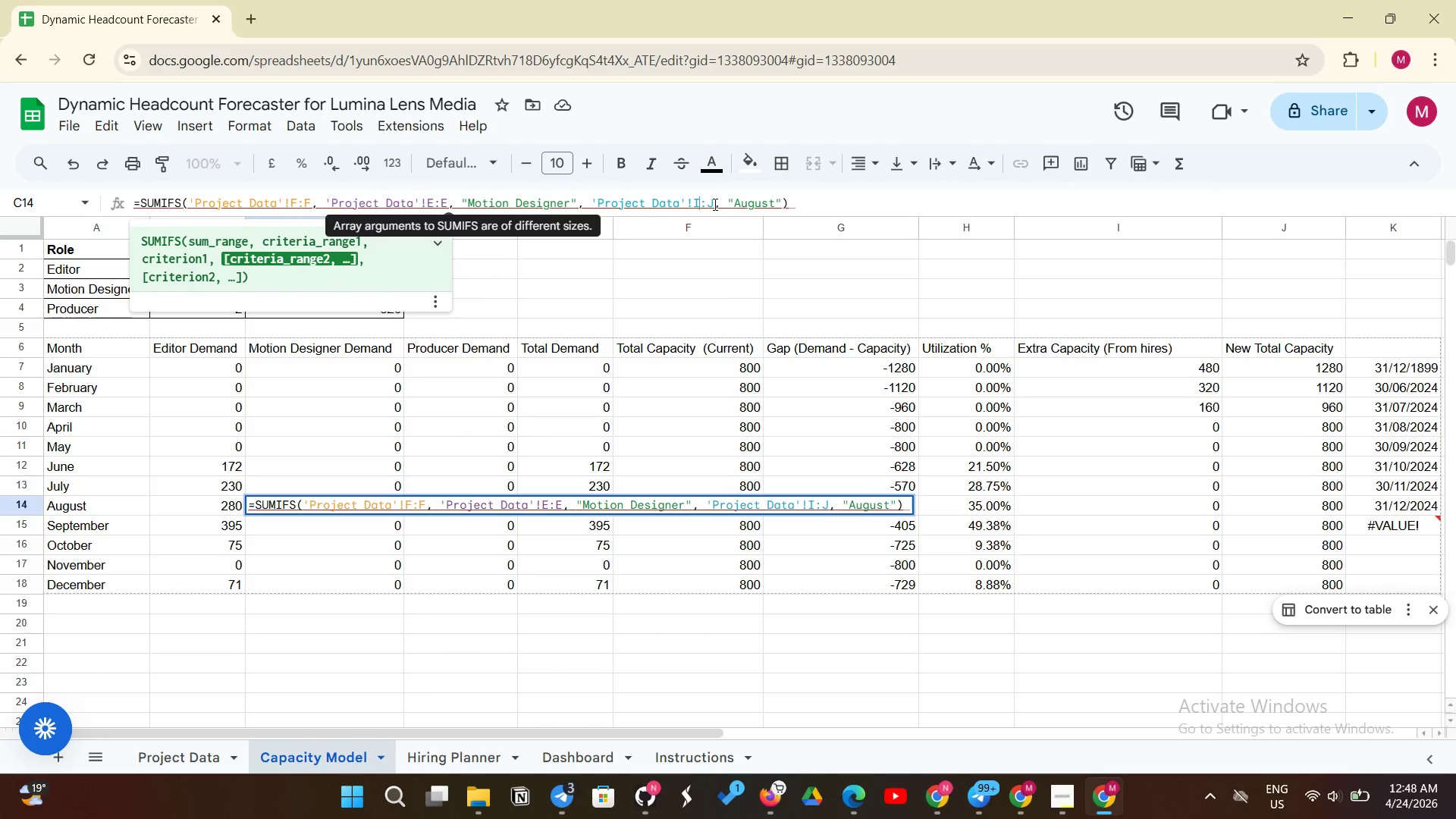 
left_click([714, 204])
 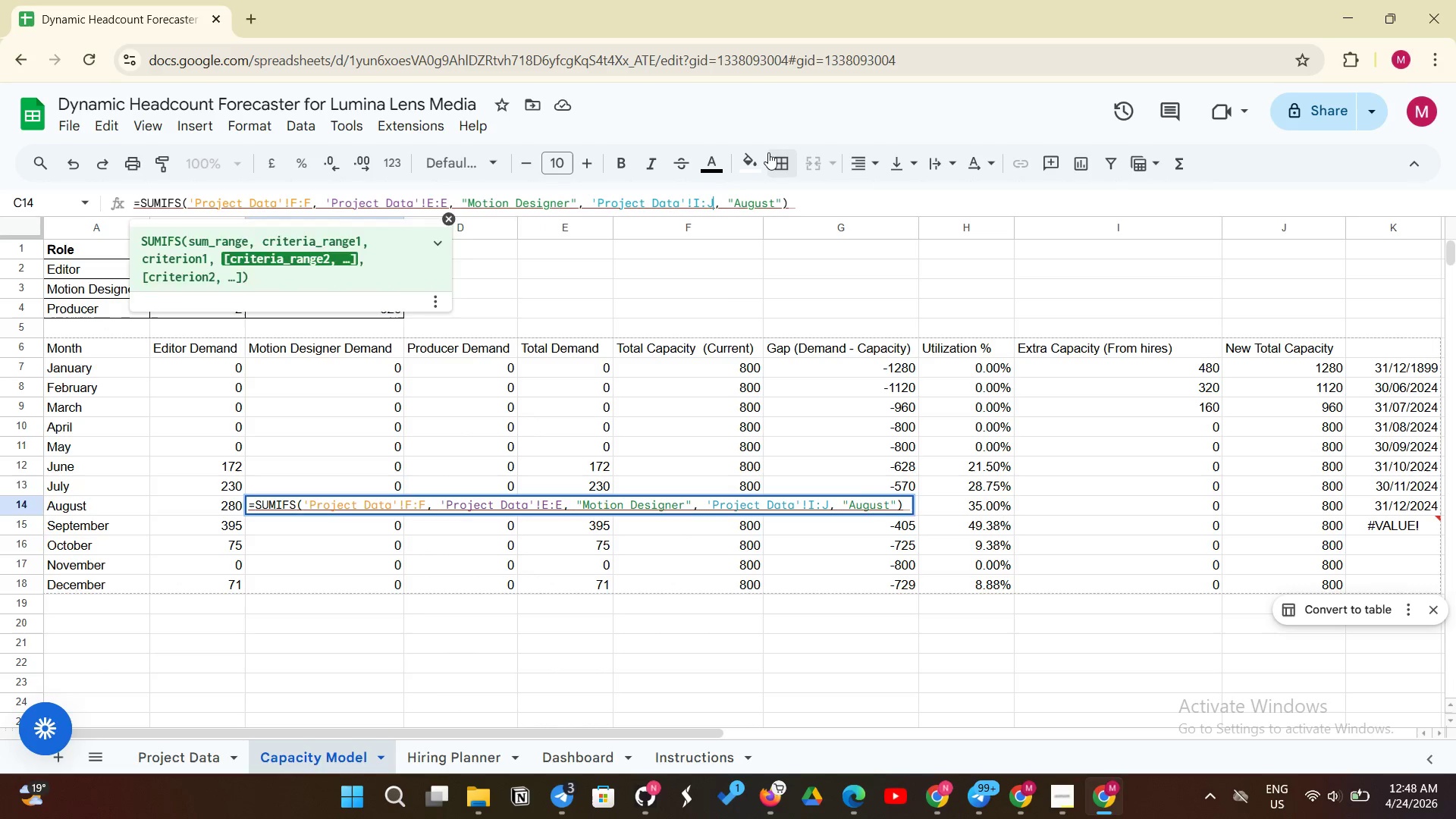 
key(Backspace)
 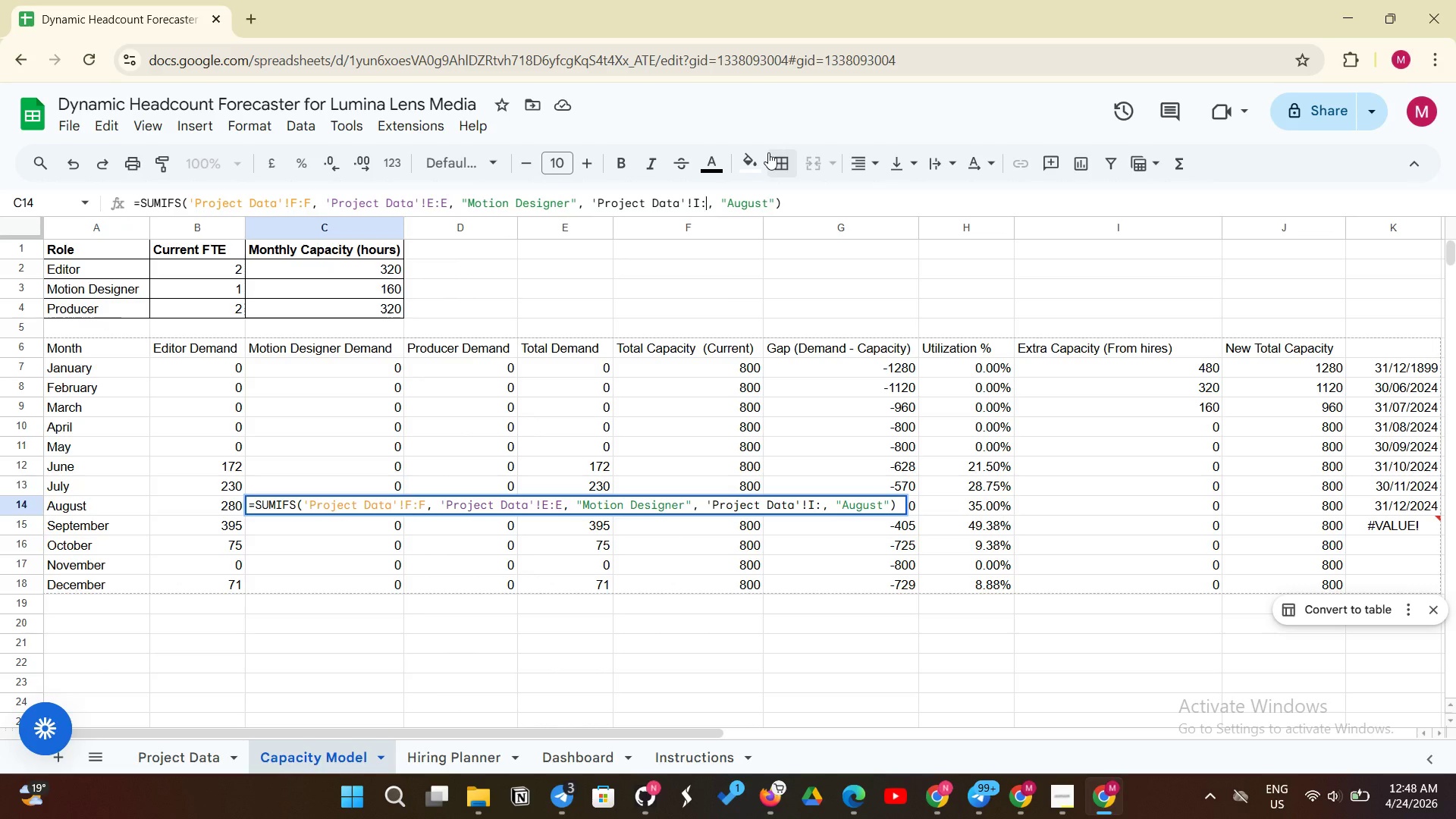 
key(Shift+I)
 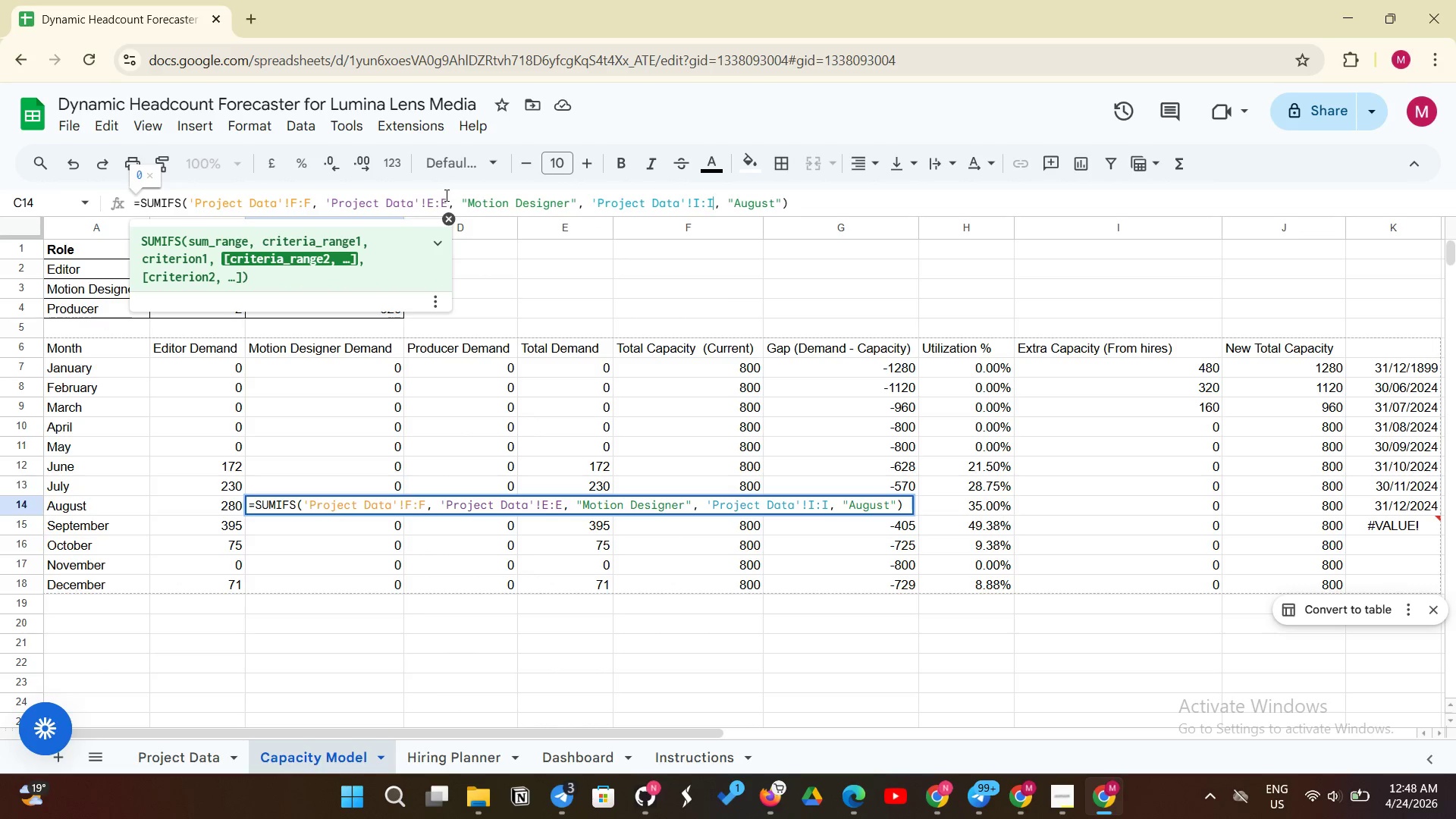 
left_click([431, 204])
 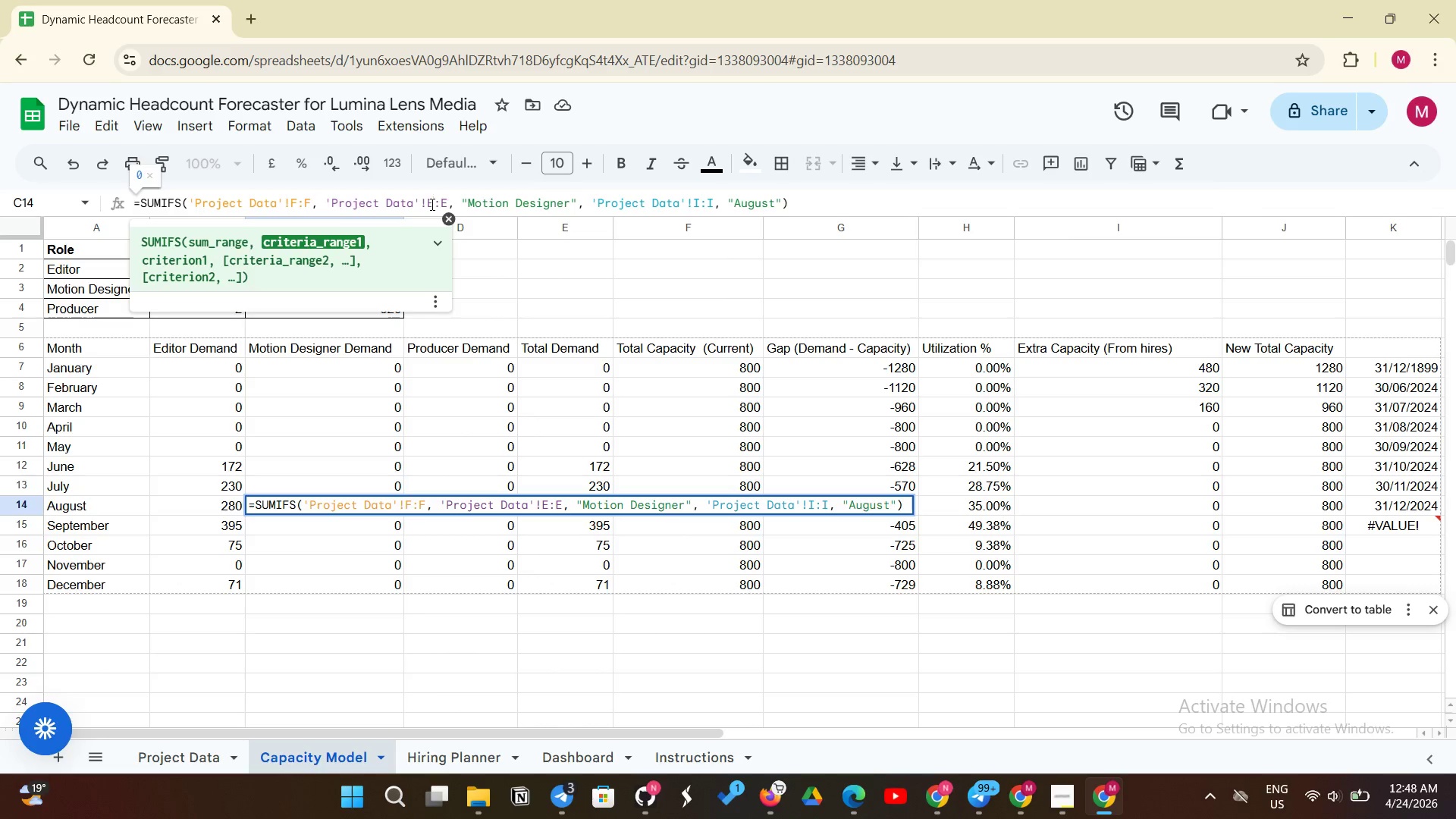 
key(Backspace)
 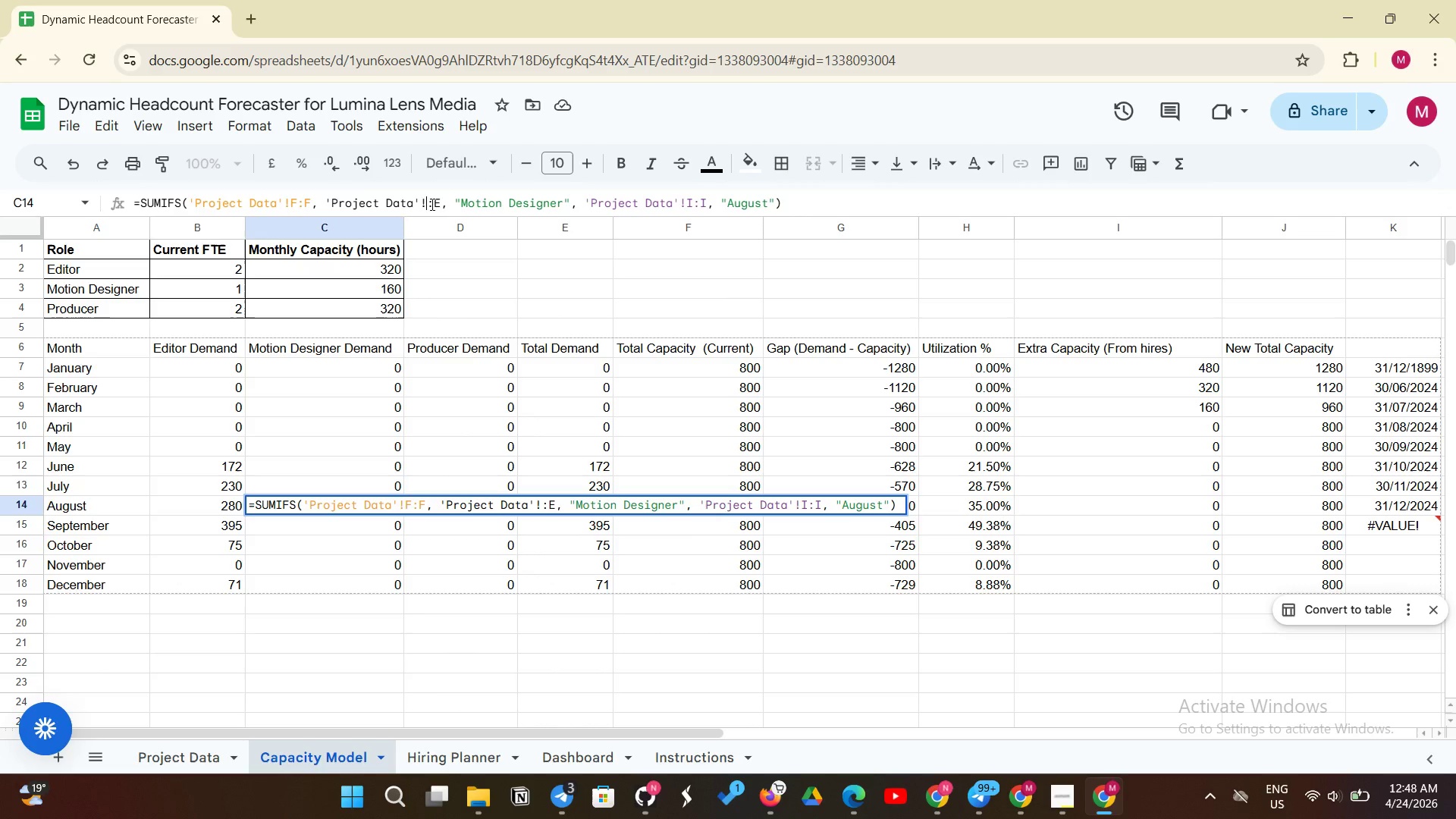 
key(Shift+D)
 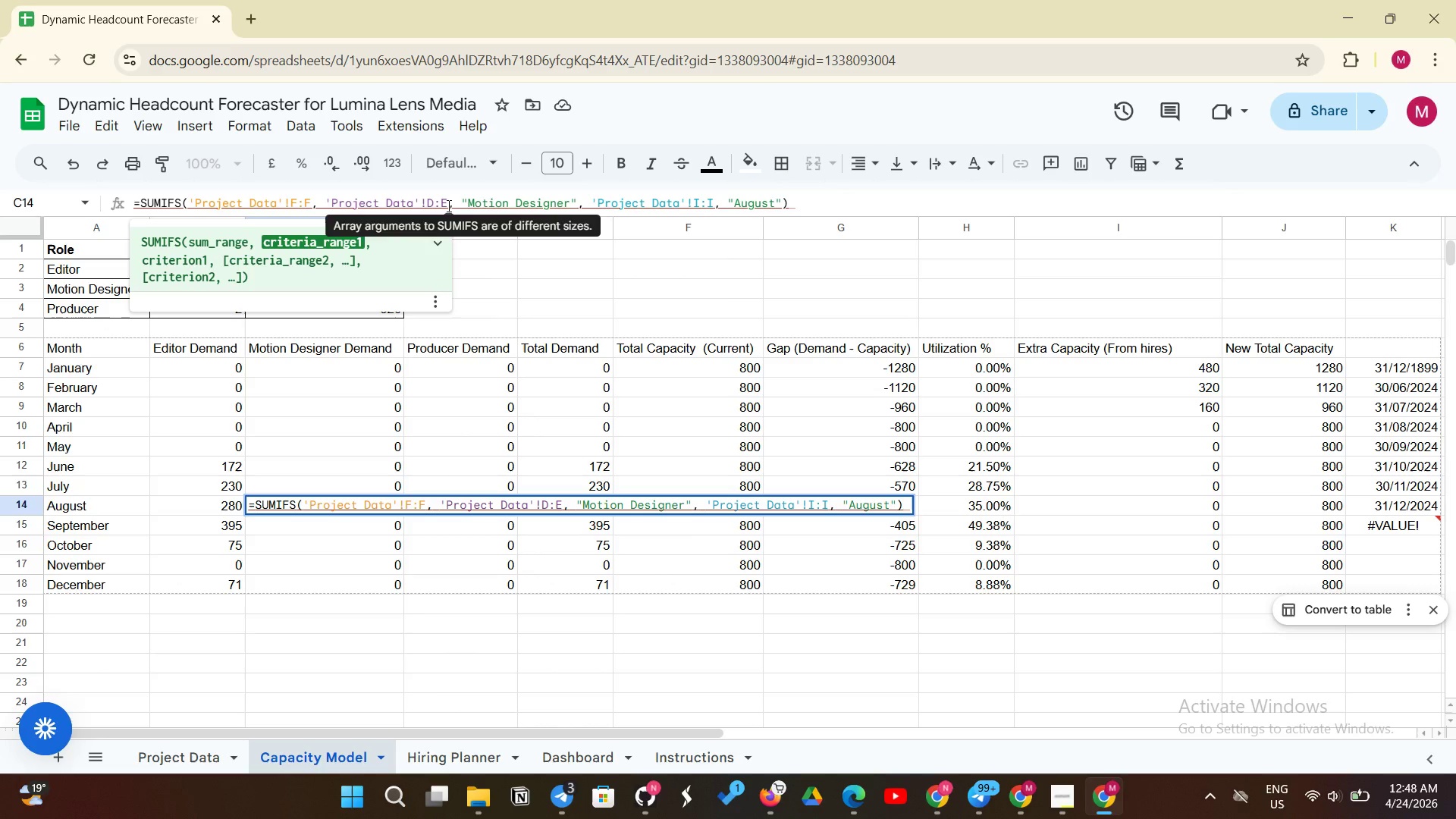 
left_click([447, 206])
 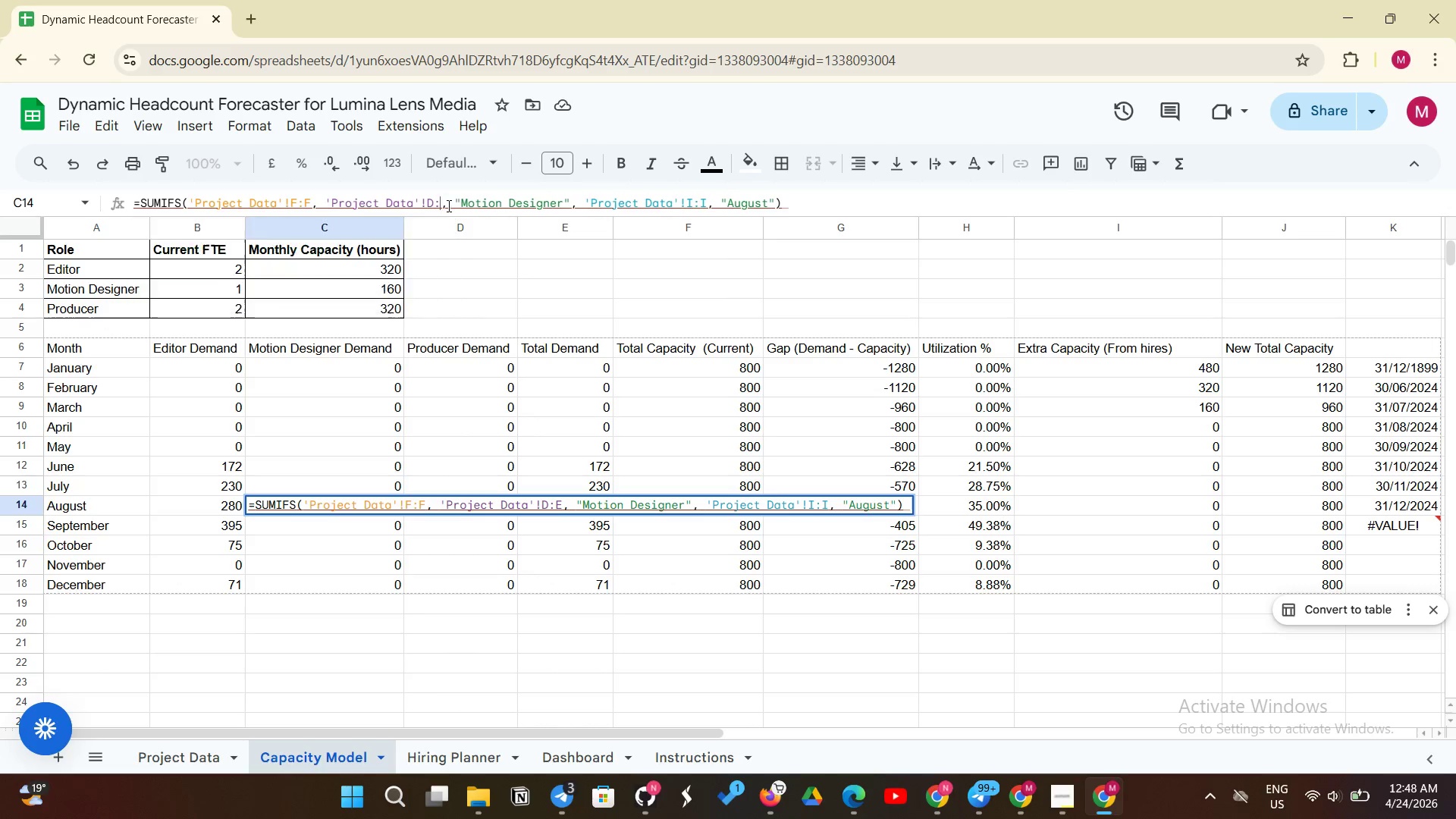 
key(Backspace)
 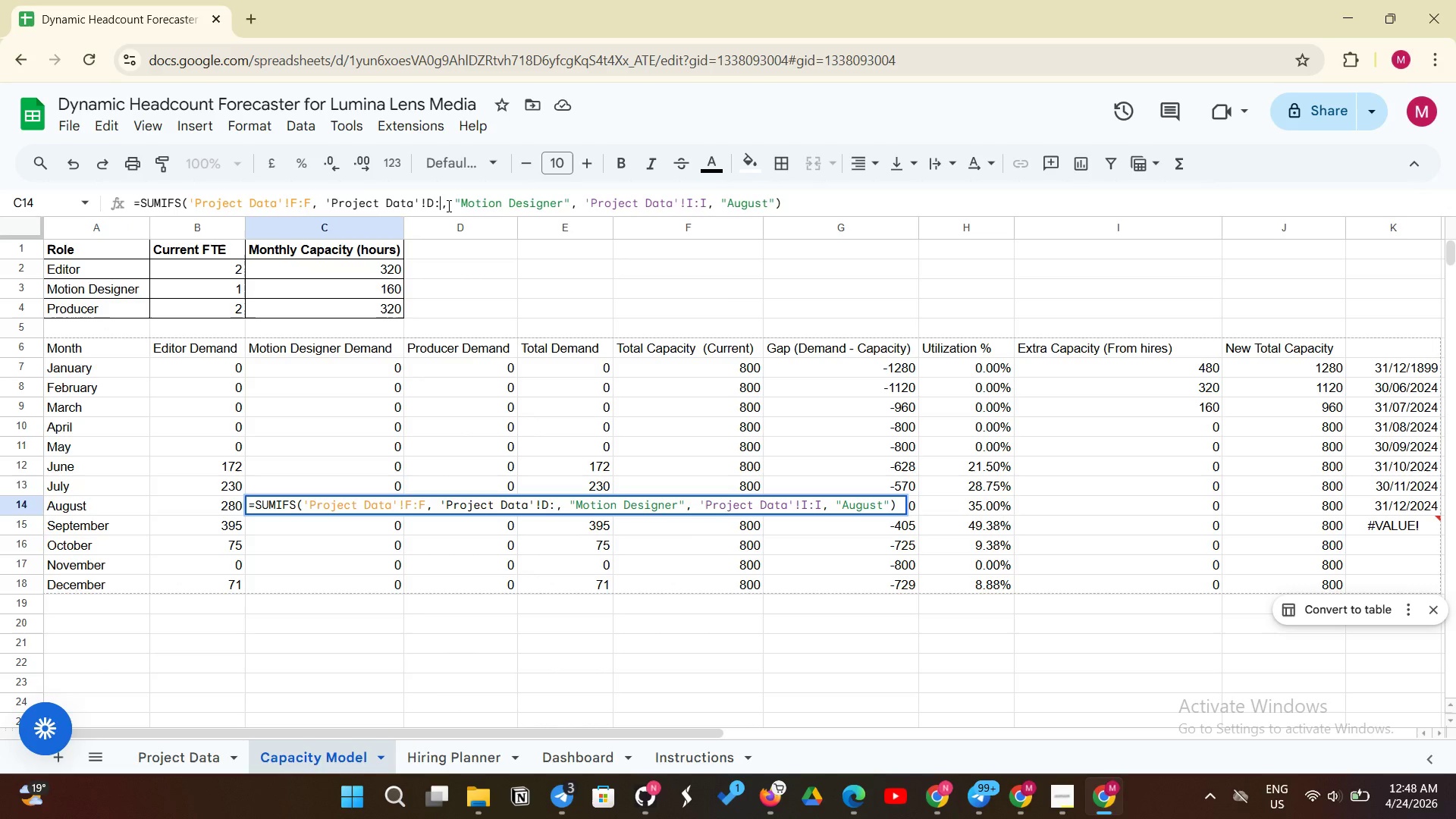 
key(Shift+D)
 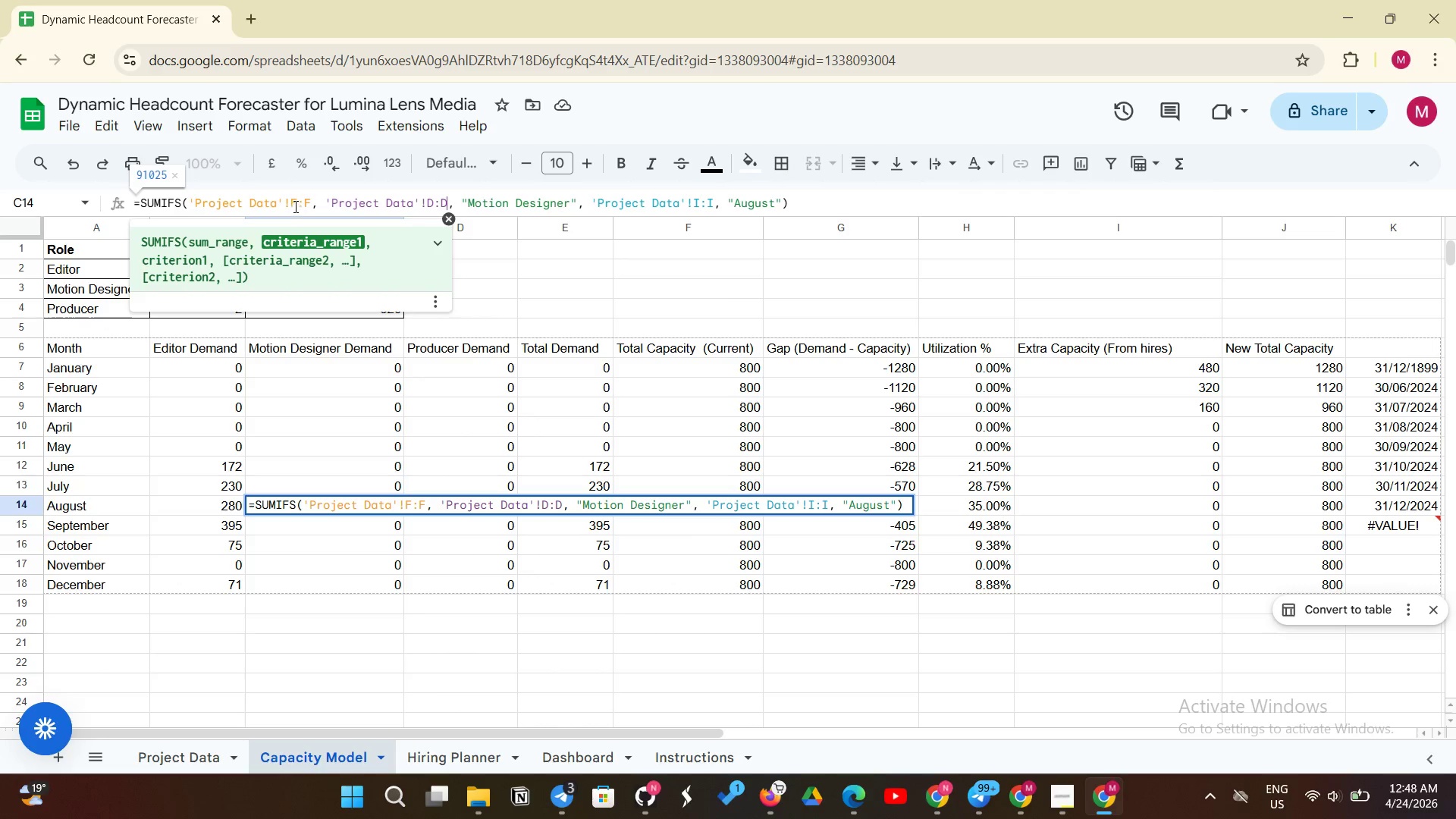 
left_click([294, 206])
 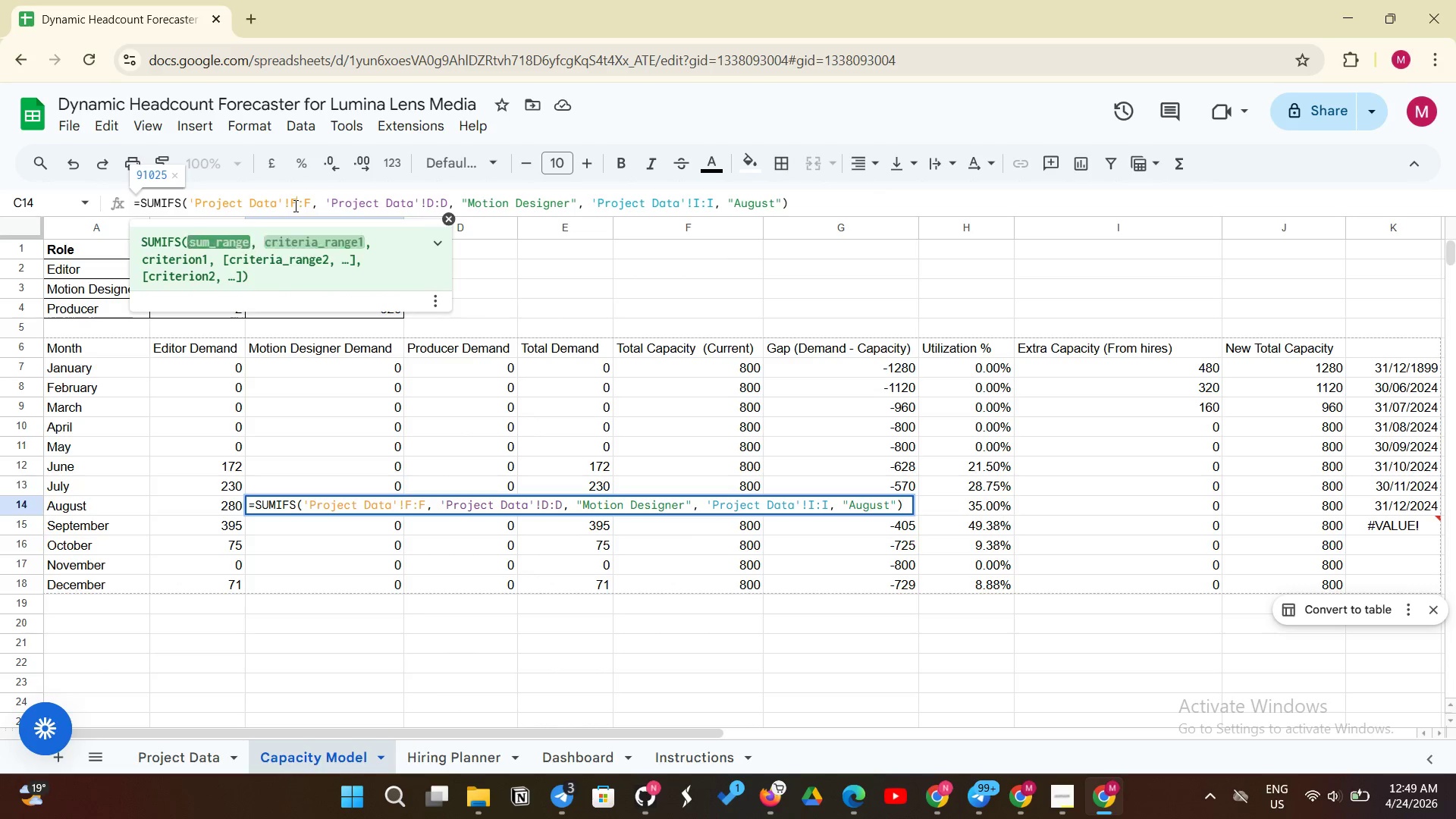 
key(Backspace)
 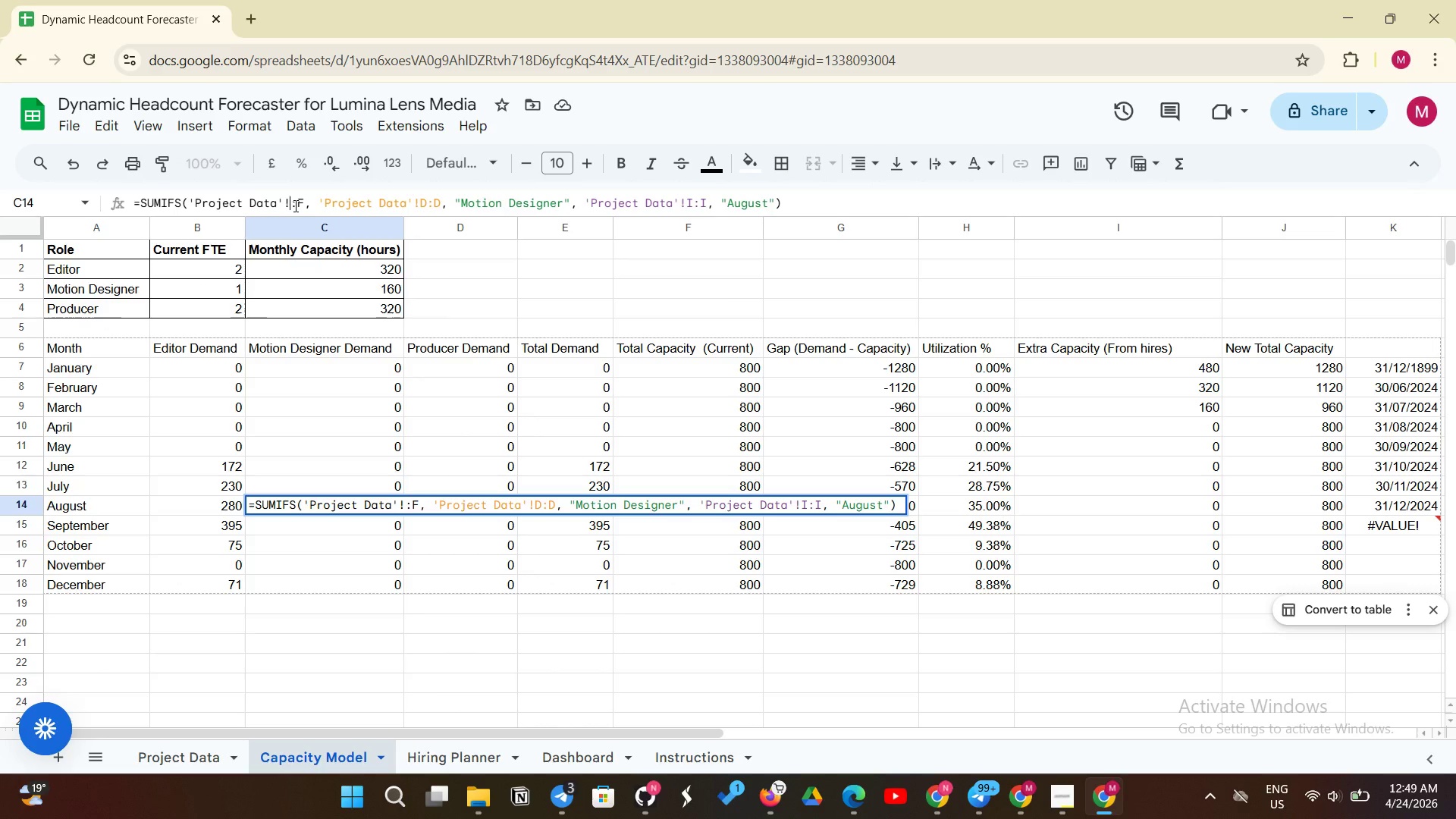 
key(Shift+E)
 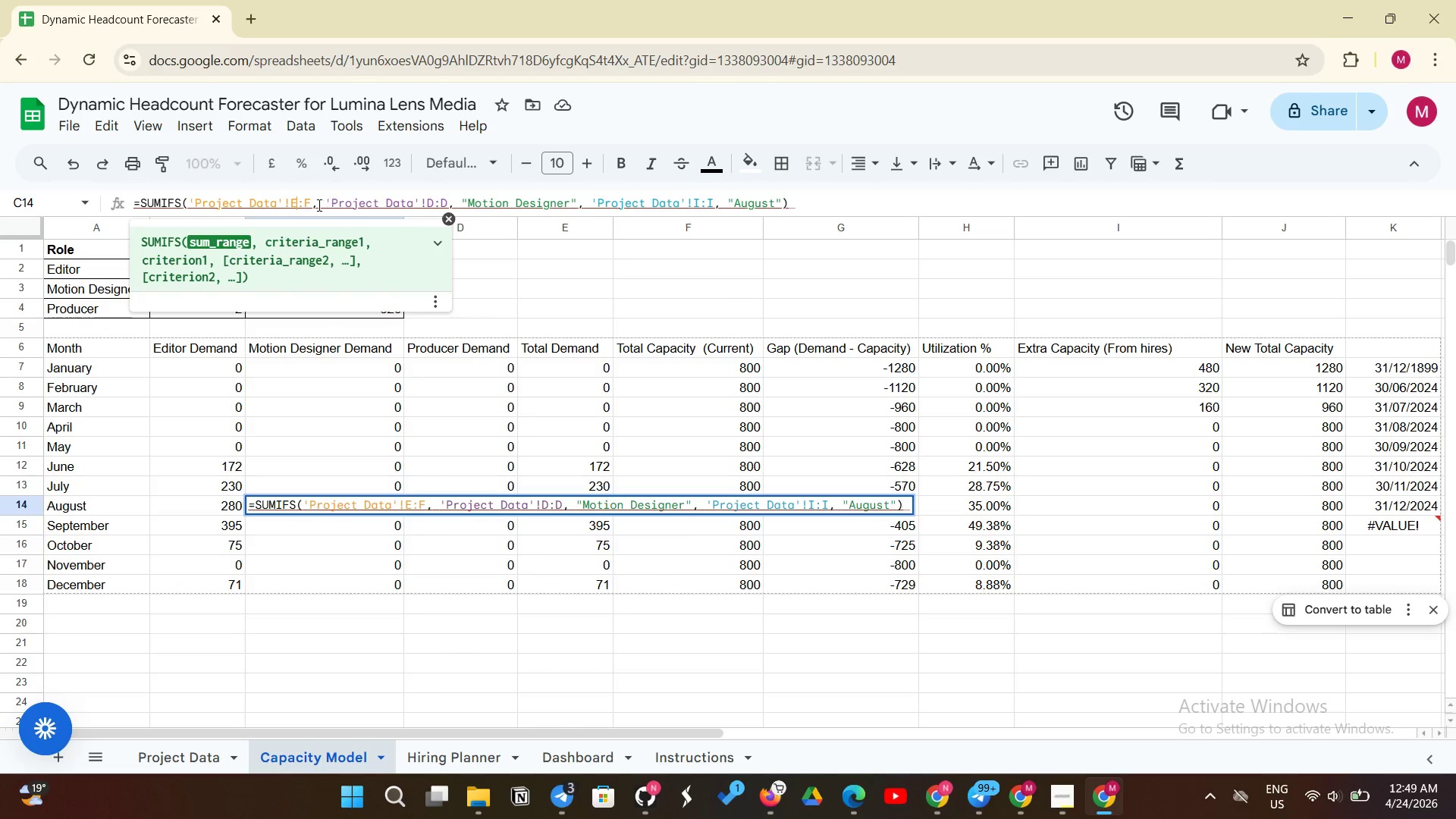 
left_click([313, 205])
 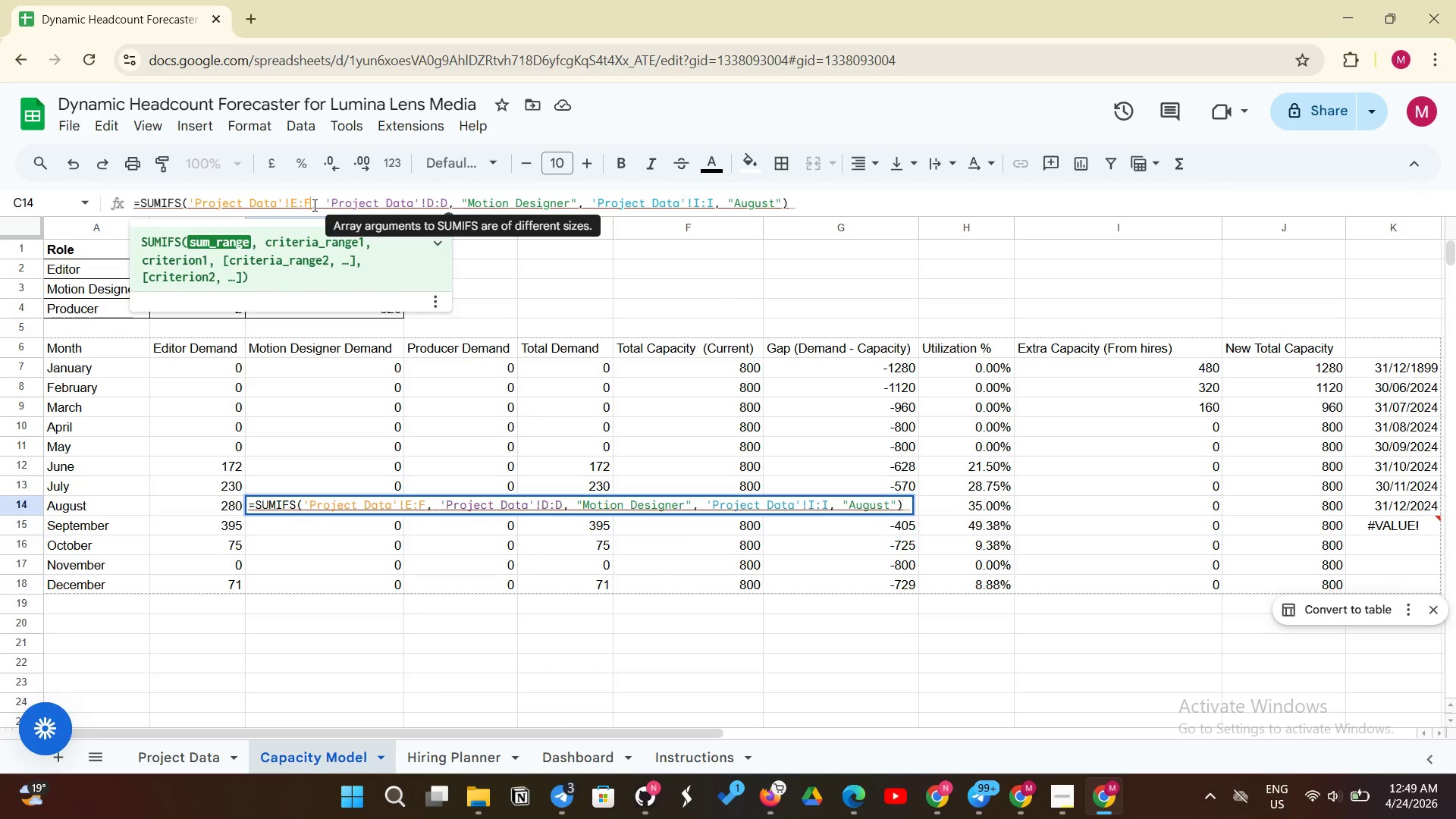 
key(Backspace)
 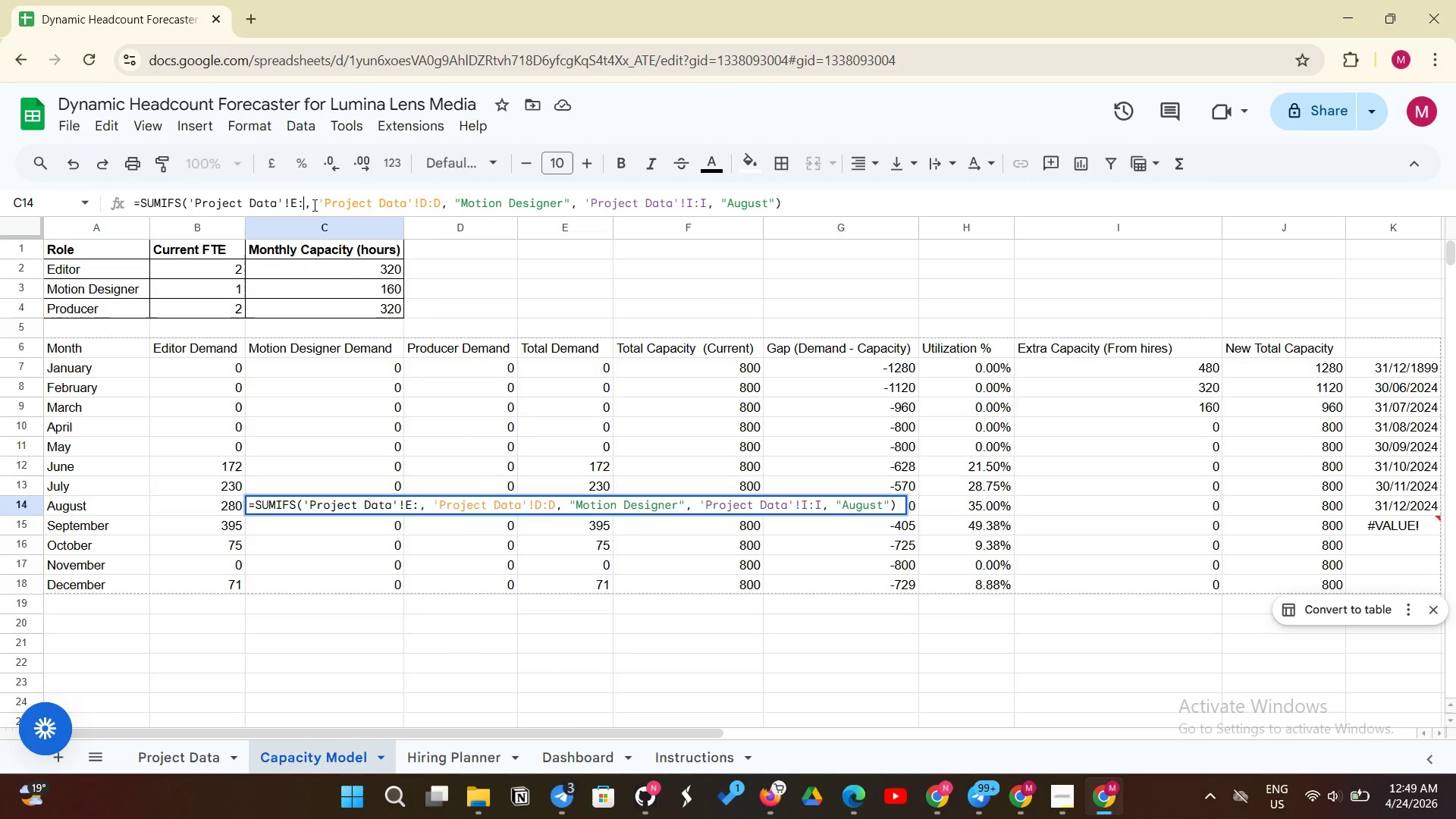 
key(Shift+E)
 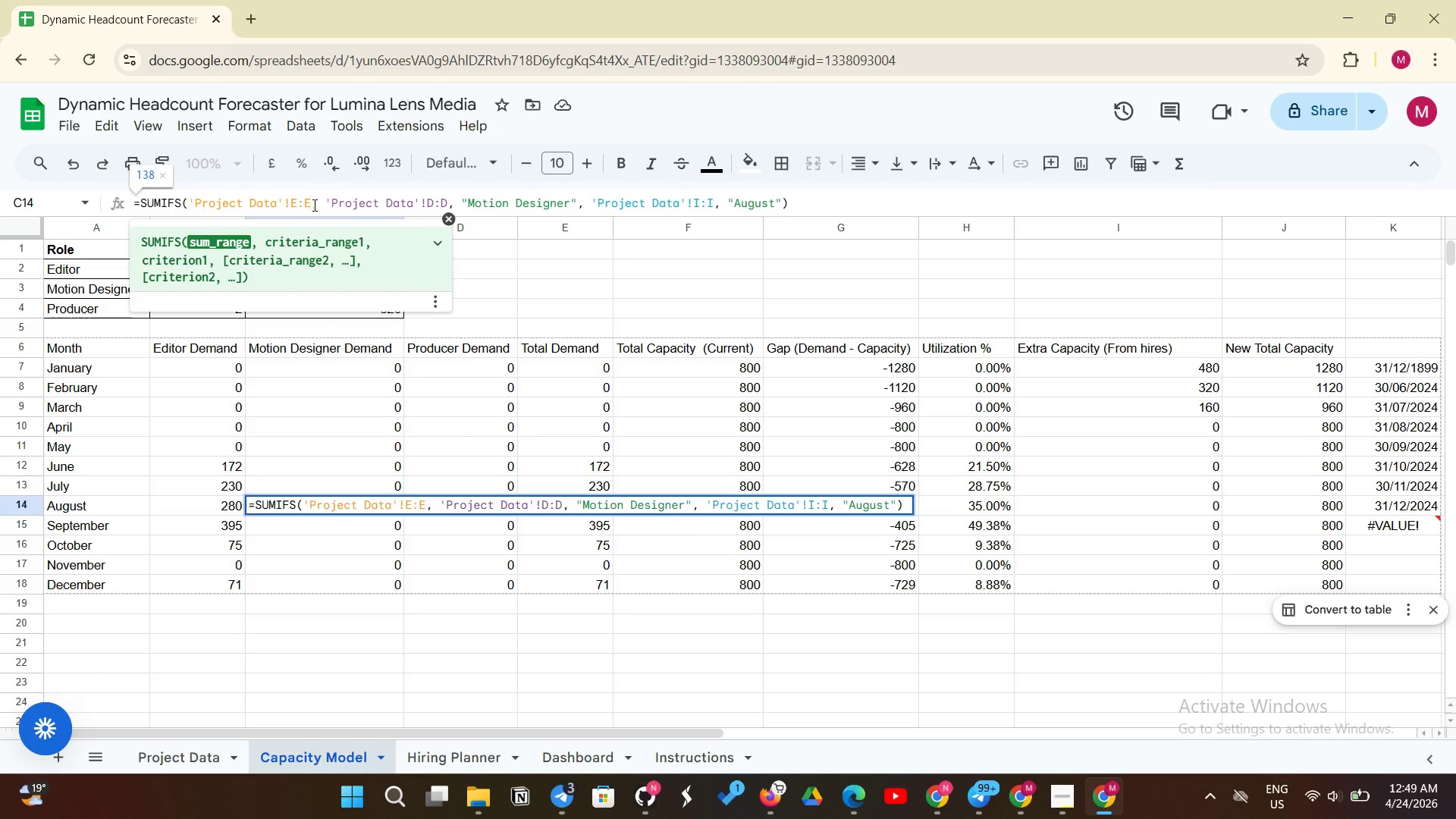 
key(Enter)
 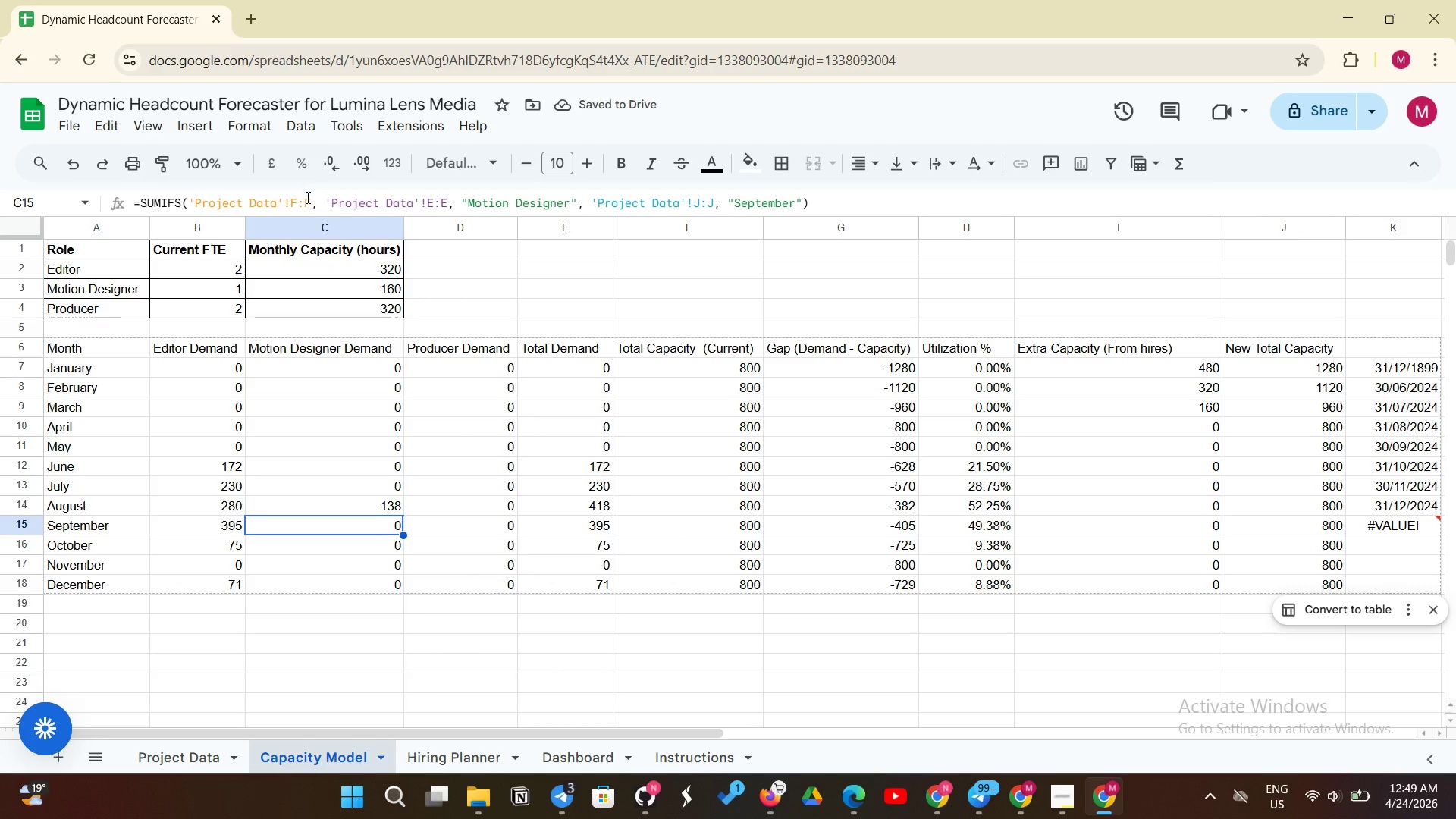 
left_click([295, 209])
 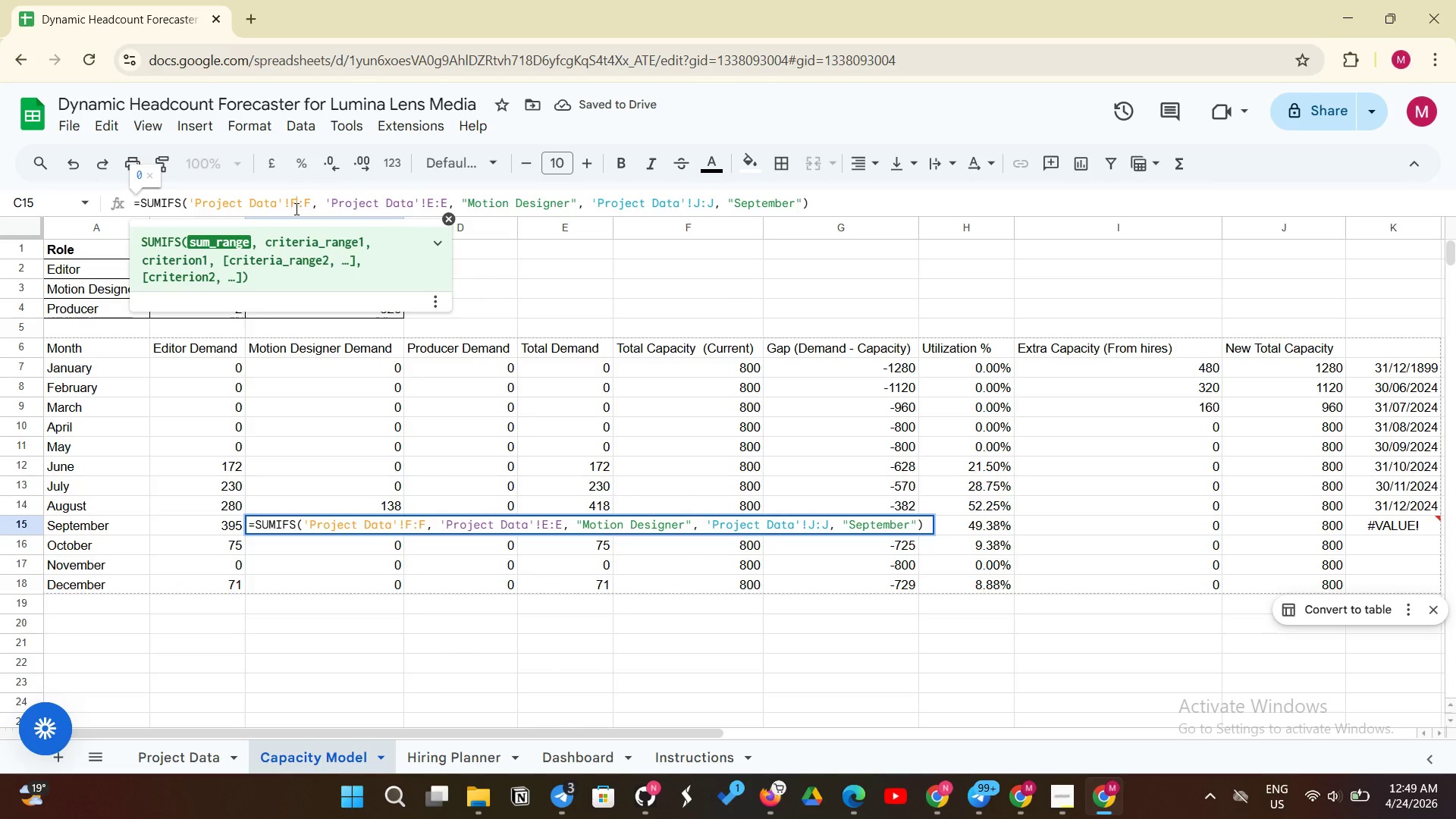 
key(Backspace)
 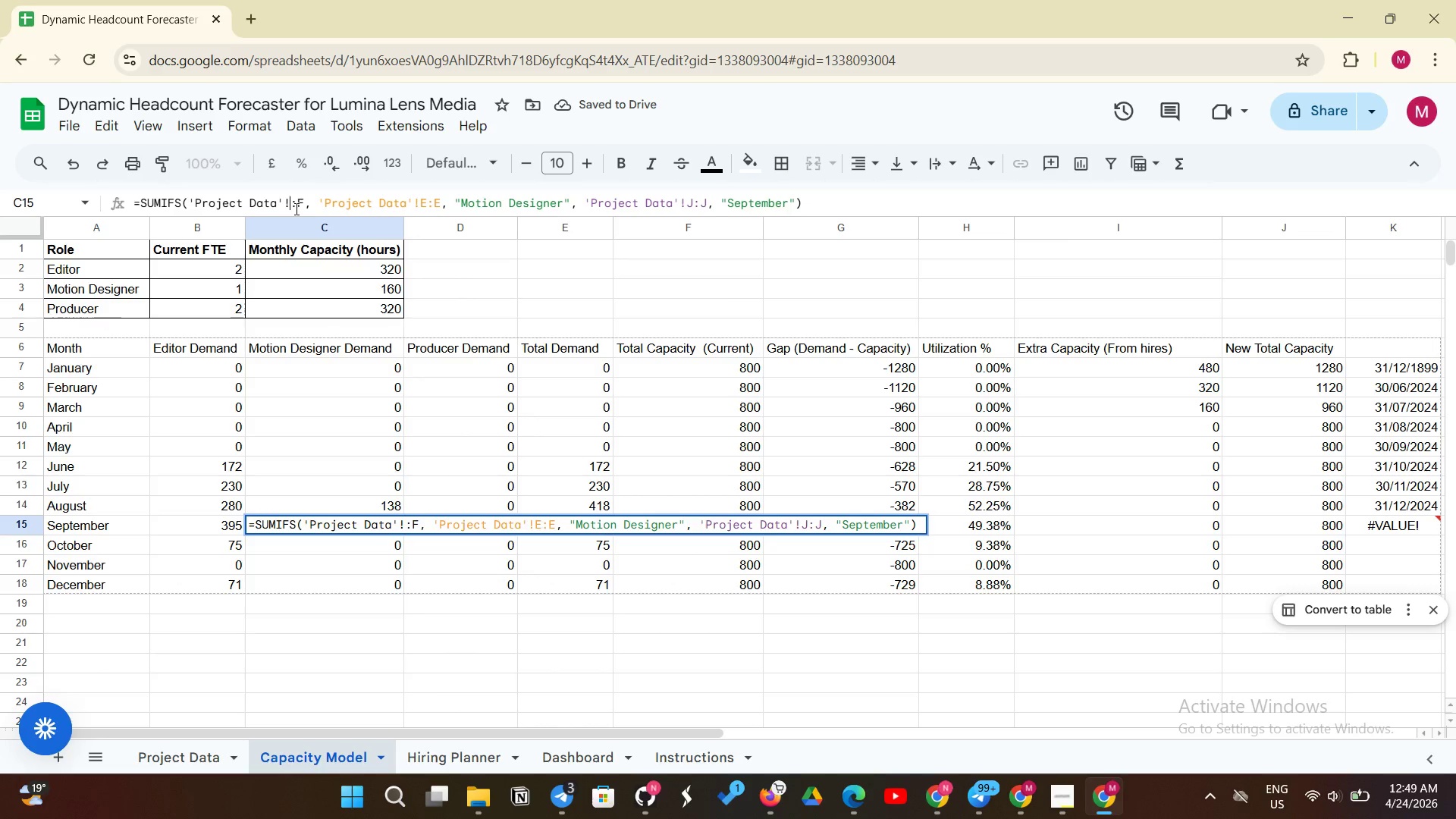 
key(Shift+E)
 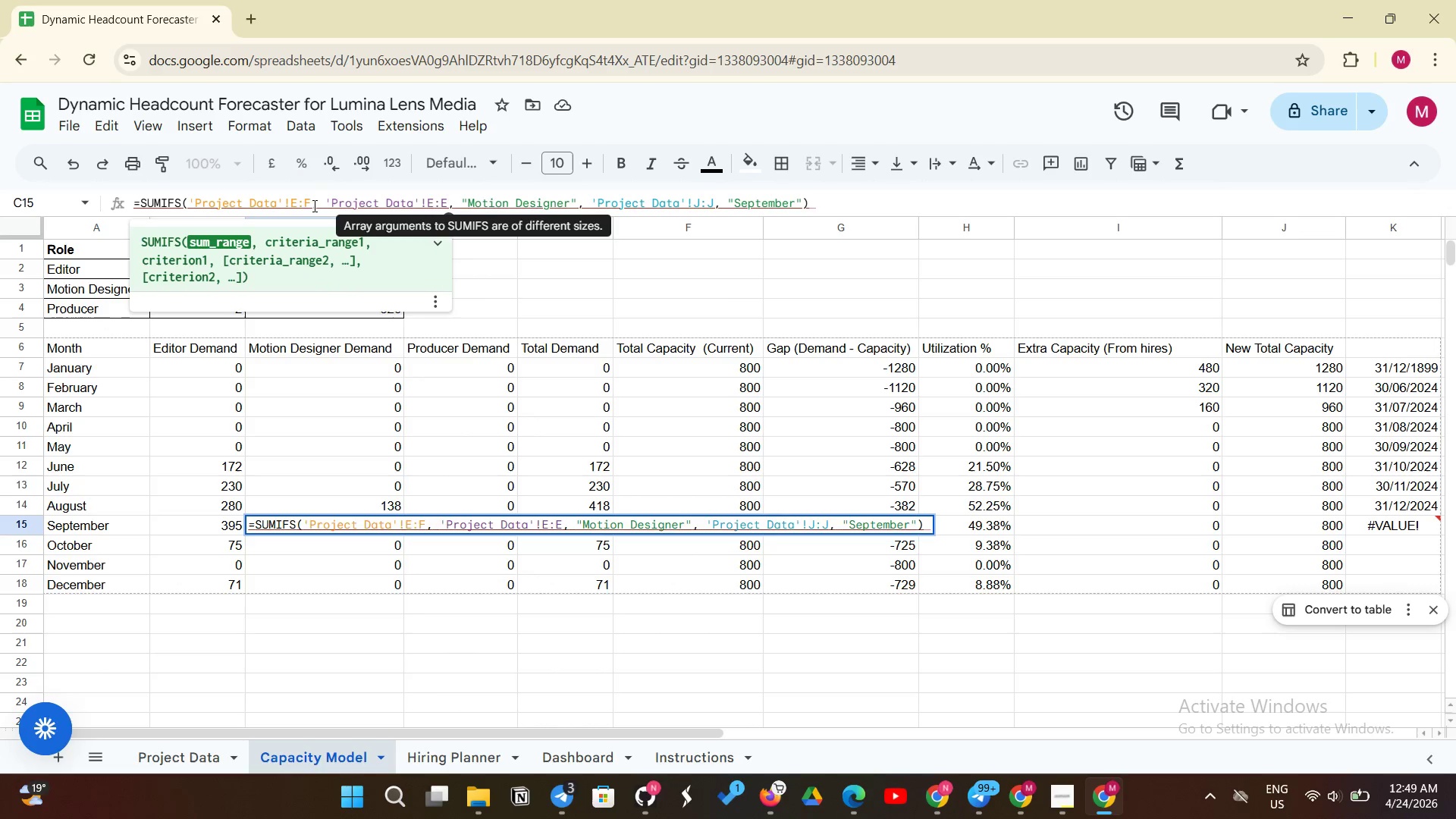 
left_click([312, 204])
 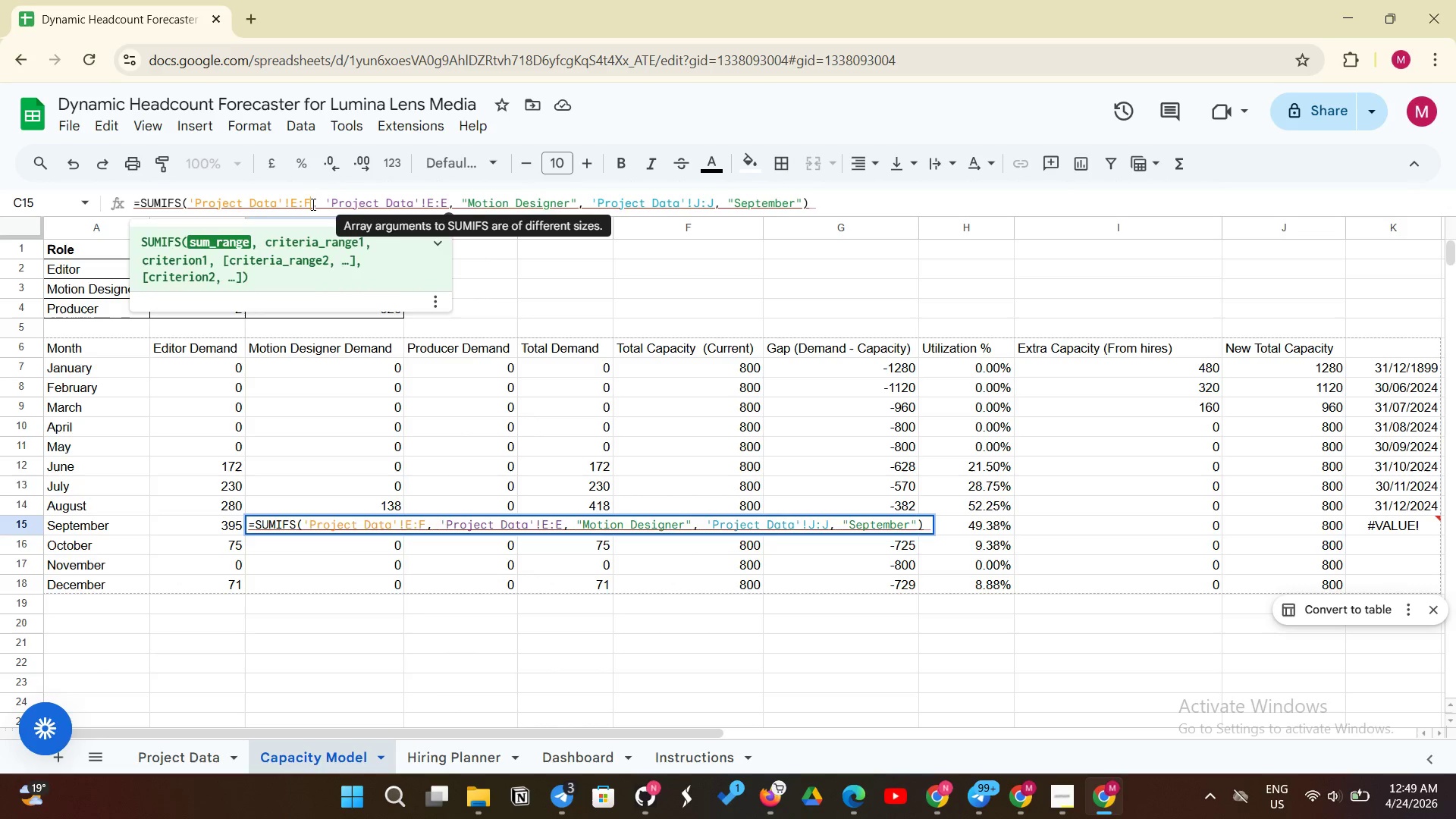 
key(Backspace)
 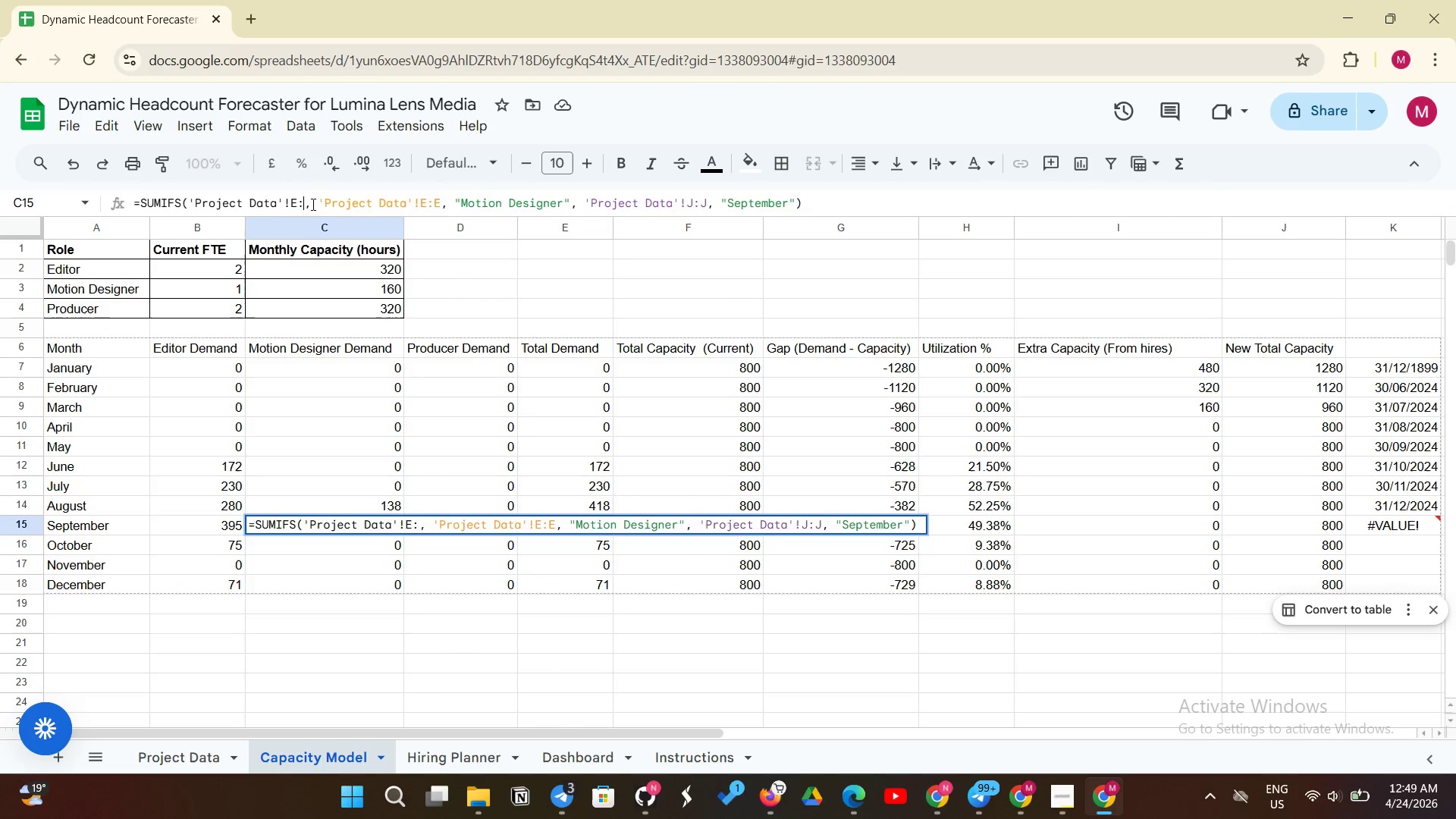 
key(Shift+E)
 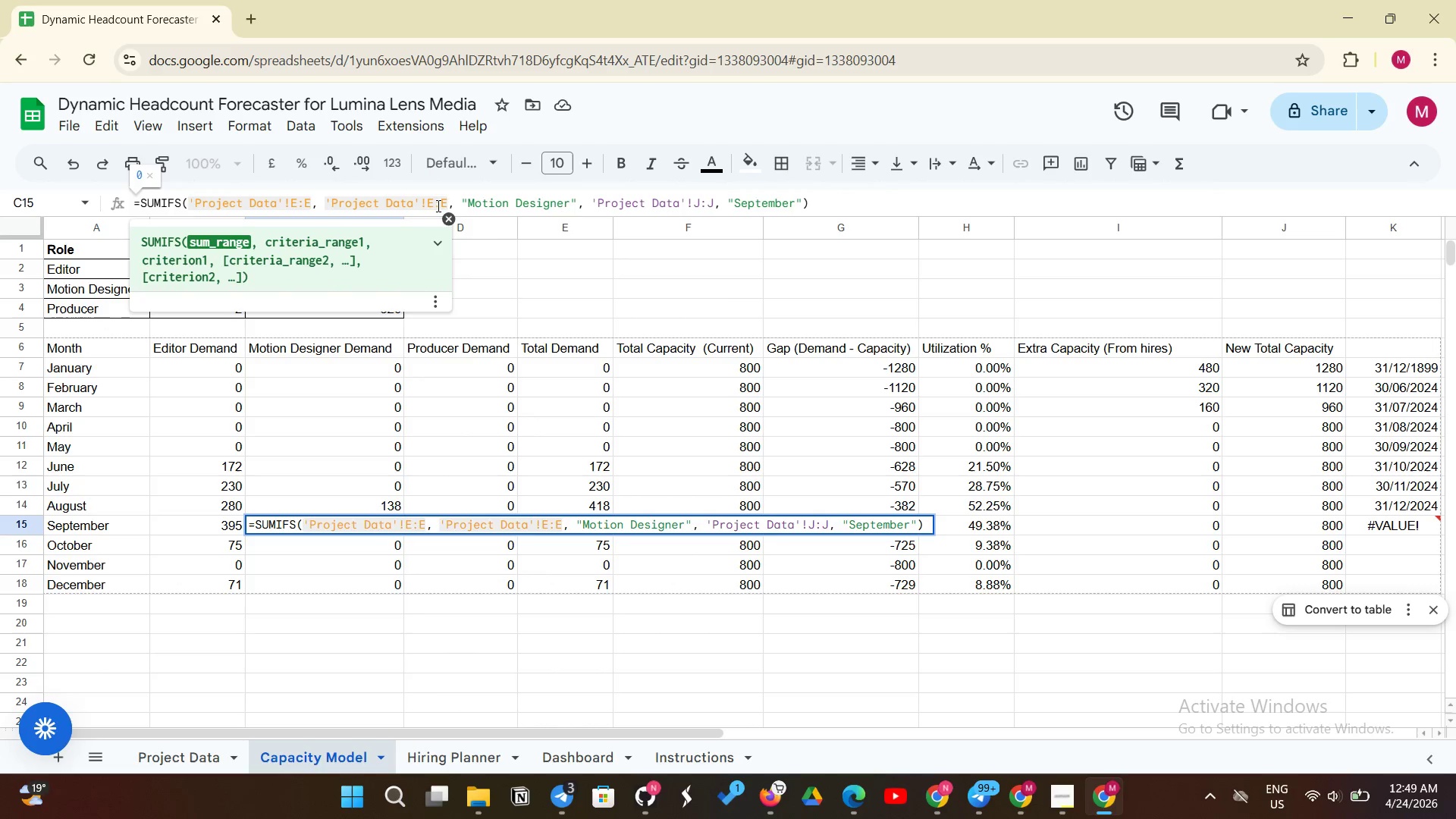 
left_click([434, 205])
 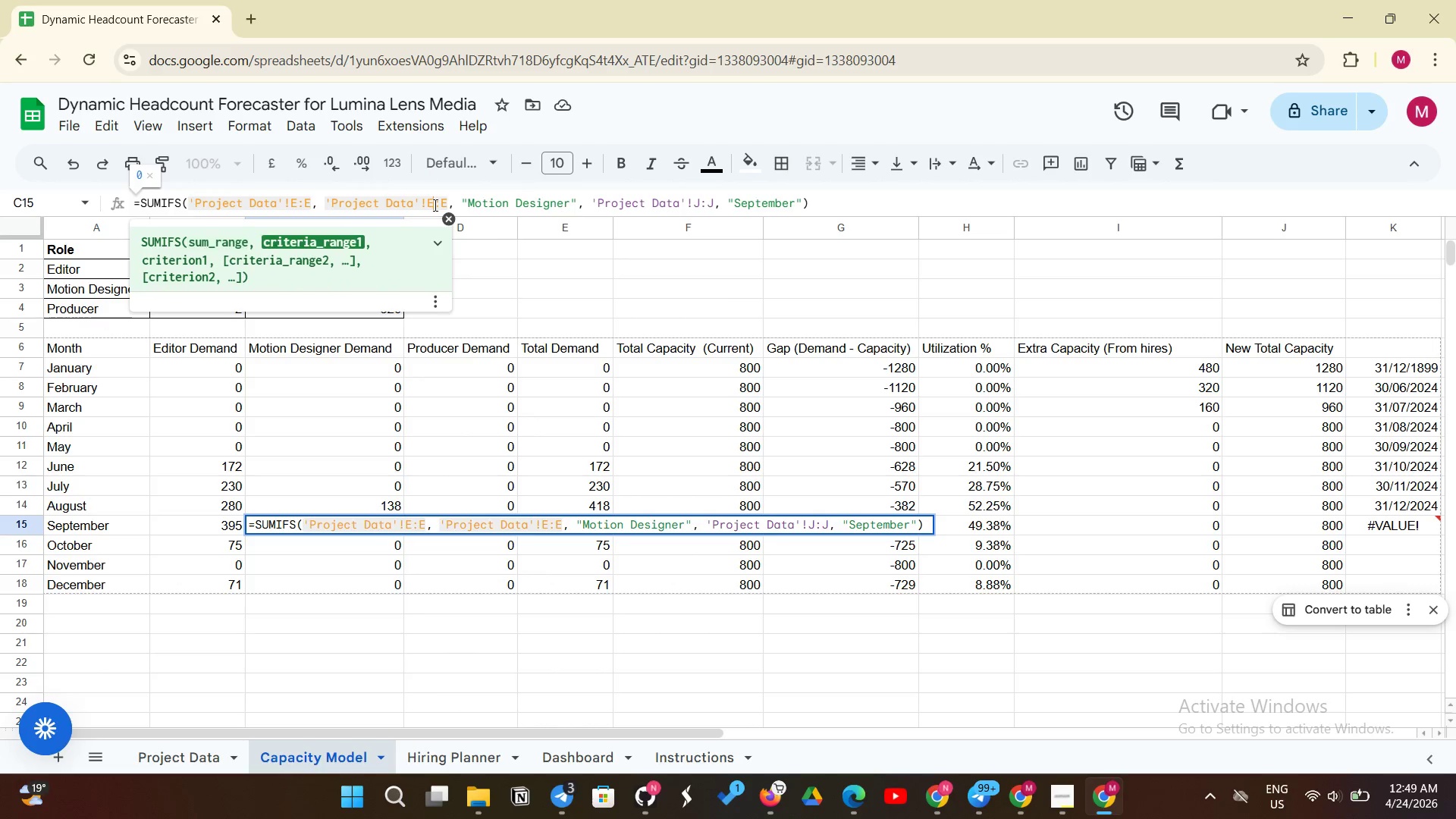 
key(Backspace)
 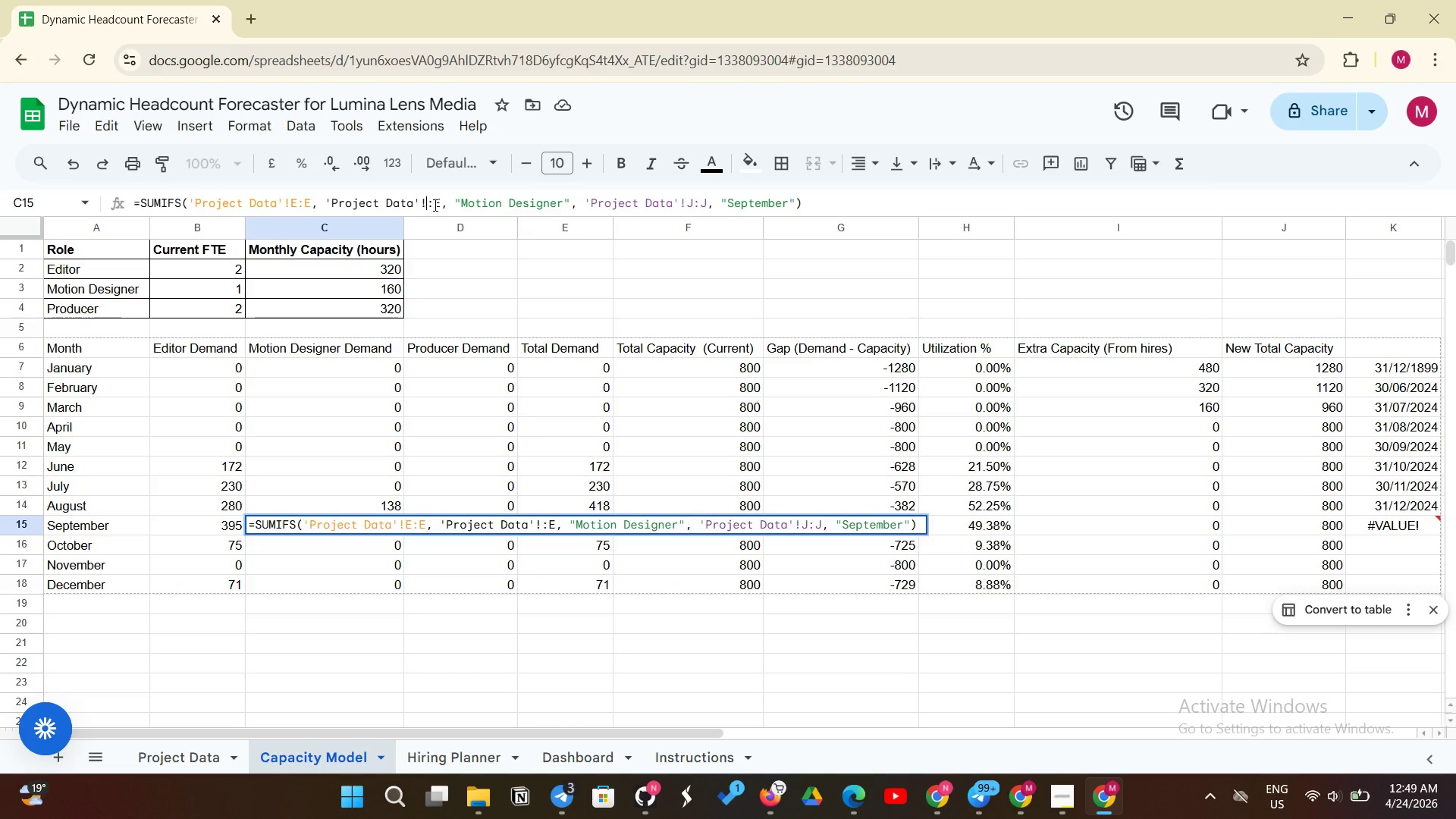 
key(Shift+D)
 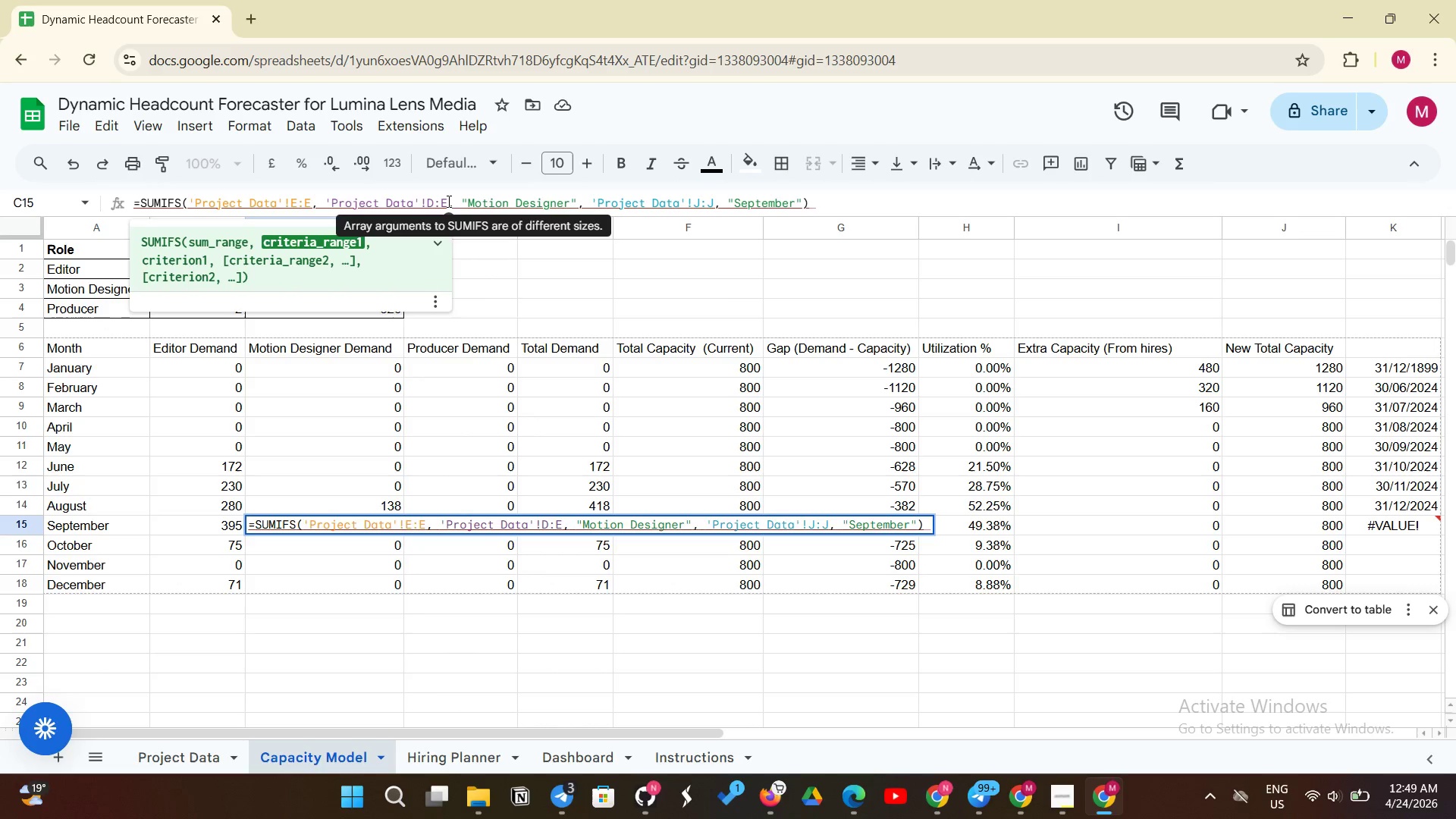 
left_click([447, 201])
 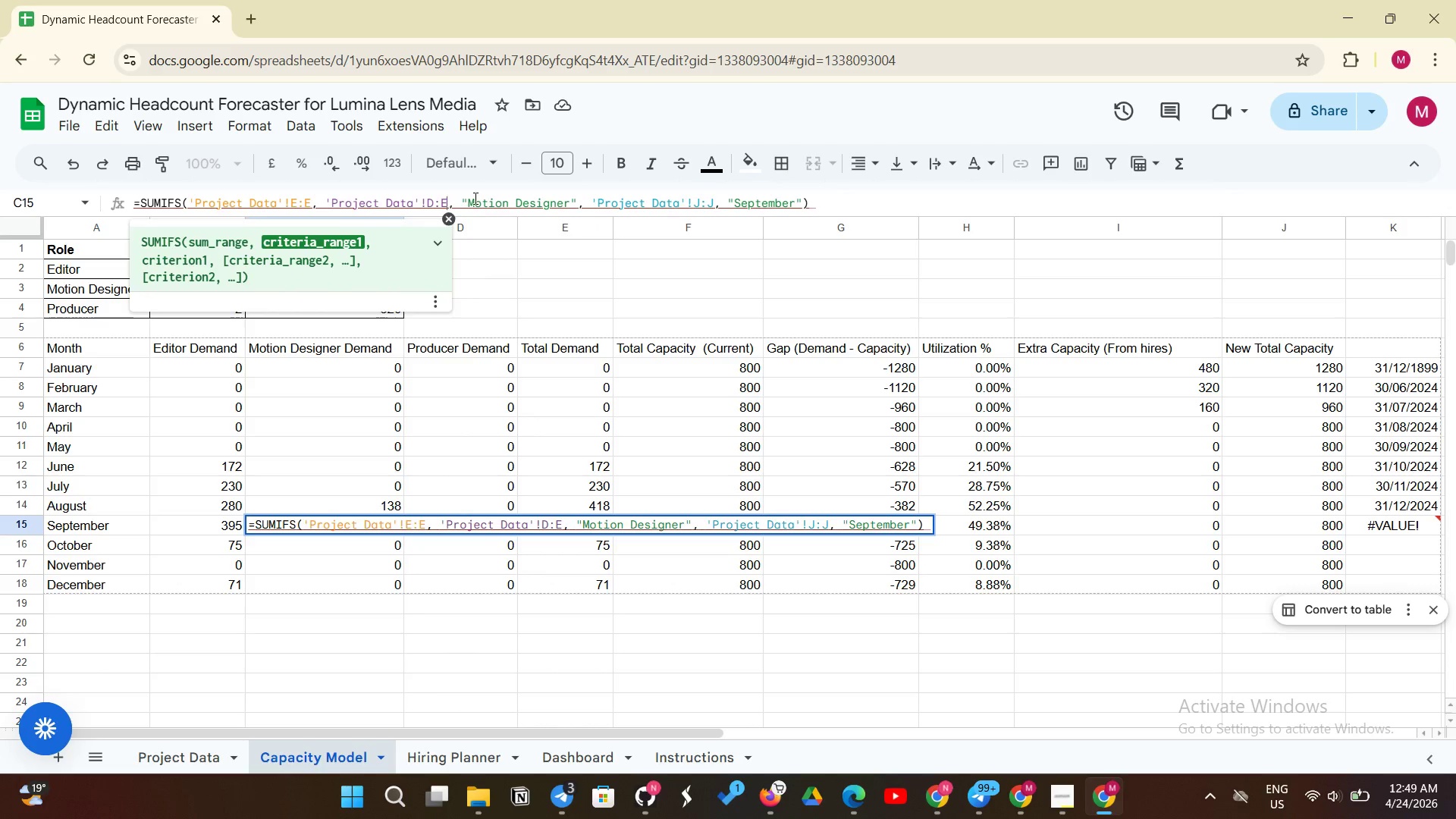 
key(Backspace)
 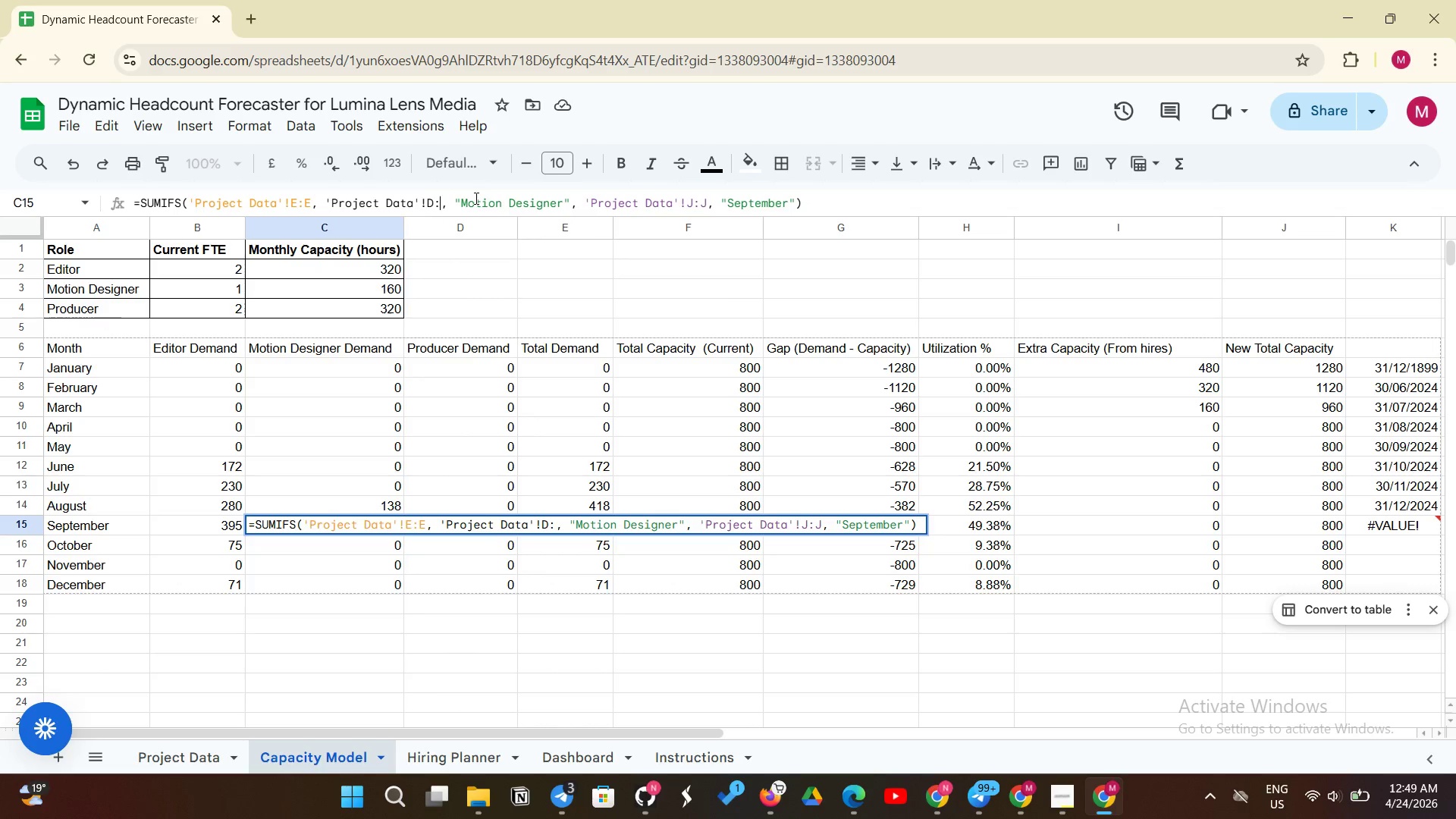 
hold_key(key=ShiftLeft, duration=0.36)
 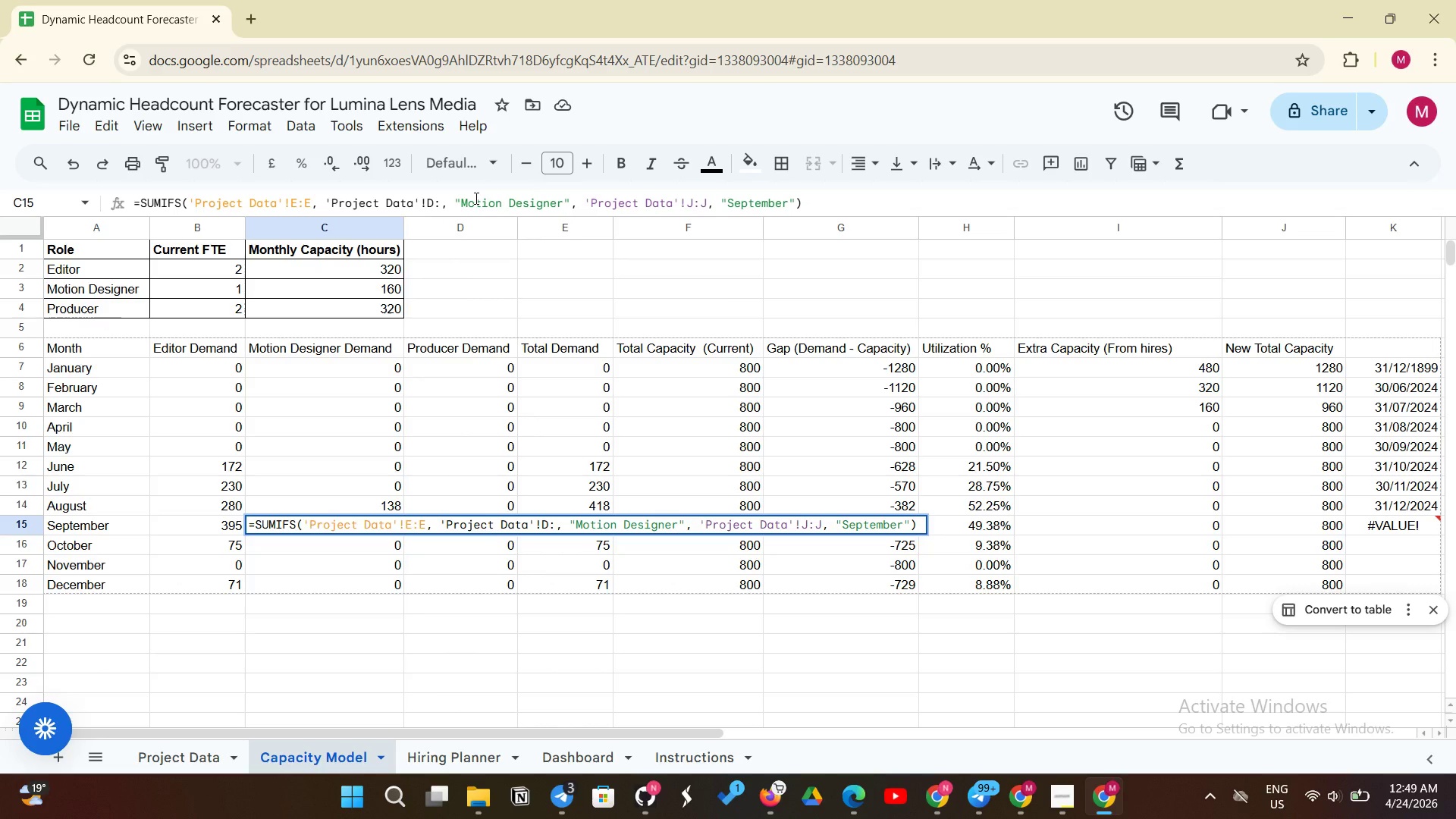 
key(Shift+D)
 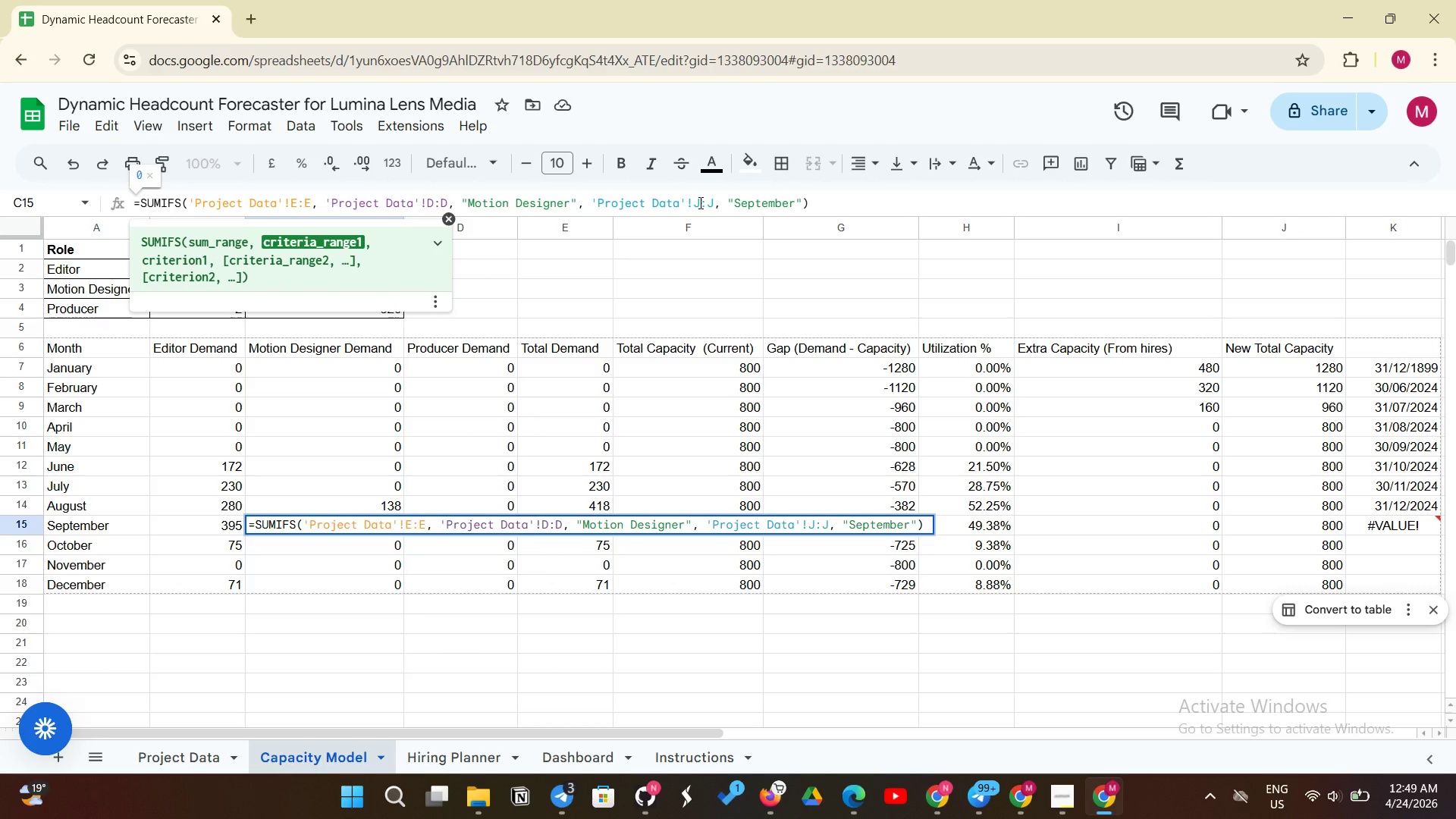 
left_click([699, 202])
 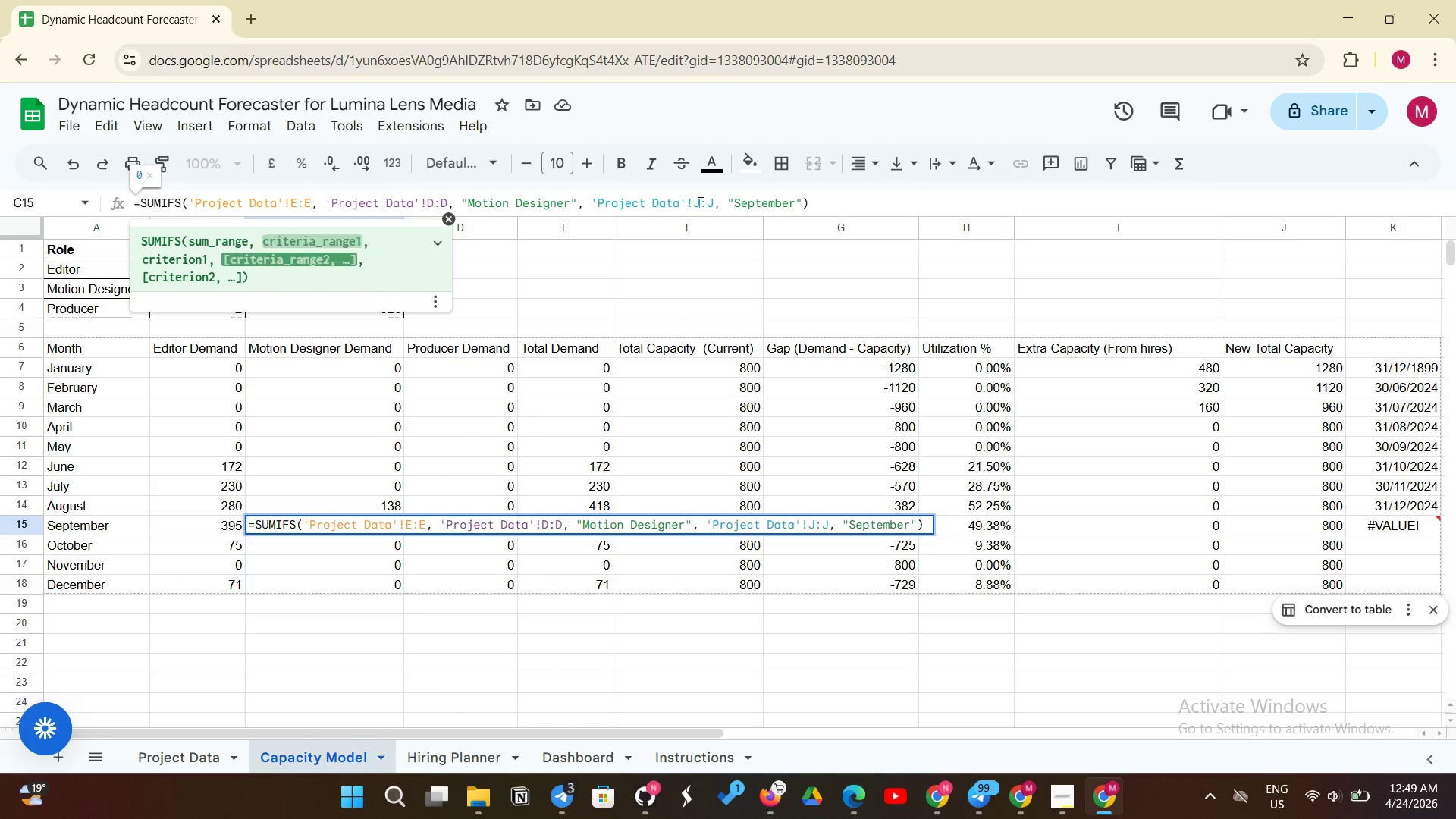 
key(Backspace)
 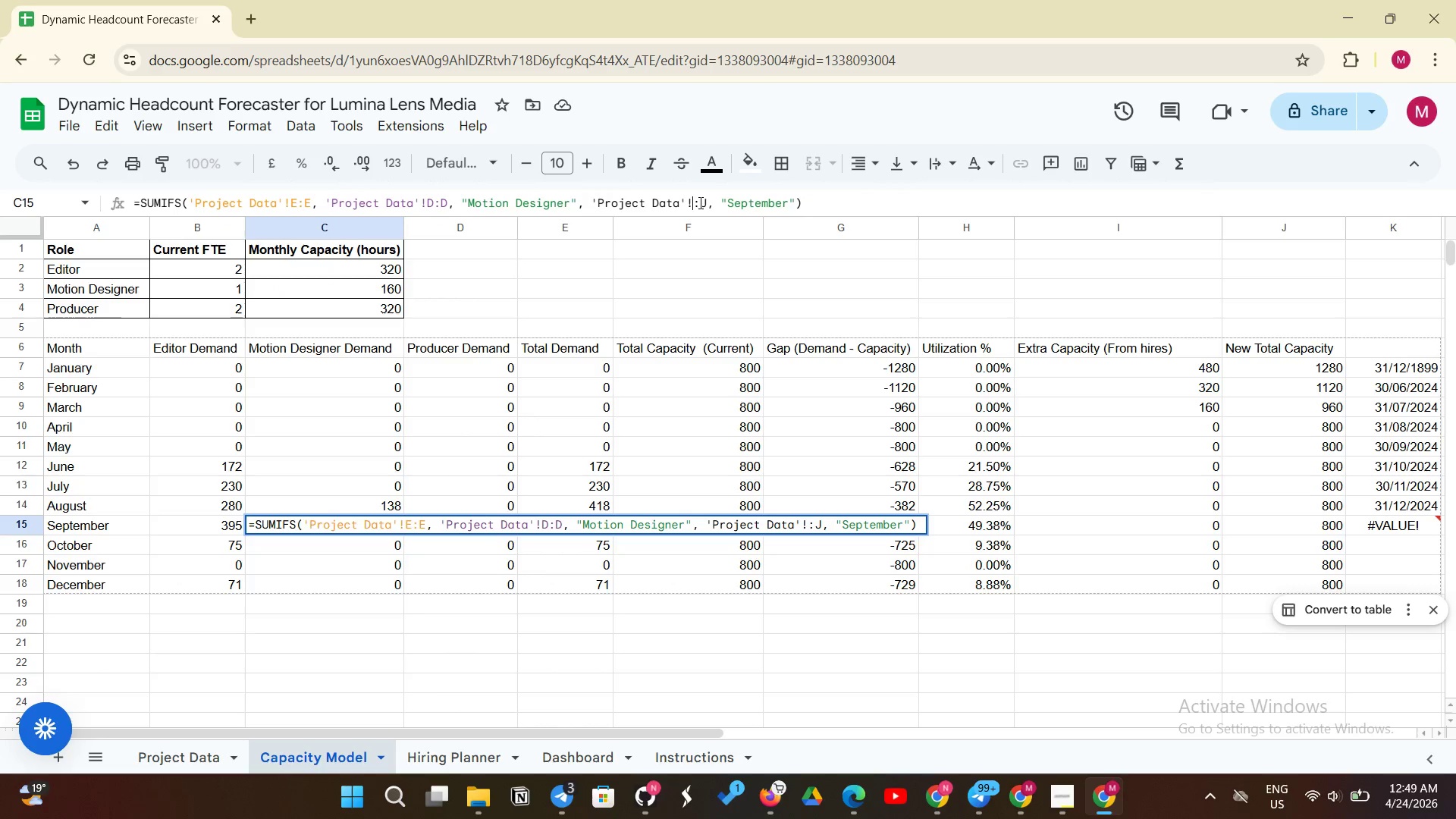 
key(Shift+ShiftLeft)
 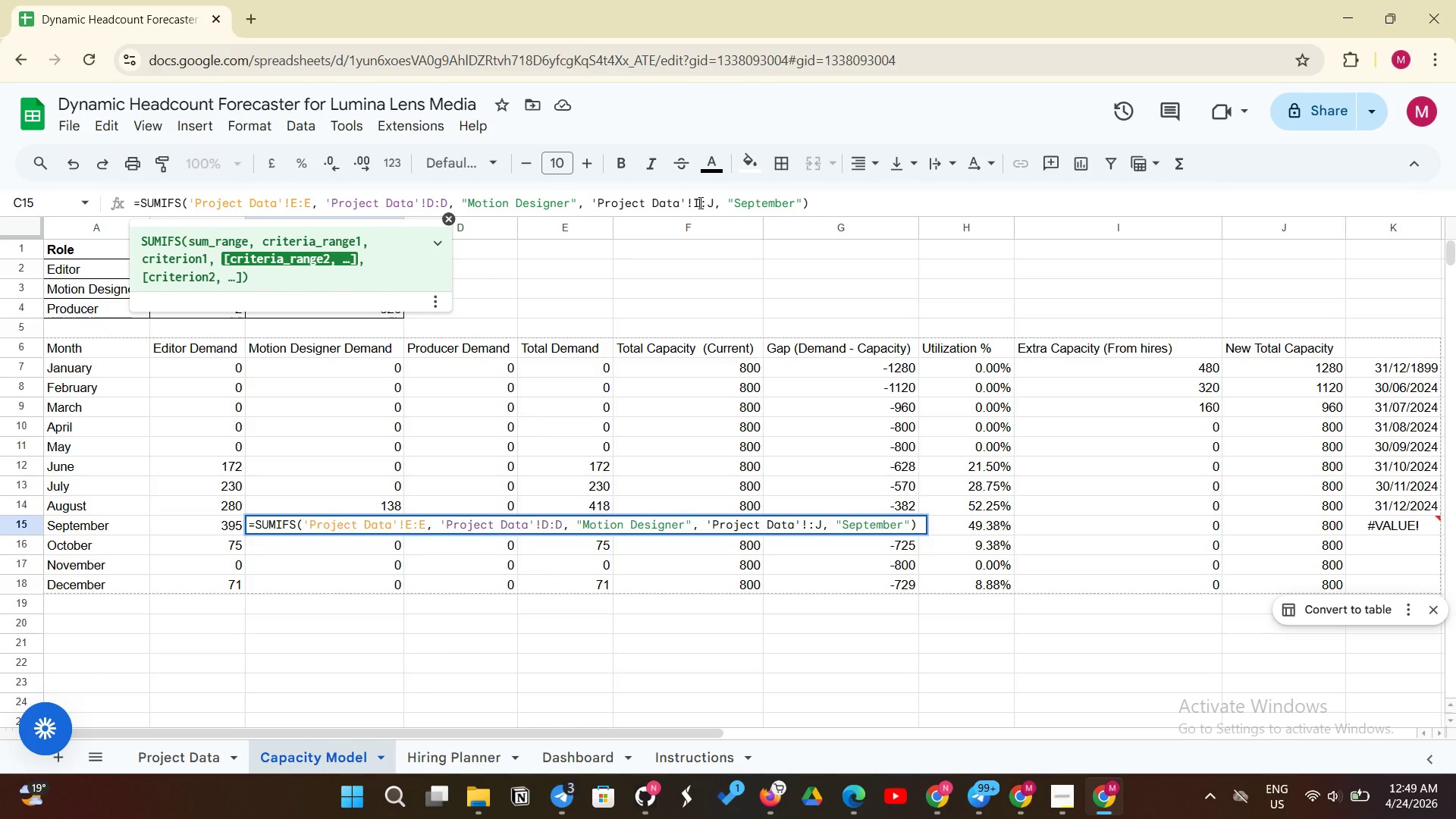 
key(Shift+I)
 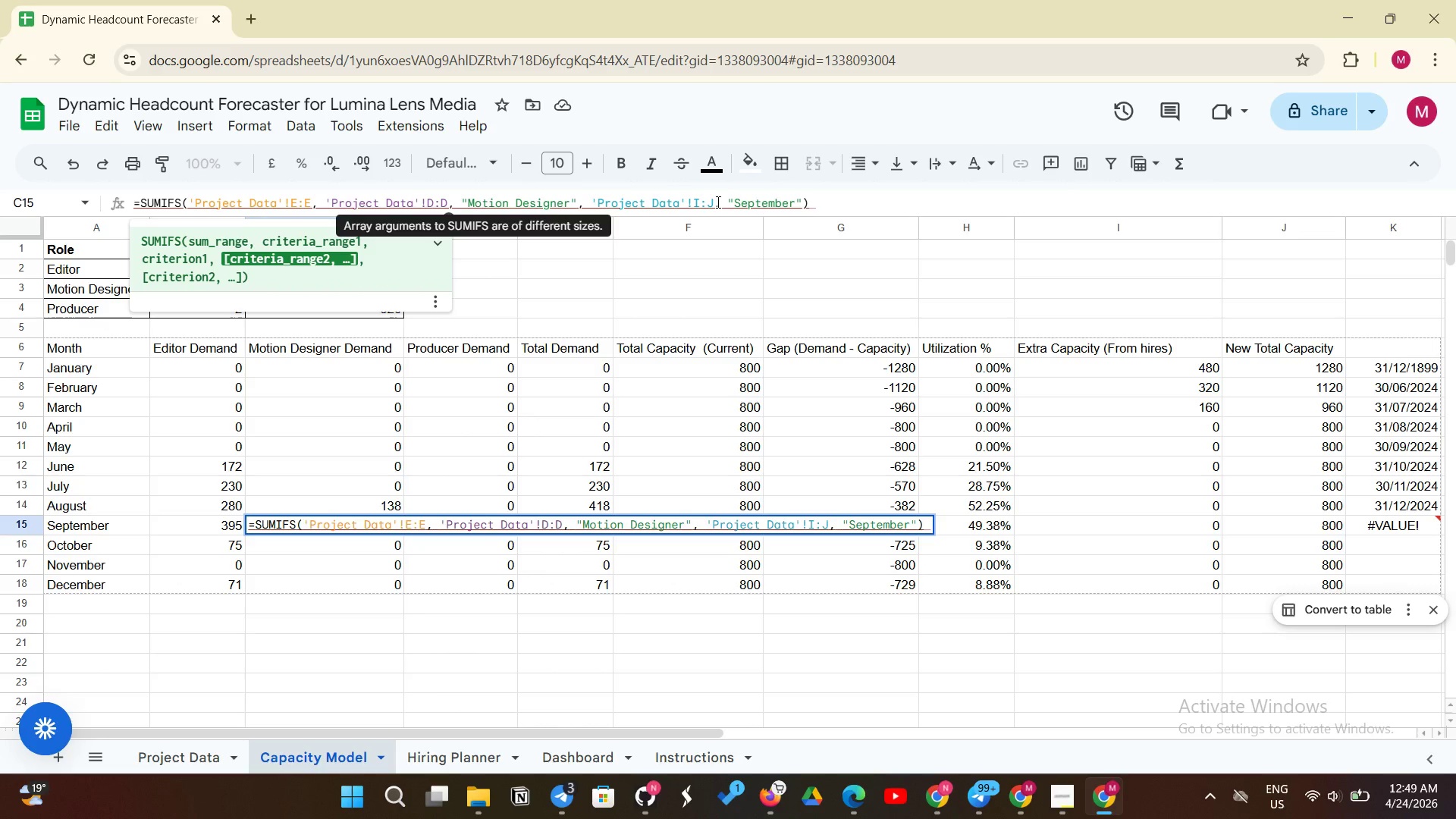 
left_click([717, 202])
 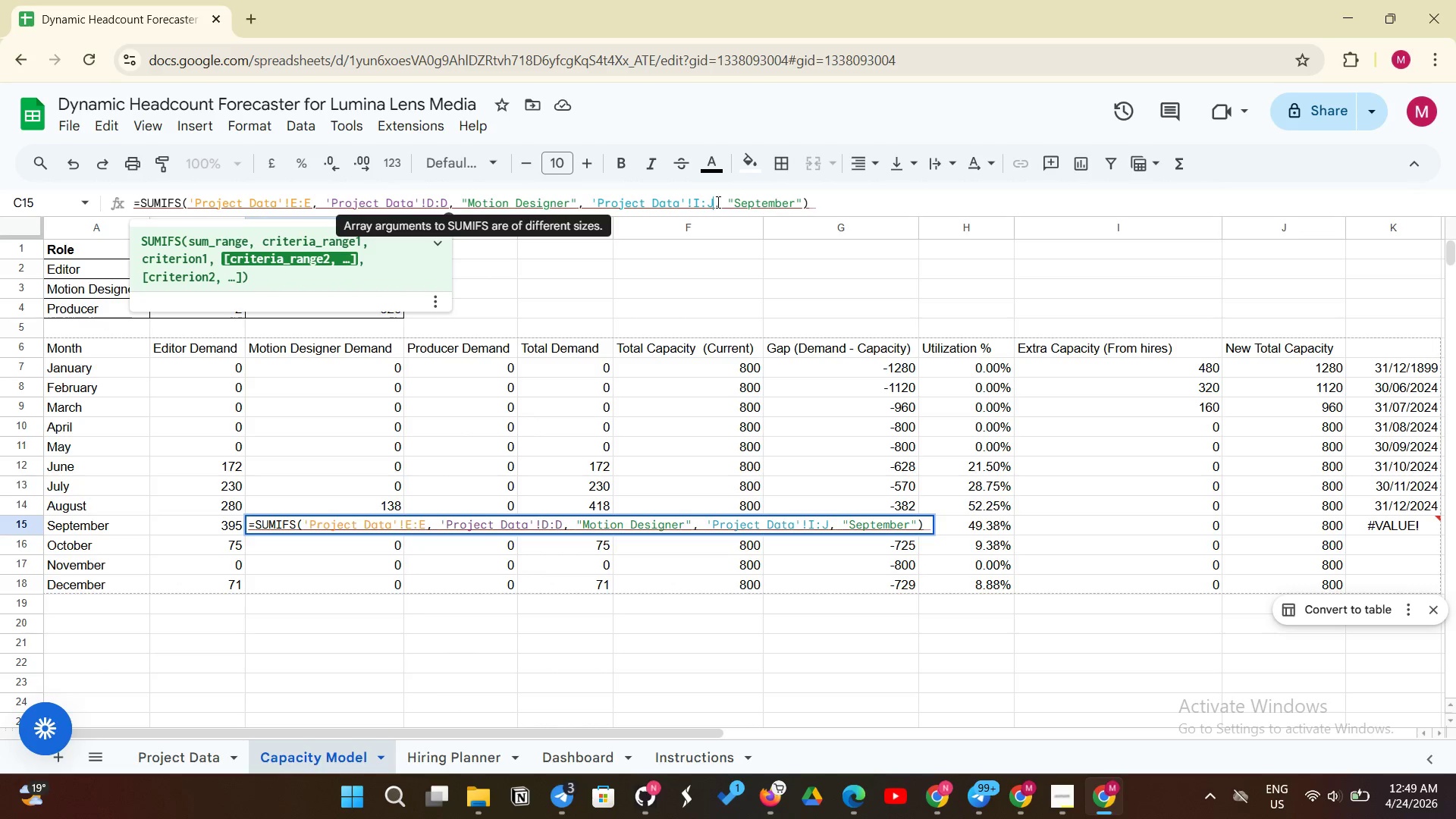 
key(Backspace)
 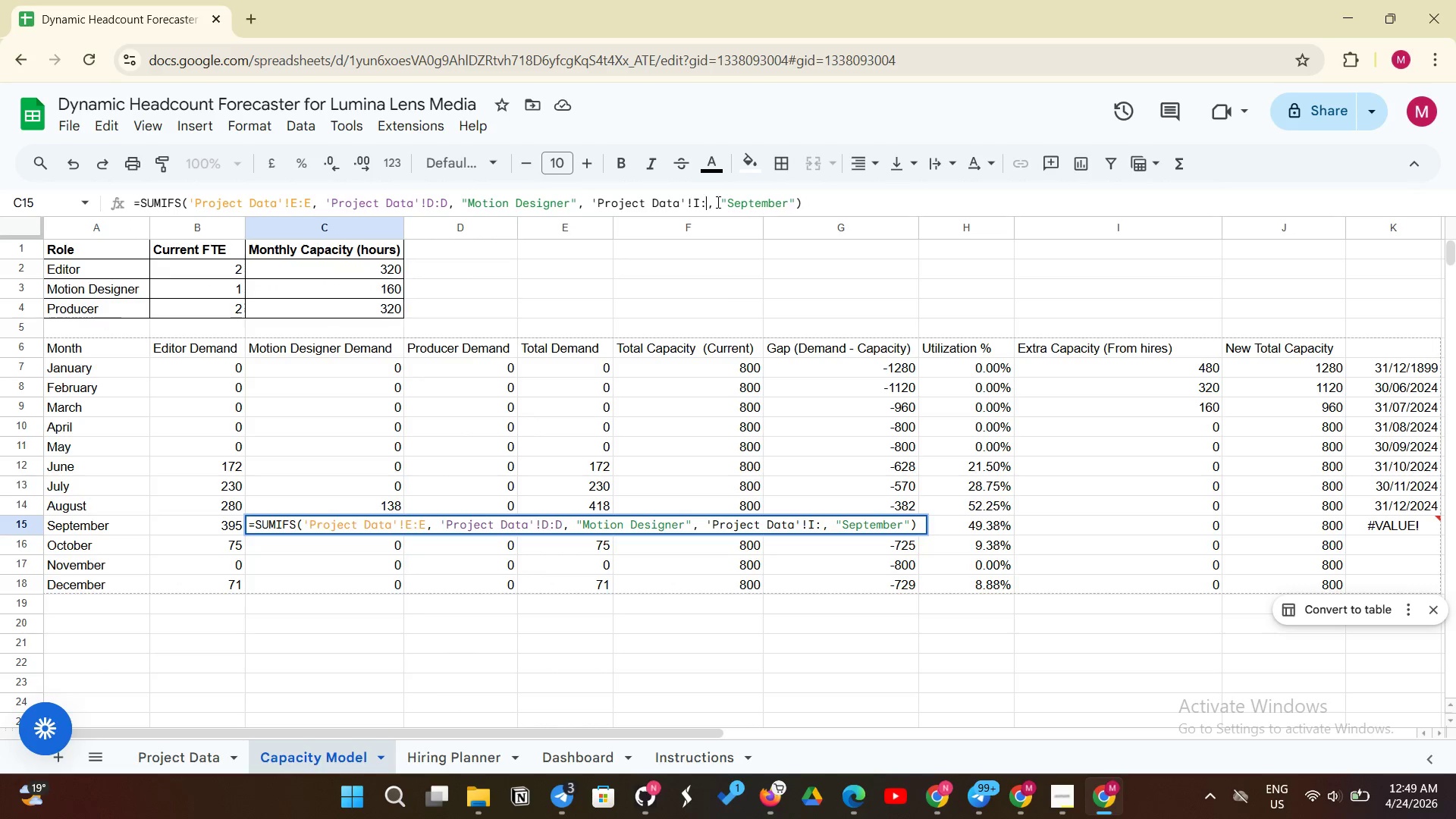 
key(Shift+ShiftLeft)
 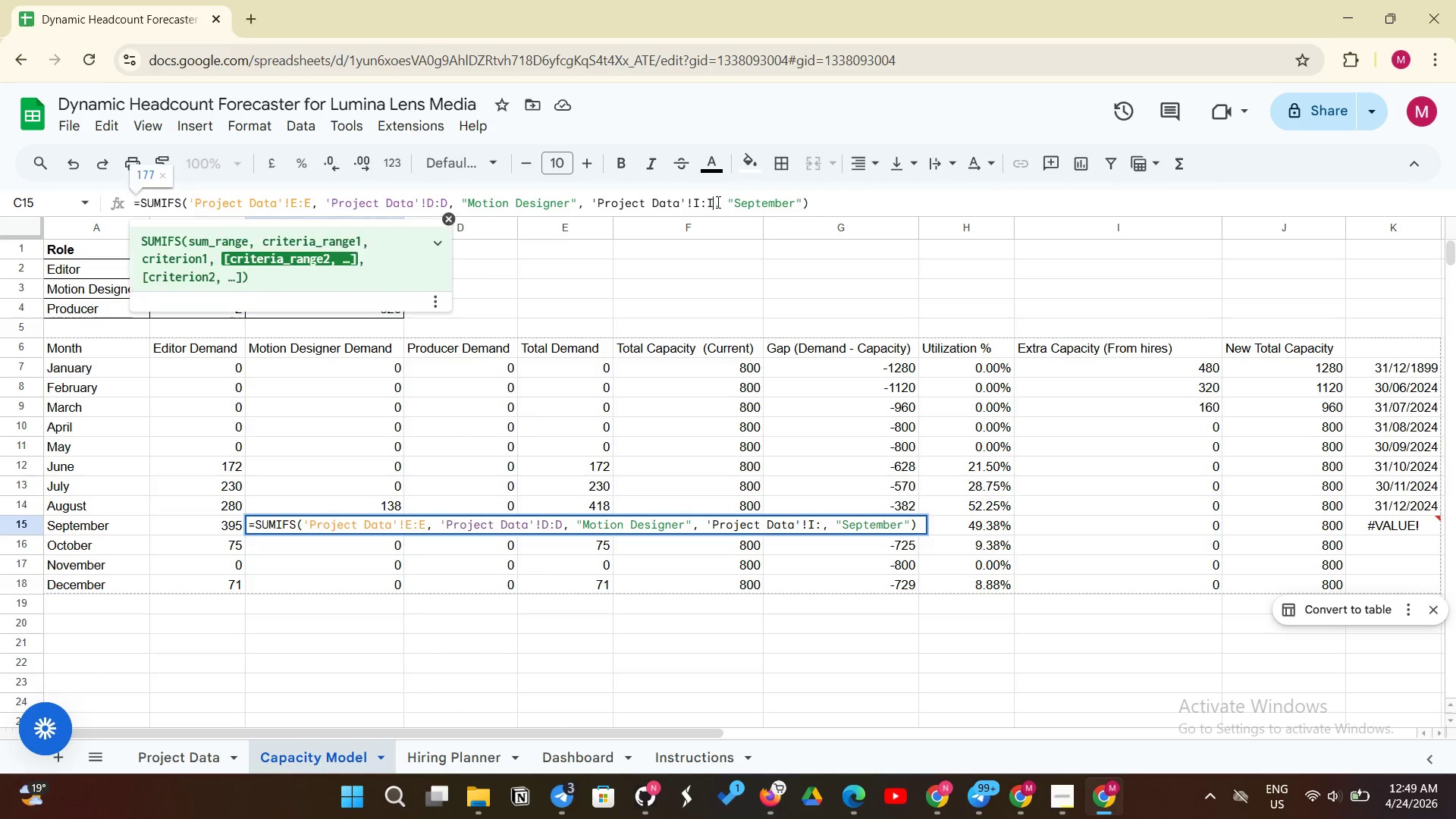 
key(Shift+I)
 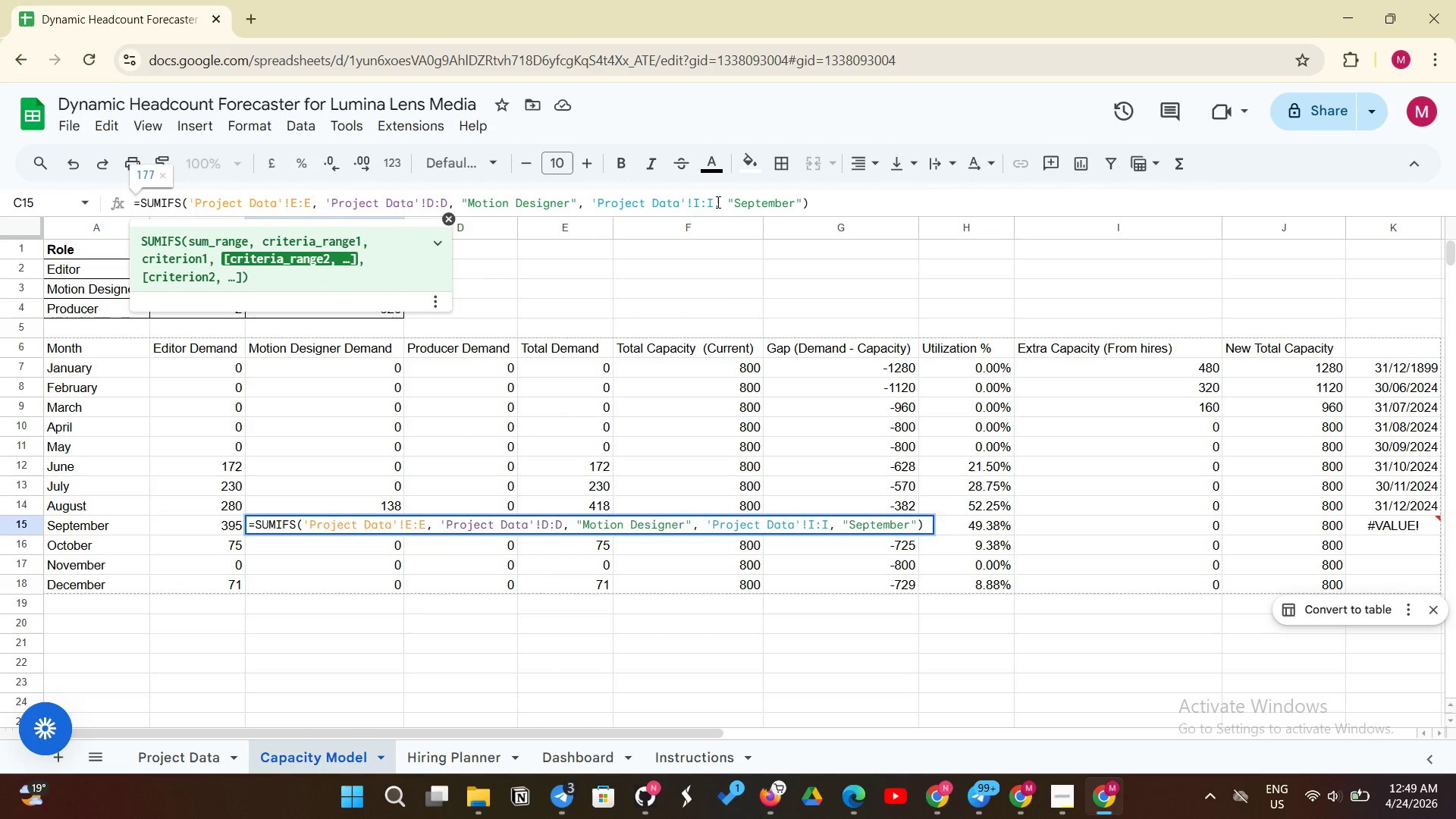 
key(Enter)
 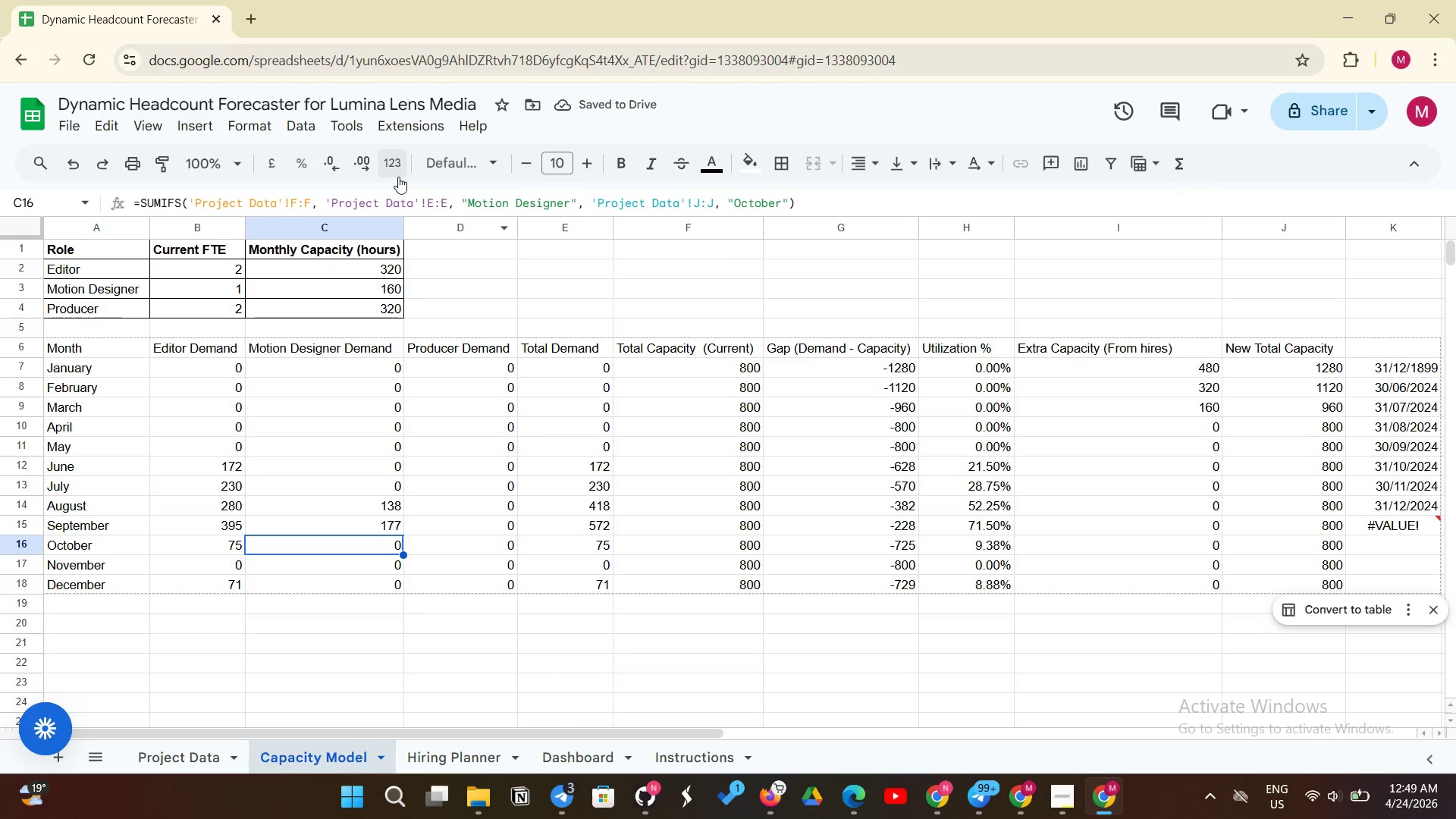 
left_click([299, 199])
 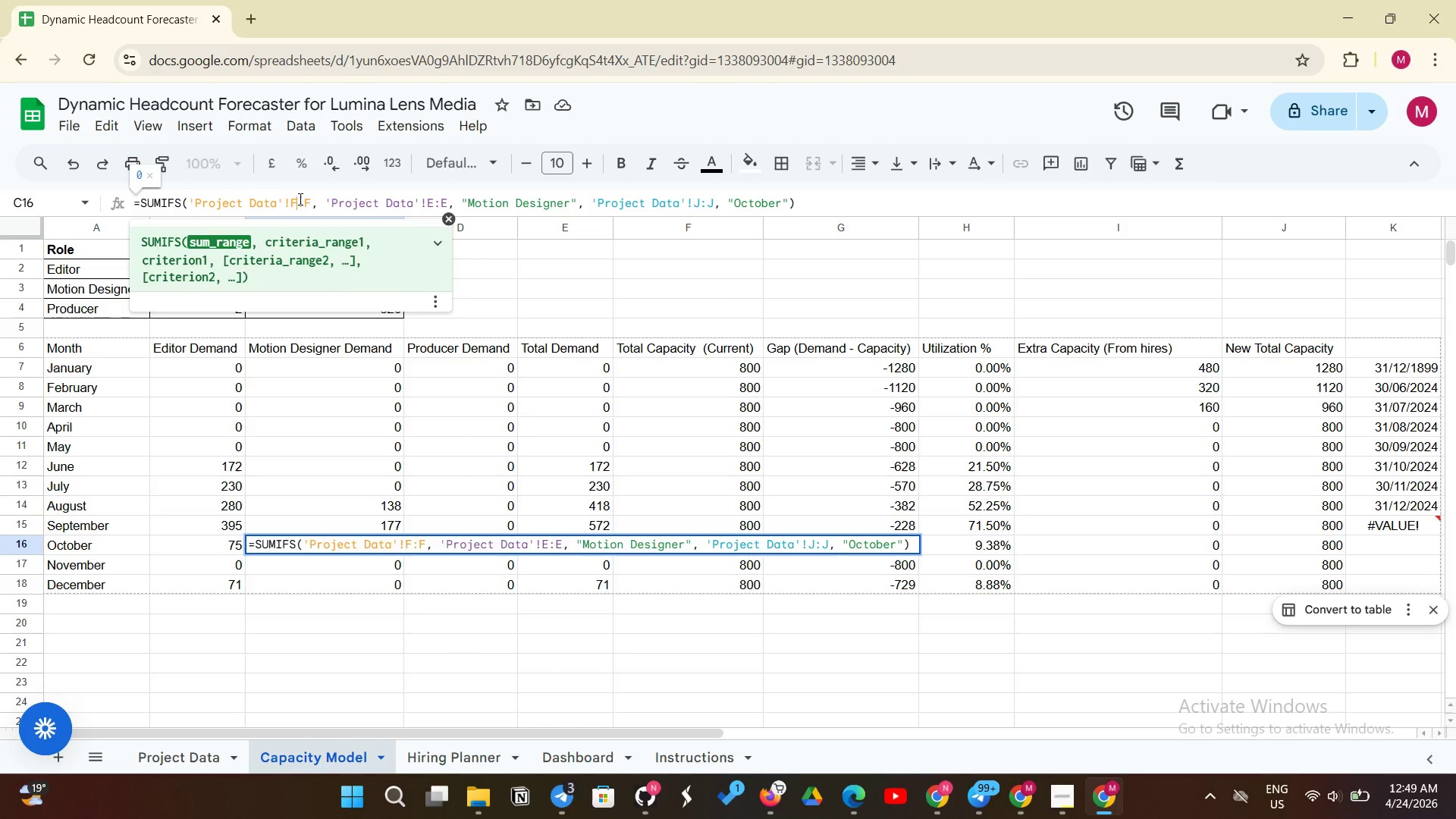 
key(Backspace)
 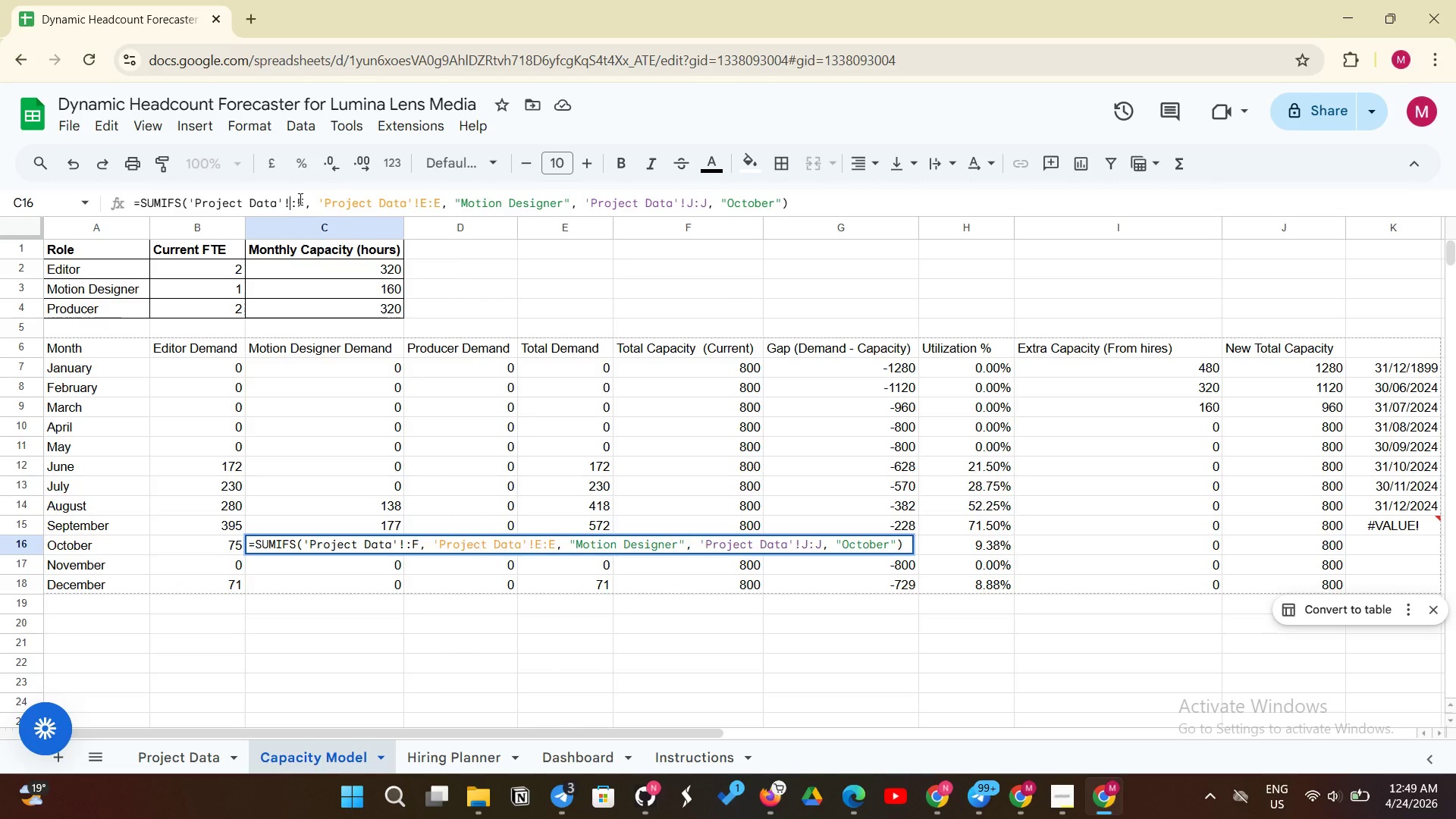 
key(Shift+E)
 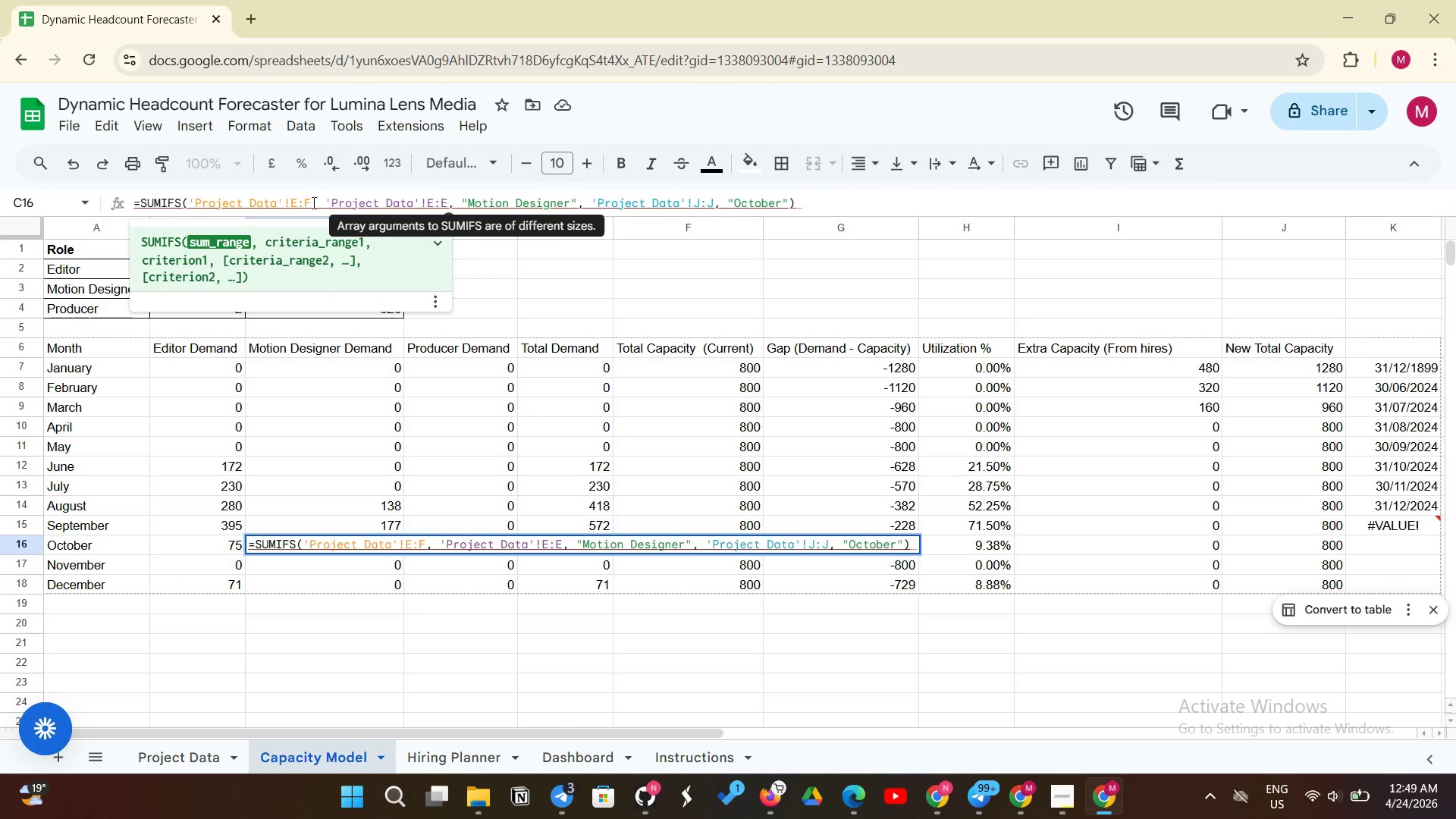 
left_click([312, 202])
 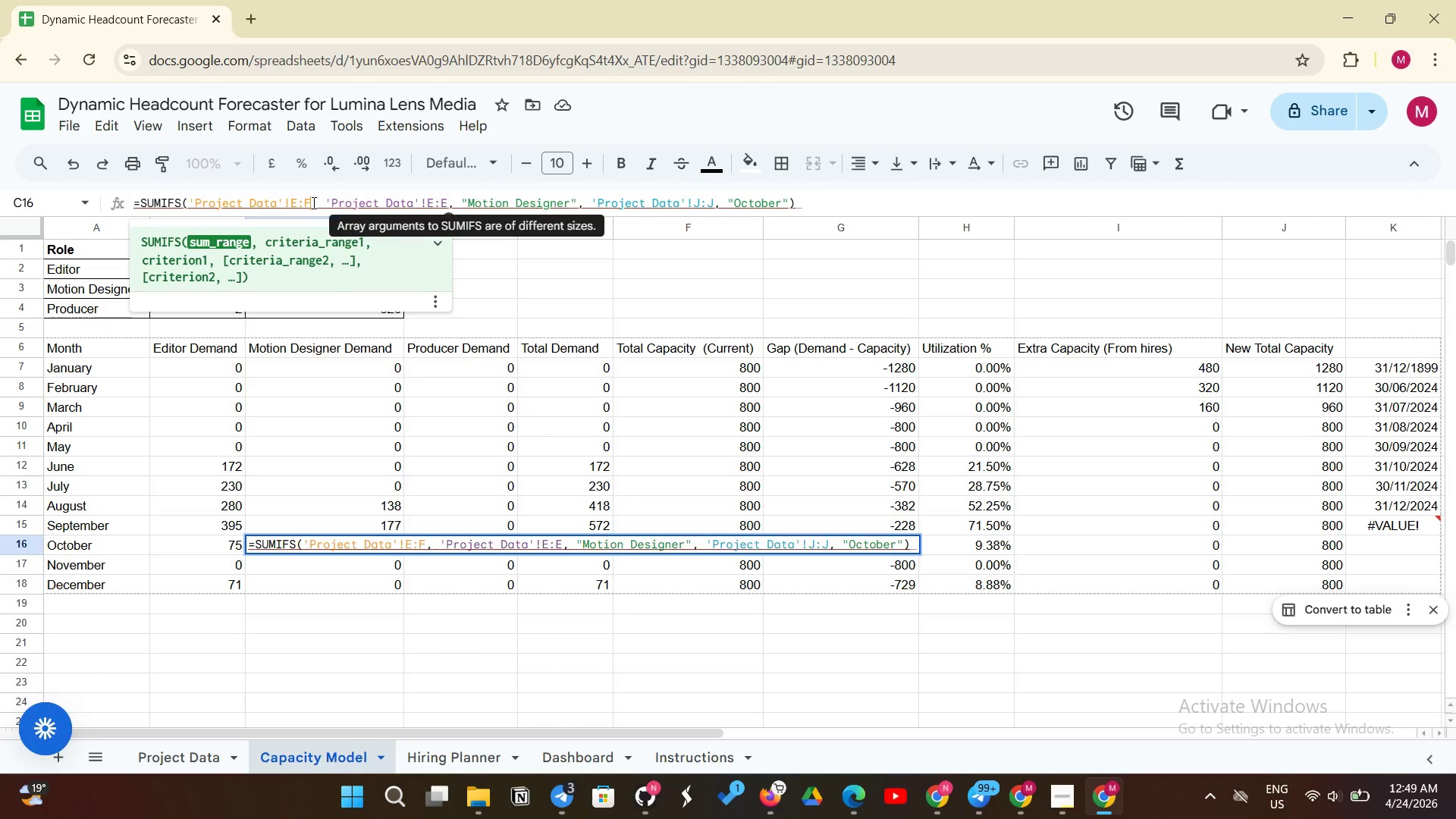 
key(Backspace)
 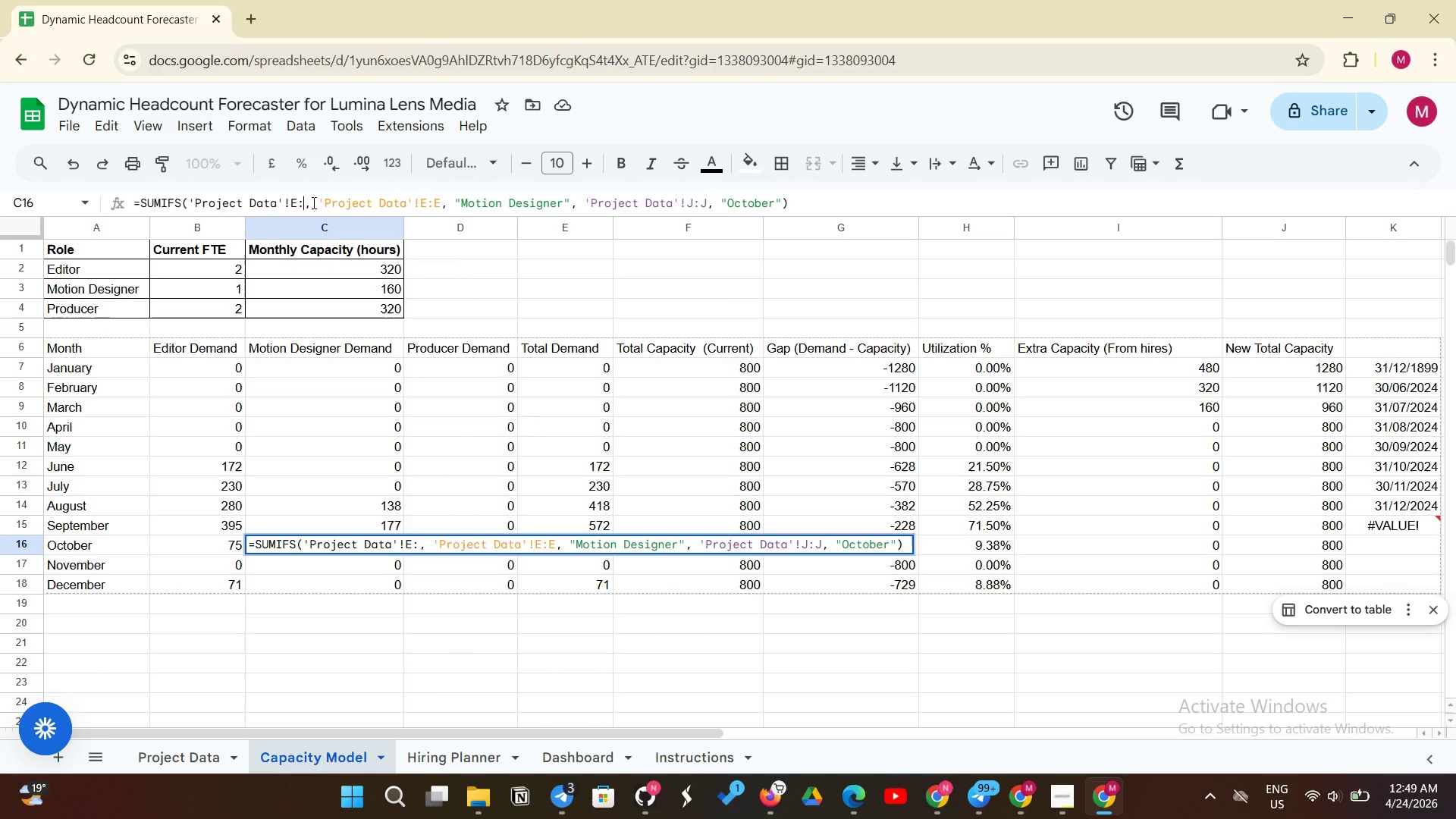 
key(Shift+E)
 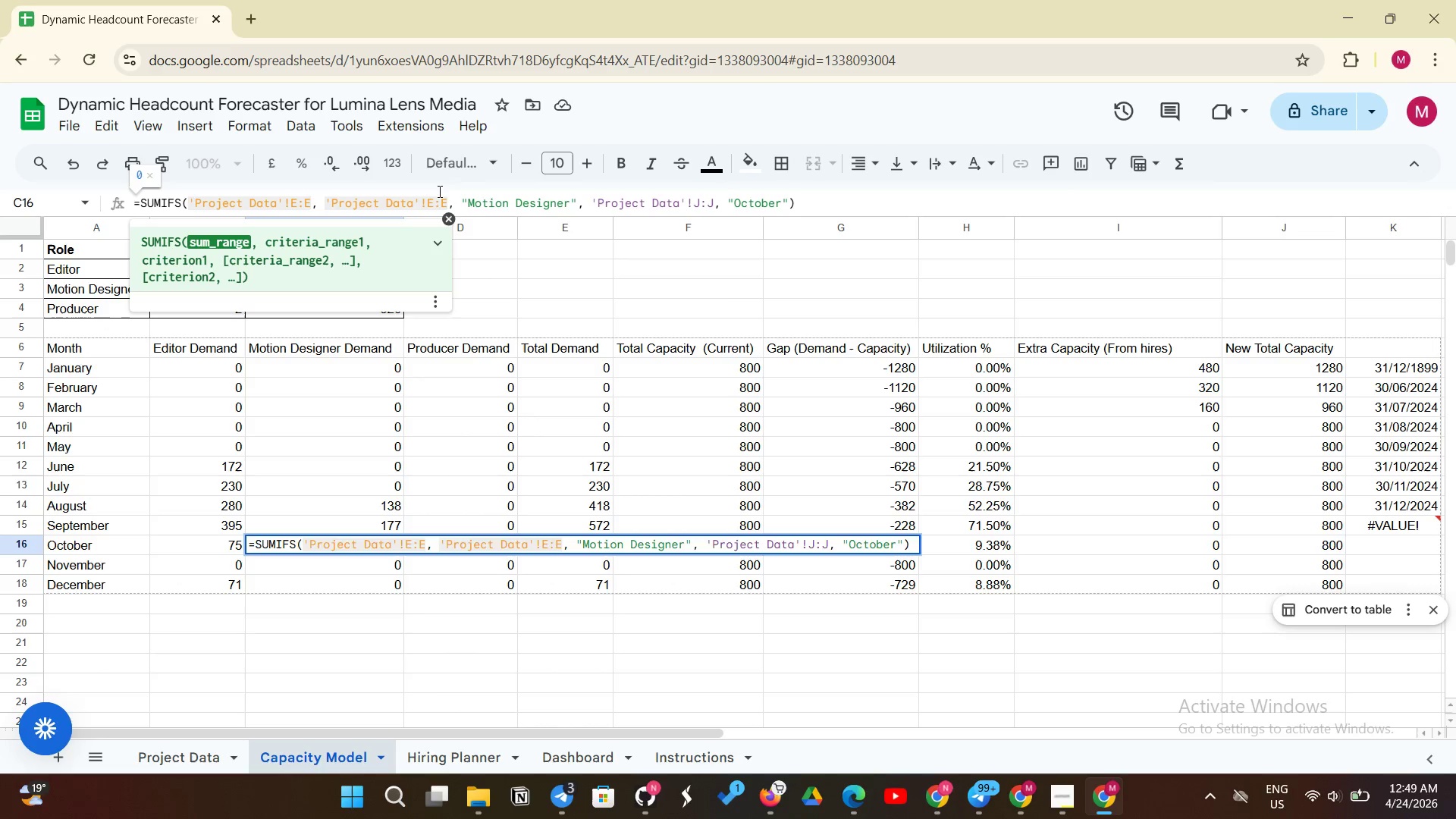 
left_click([434, 195])
 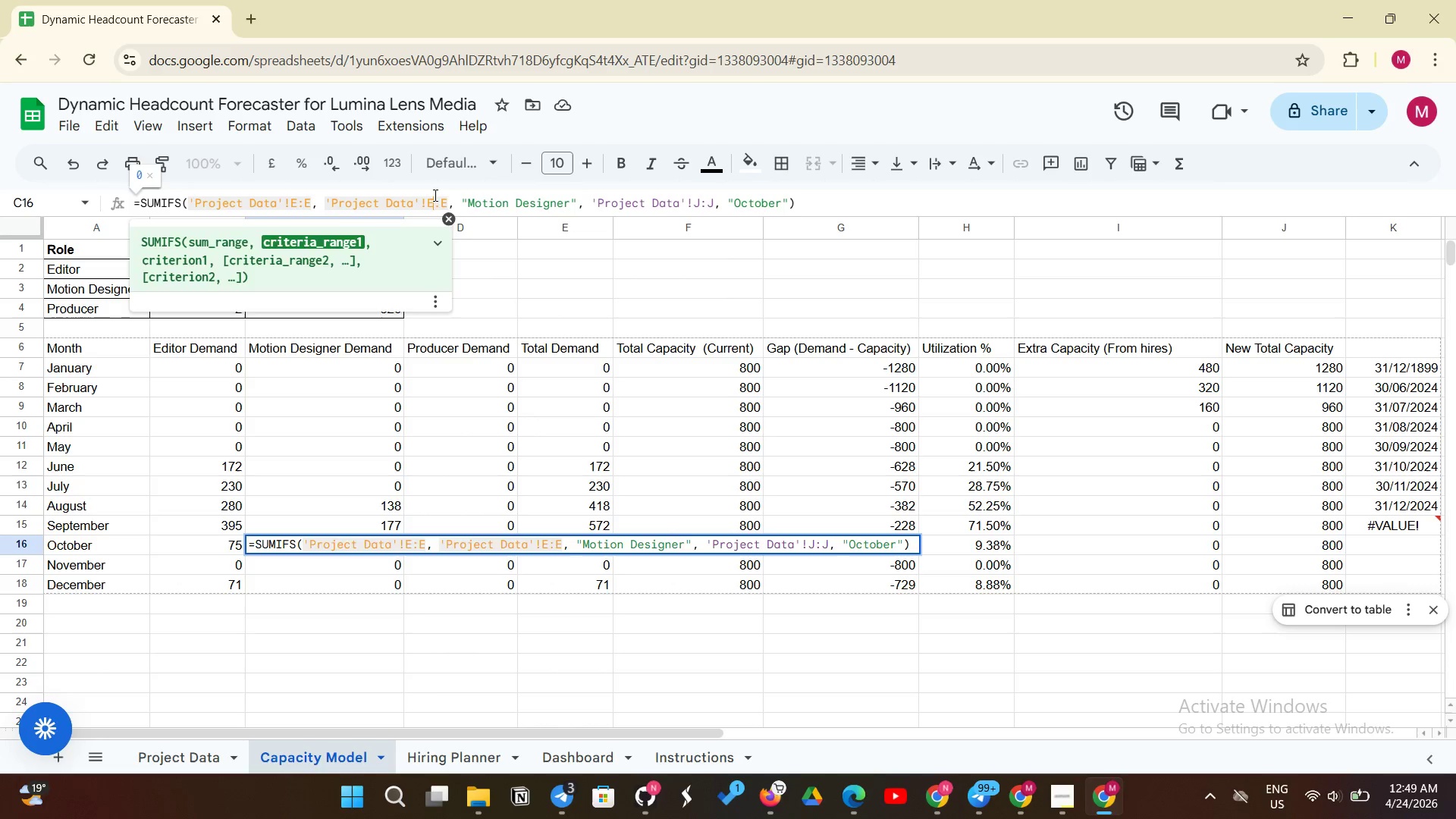 
key(Backspace)
 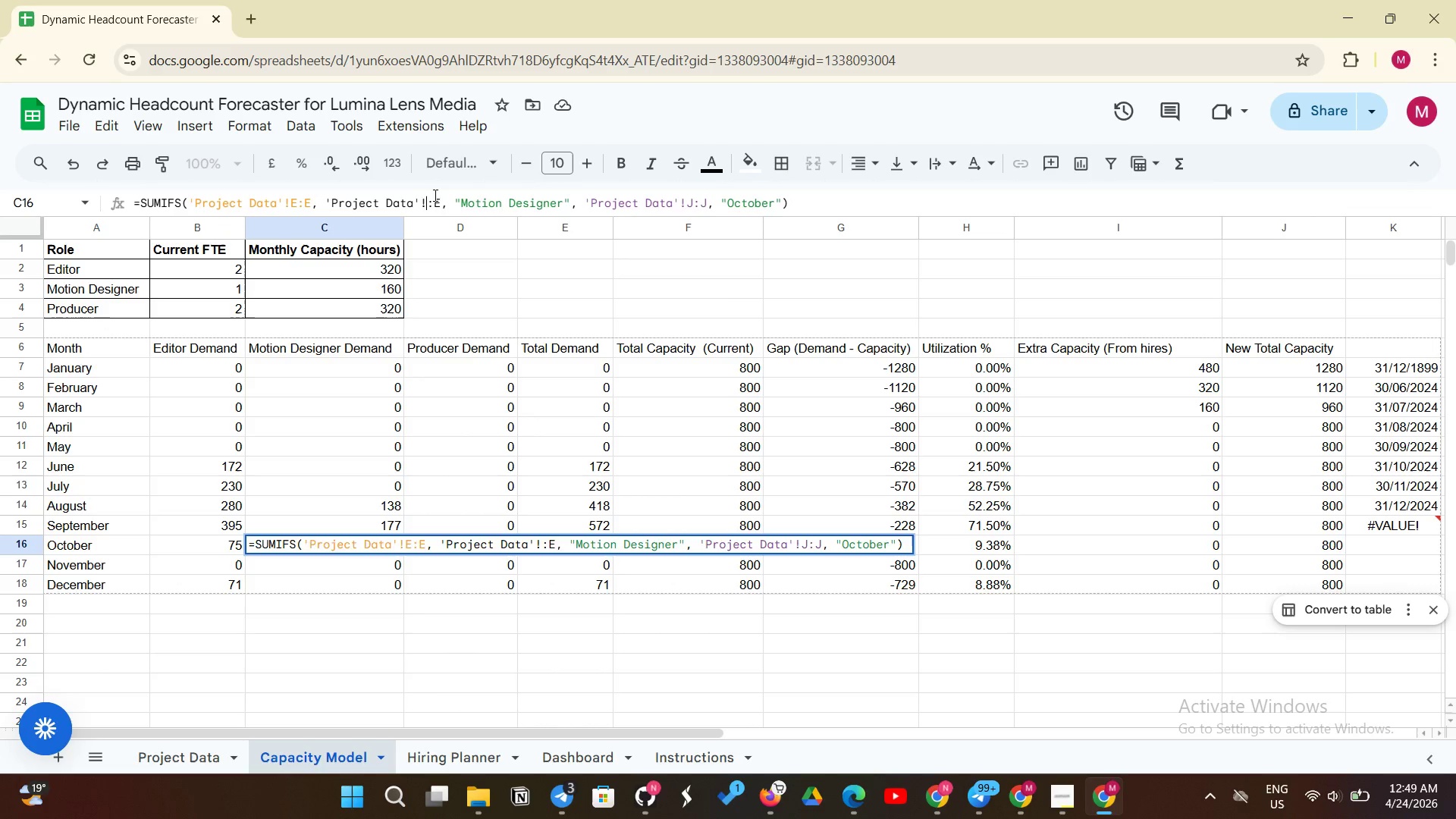 
key(Shift+D)
 